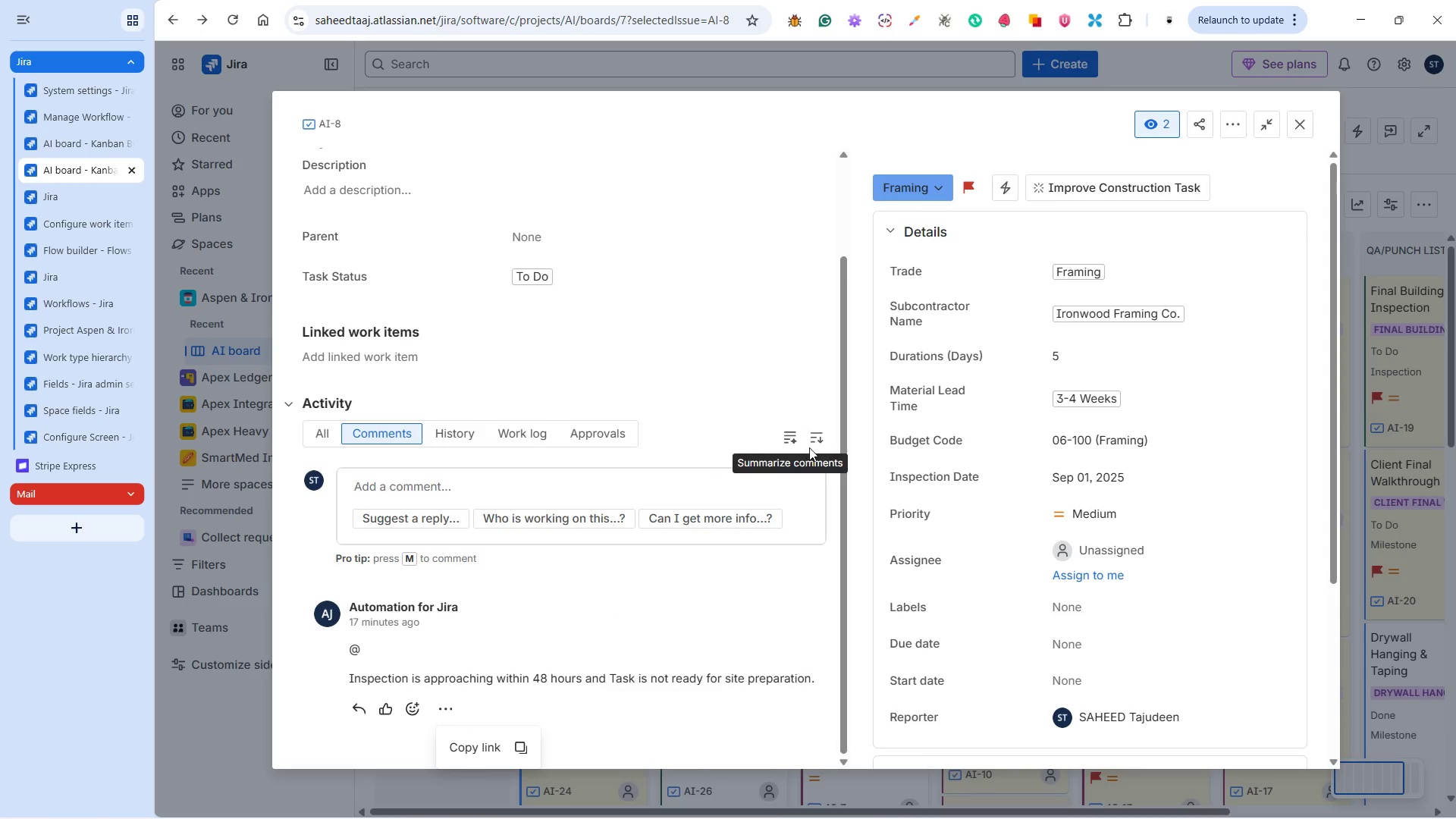 
wait(9.14)
 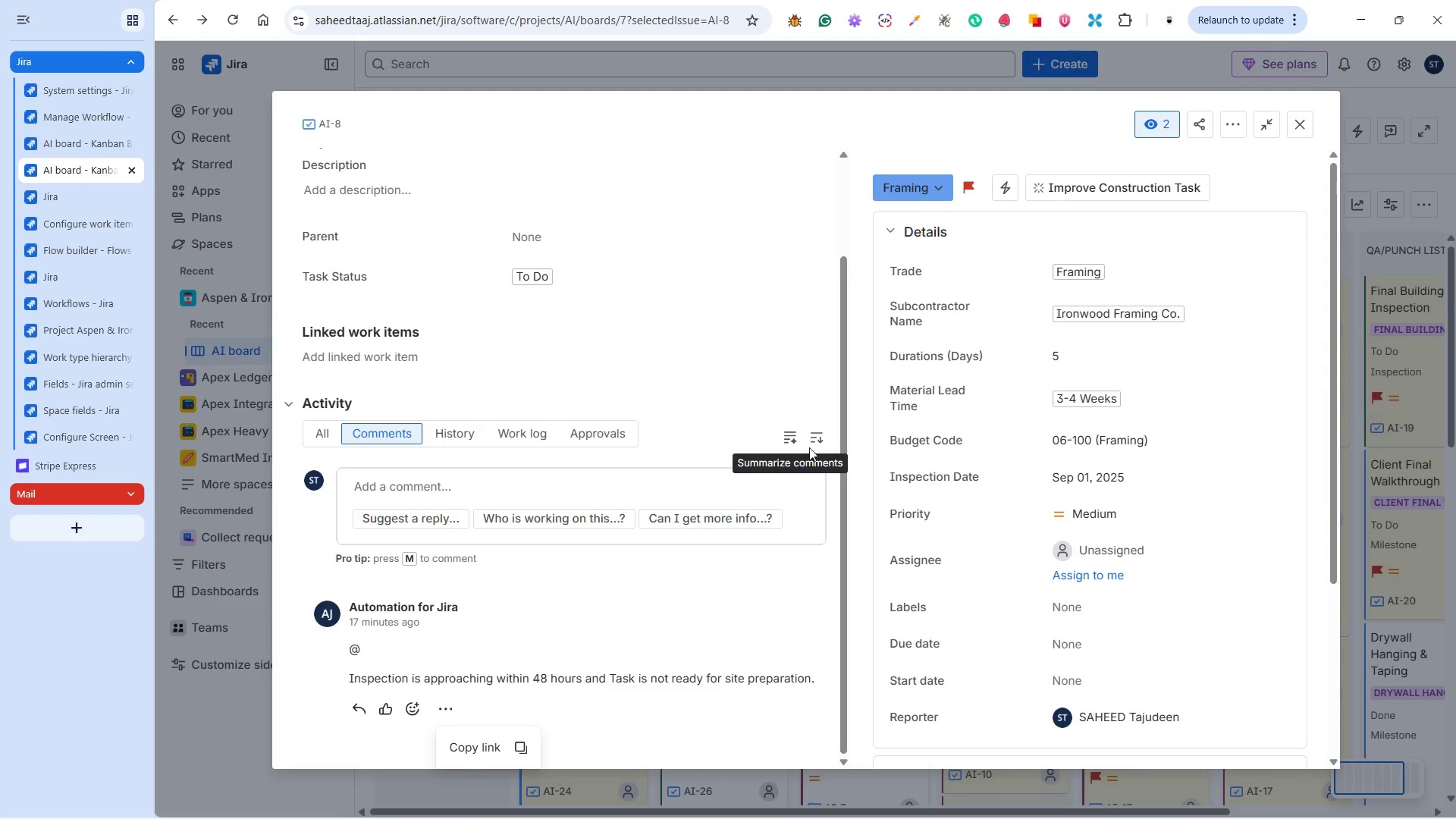 
left_click([817, 431])
 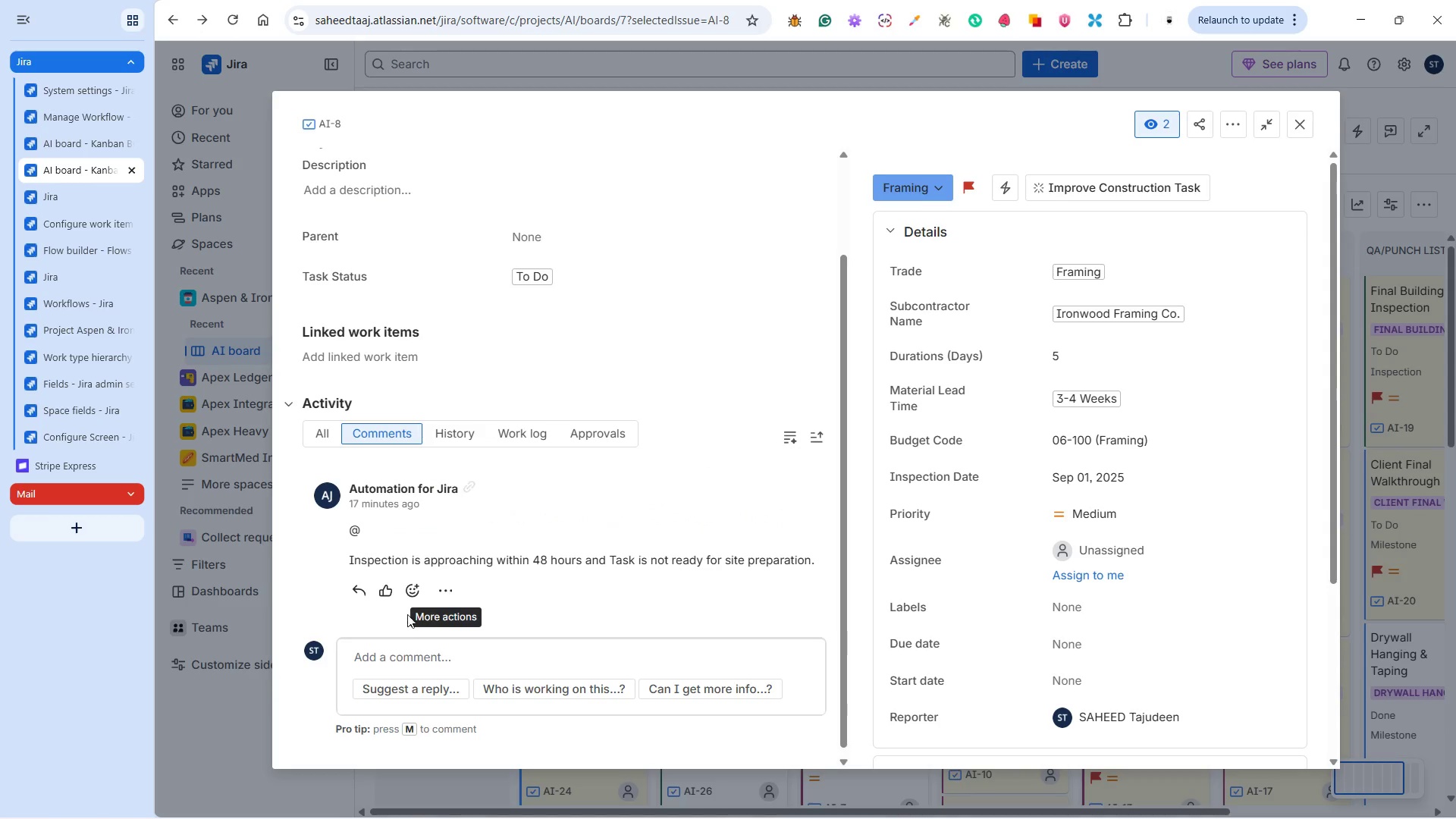 
left_click([442, 595])
 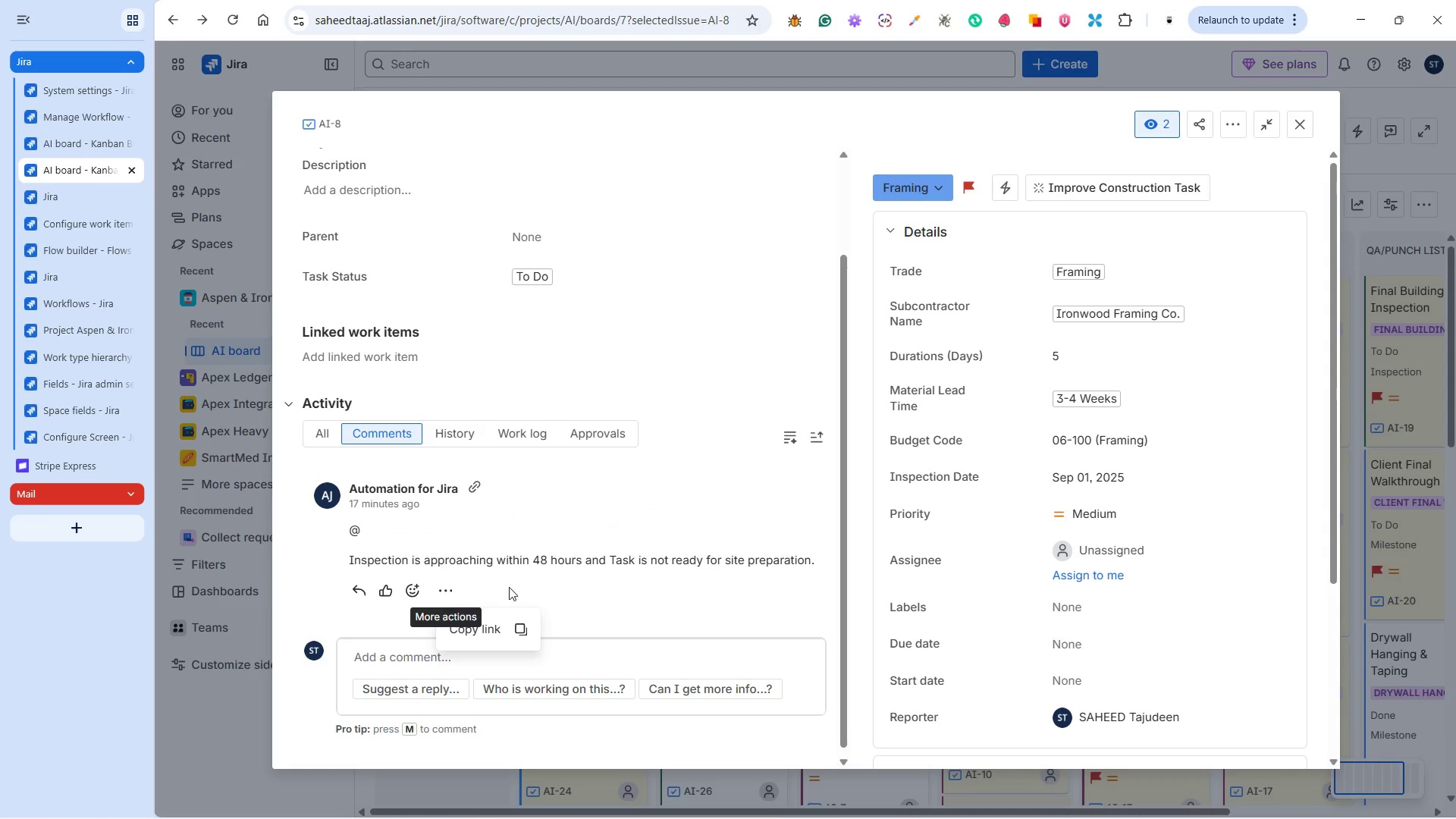 
left_click([523, 579])
 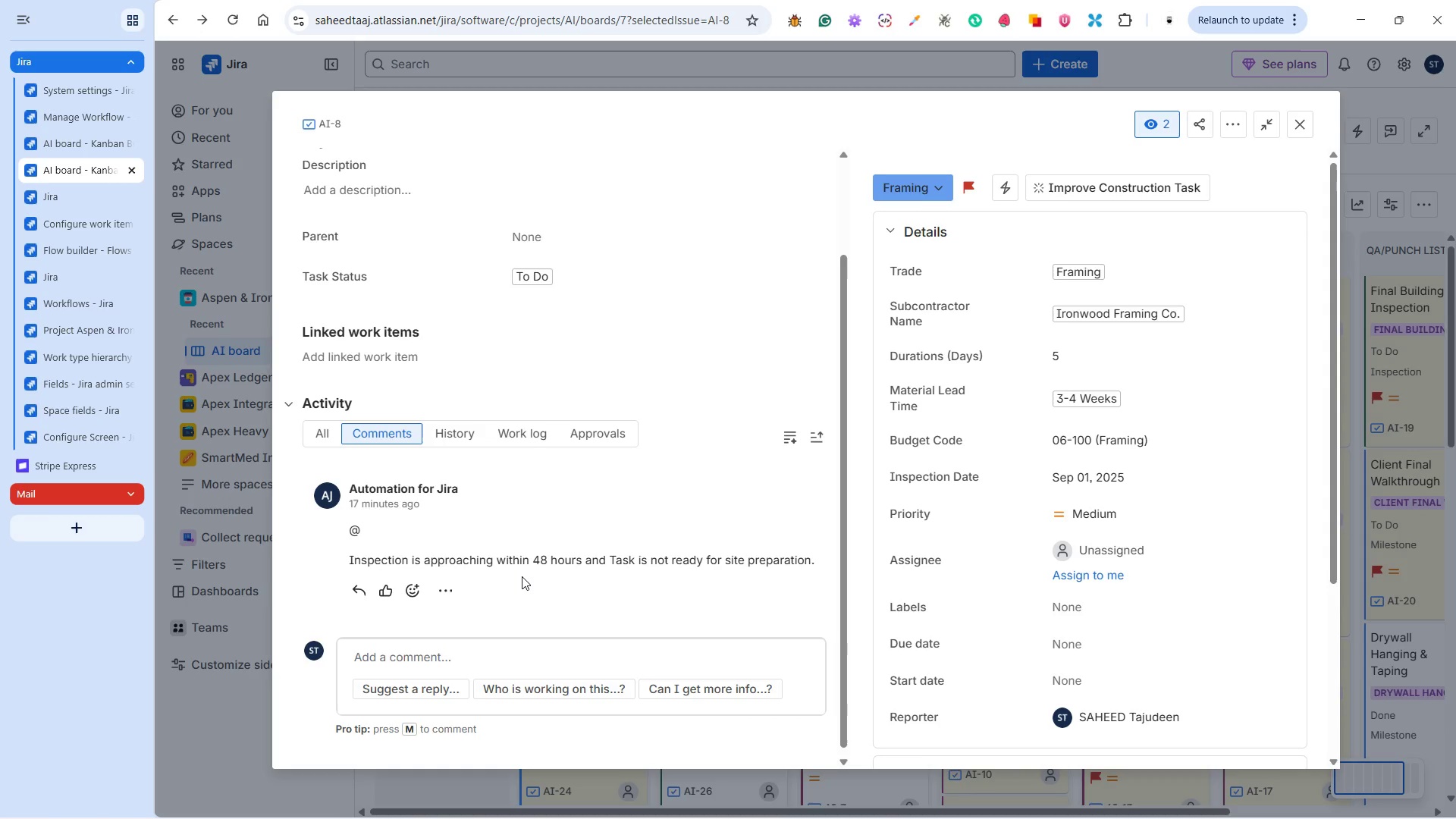 
wait(10.89)
 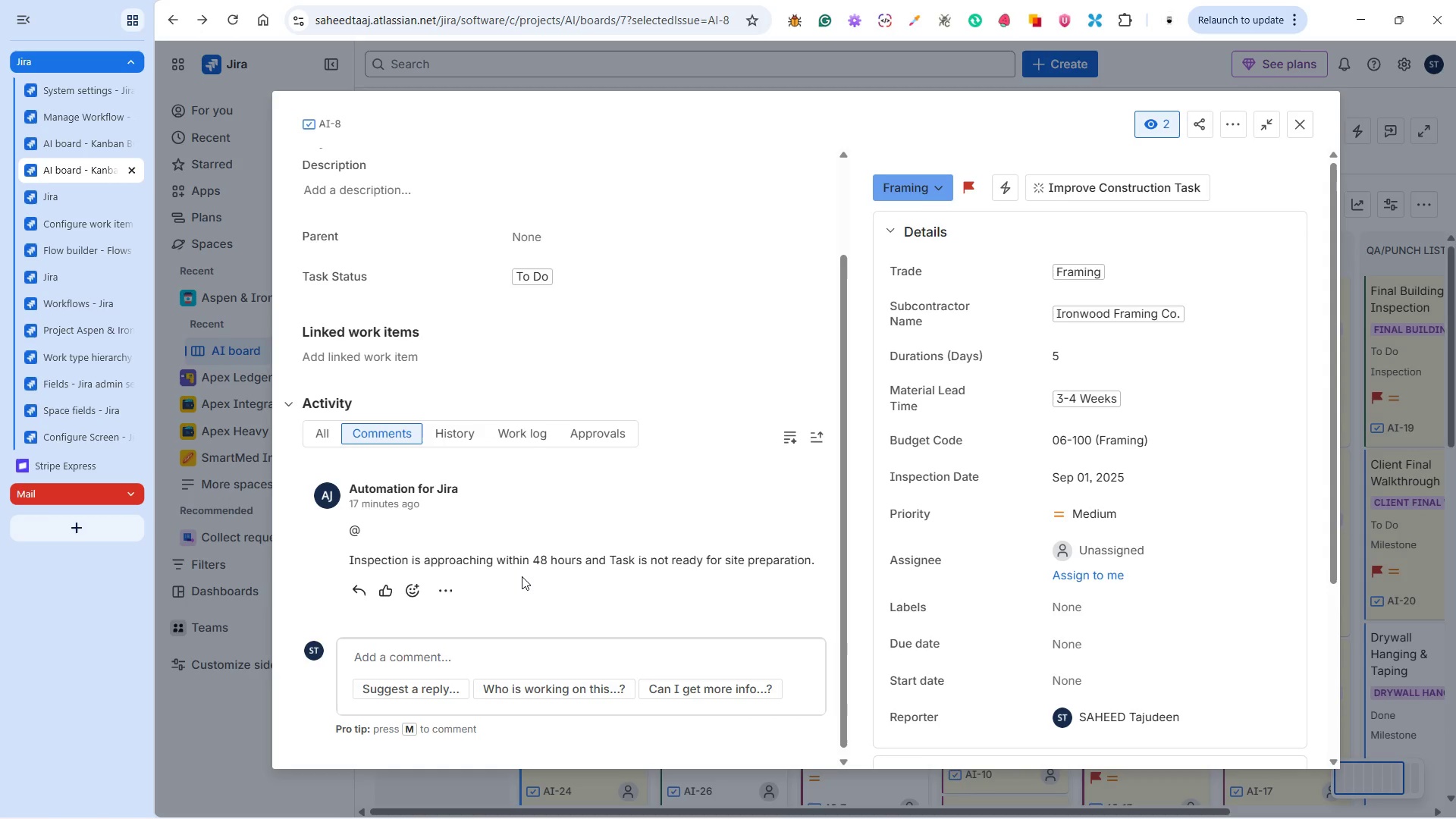 
mouse_move([774, 436])
 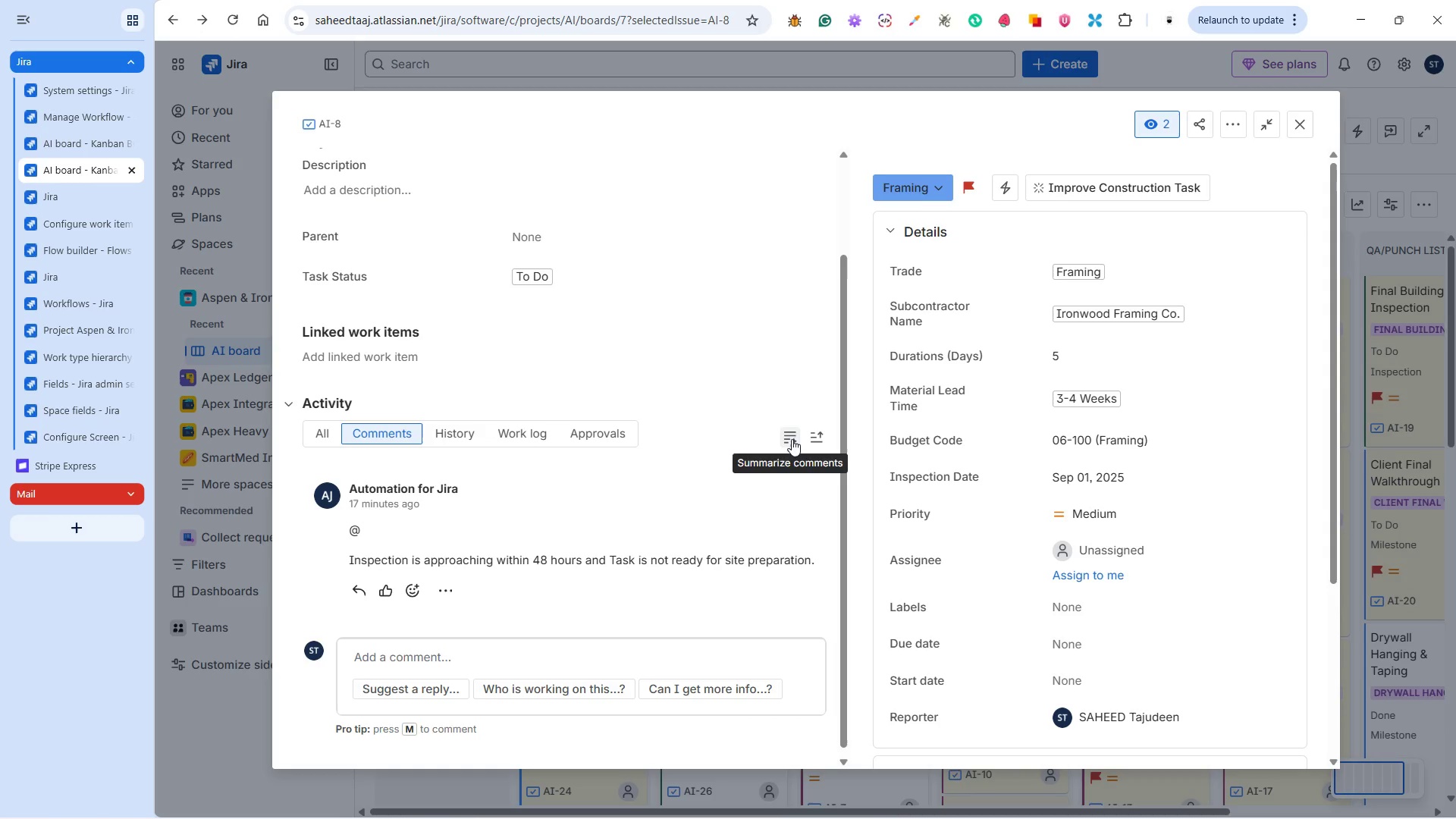 
left_click([818, 431])
 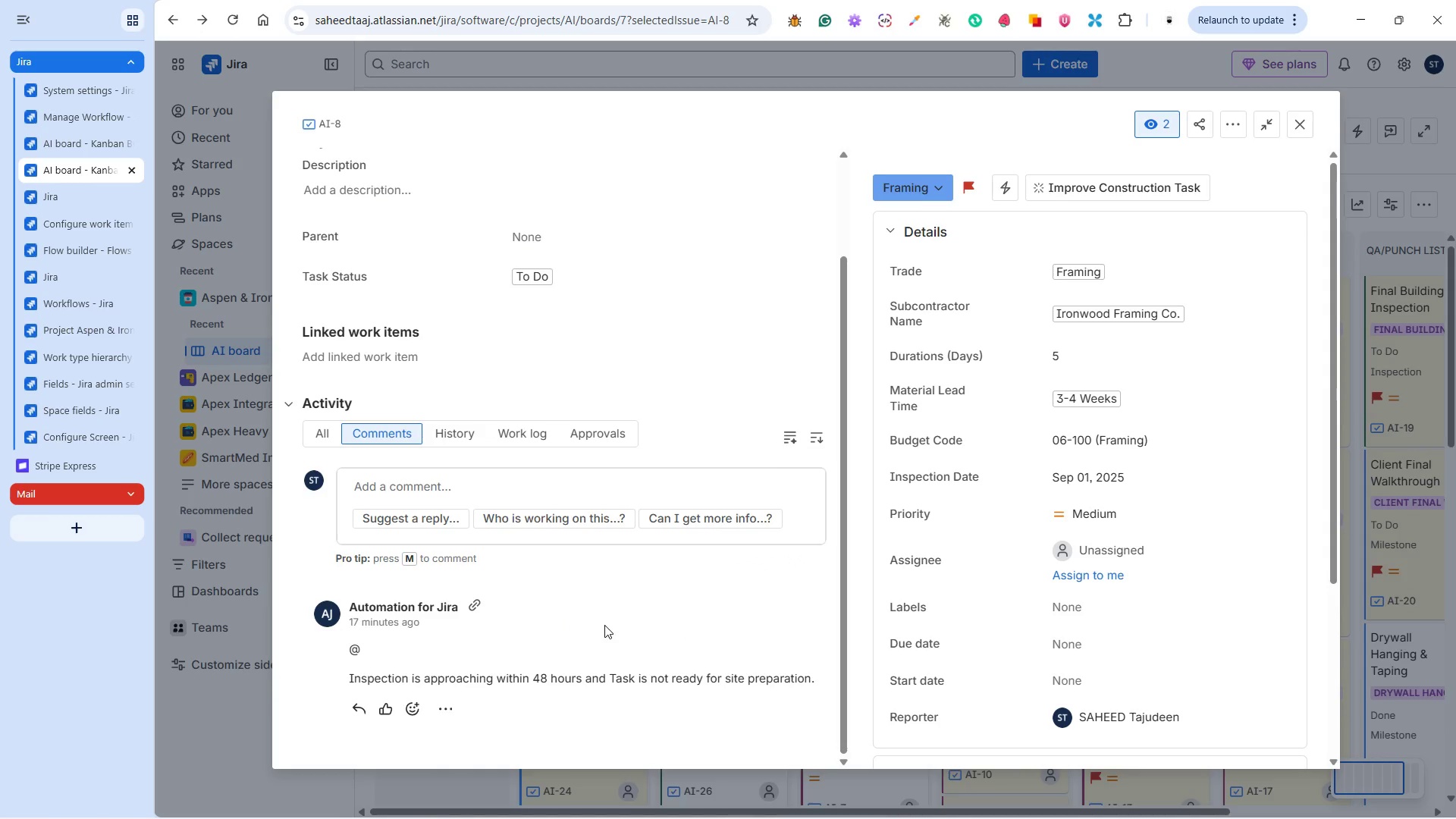 
wait(9.88)
 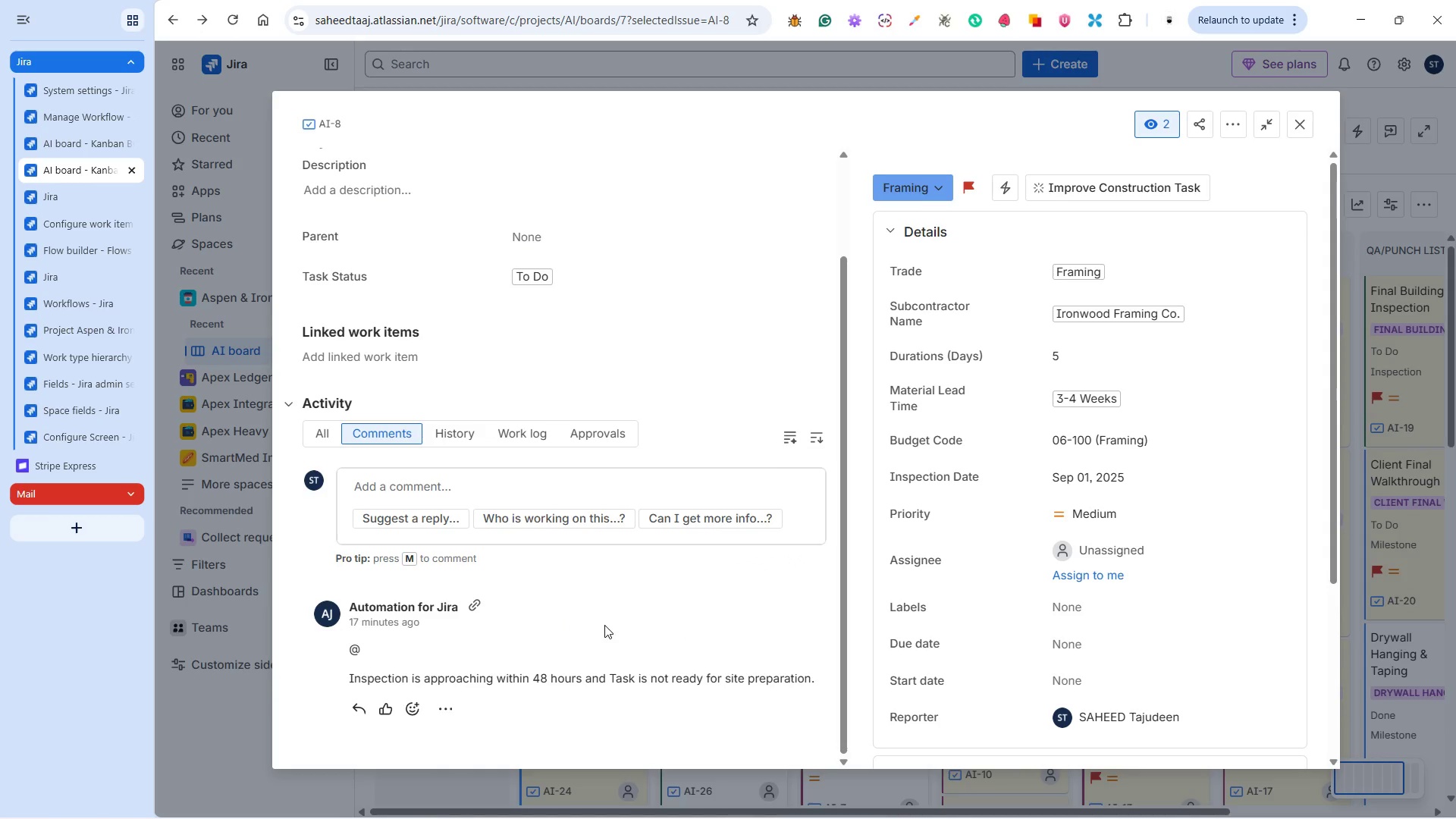 
mouse_move([1087, 388])
 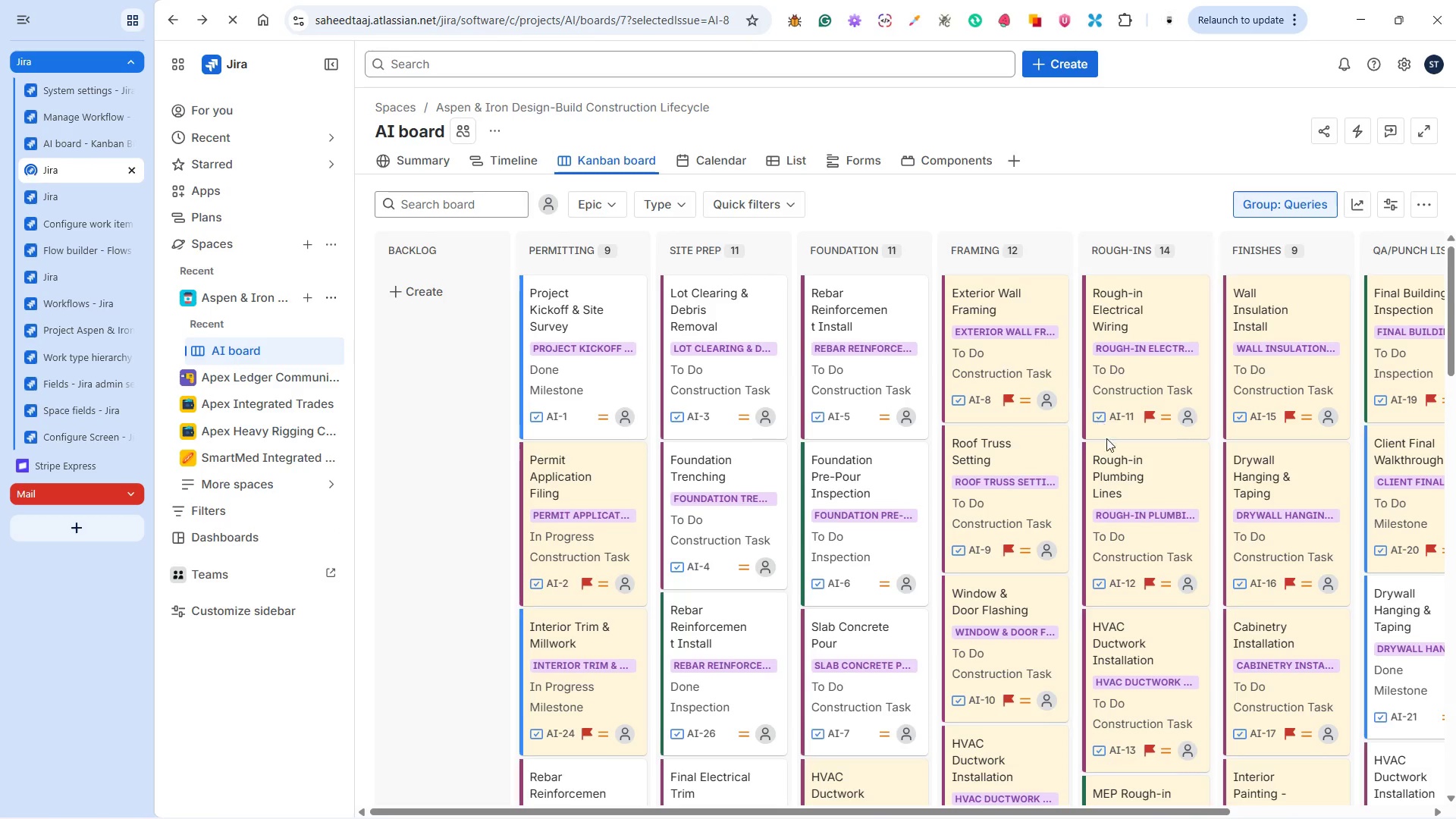 
scroll: coordinate [968, 469], scroll_direction: down, amount: 60.0
 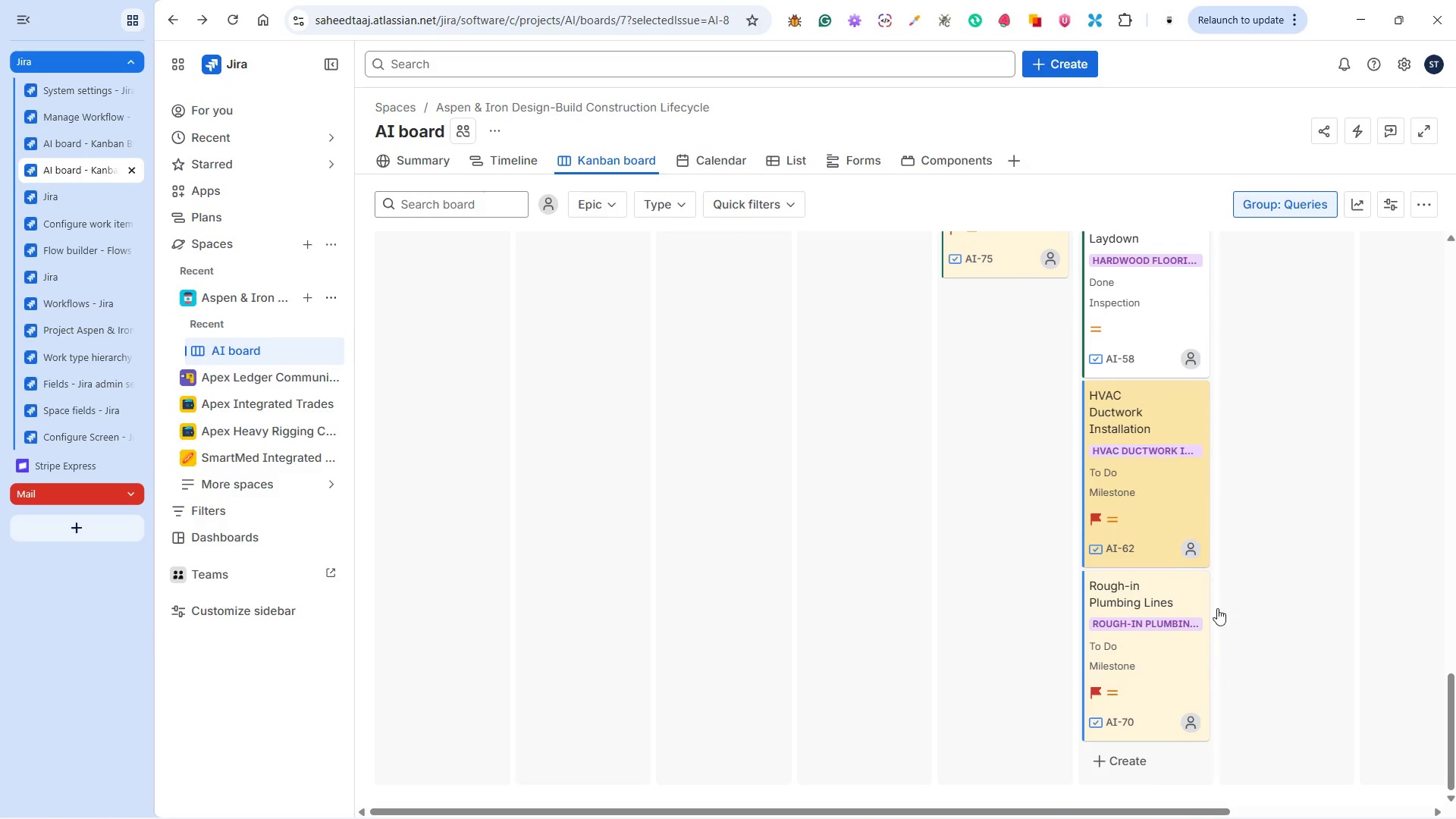 
scroll: coordinate [915, 487], scroll_direction: up, amount: 19.0
 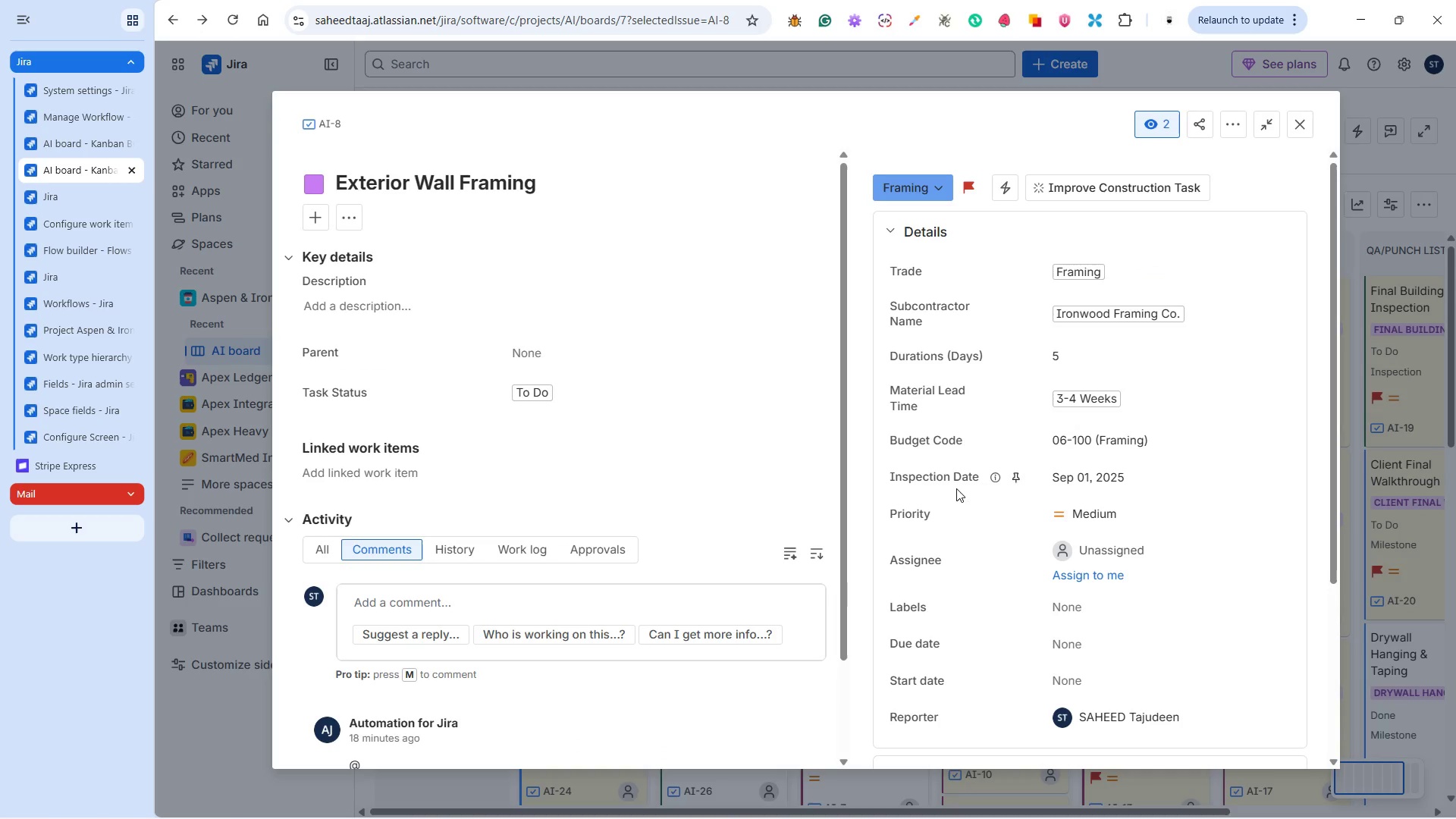 
wait(31.9)
 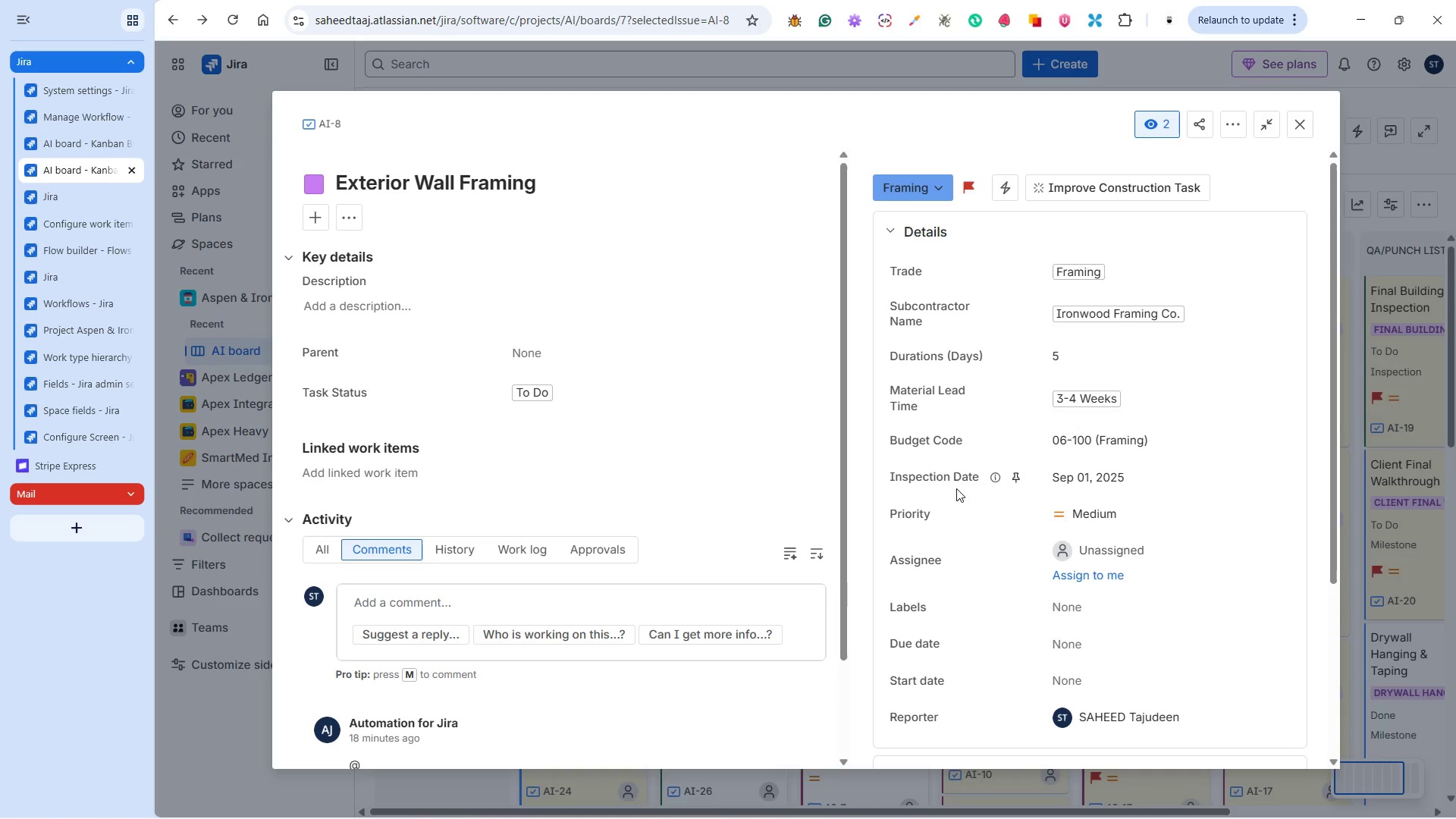 
mouse_move([76, 241])
 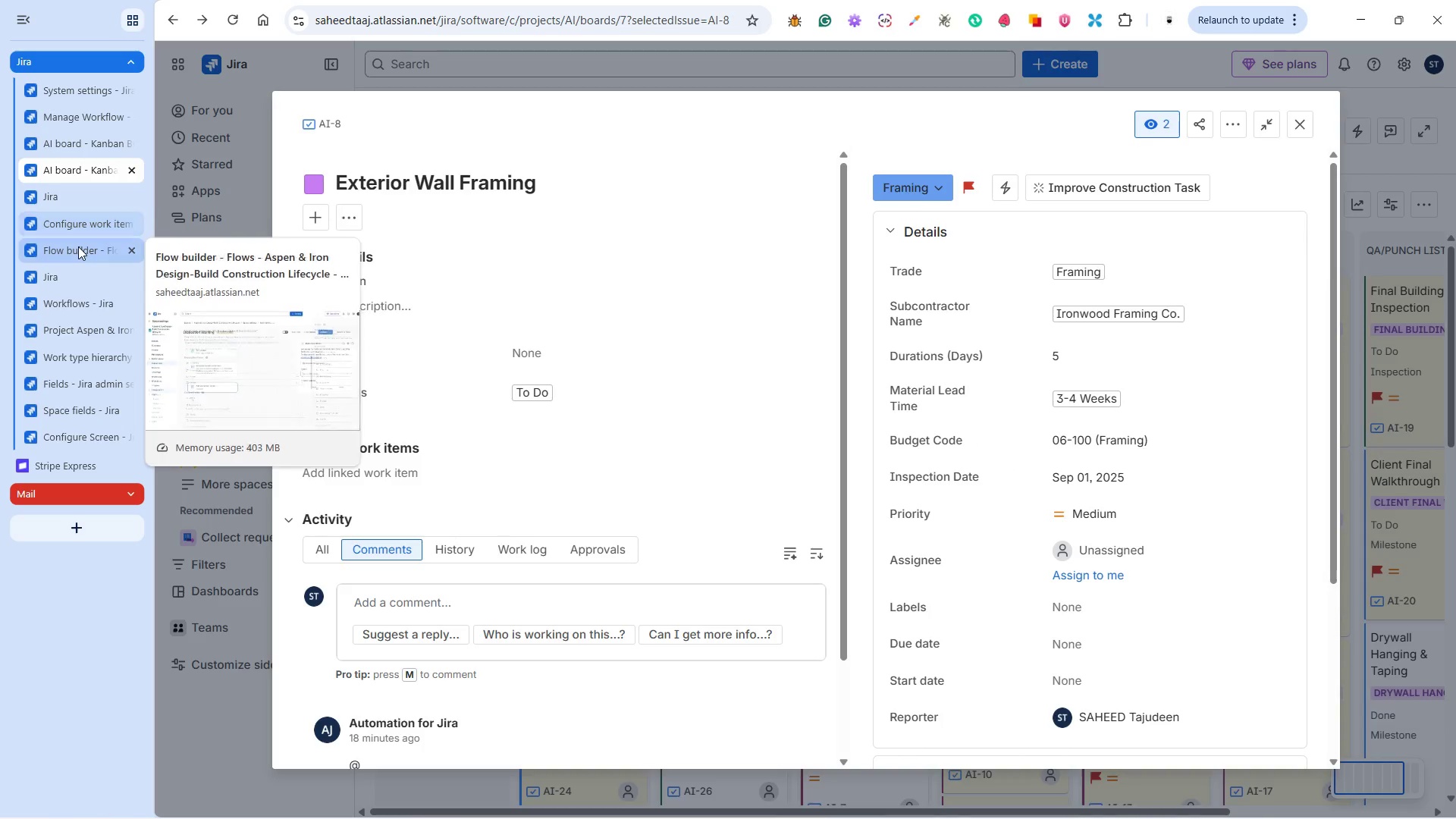 
left_click([78, 246])
 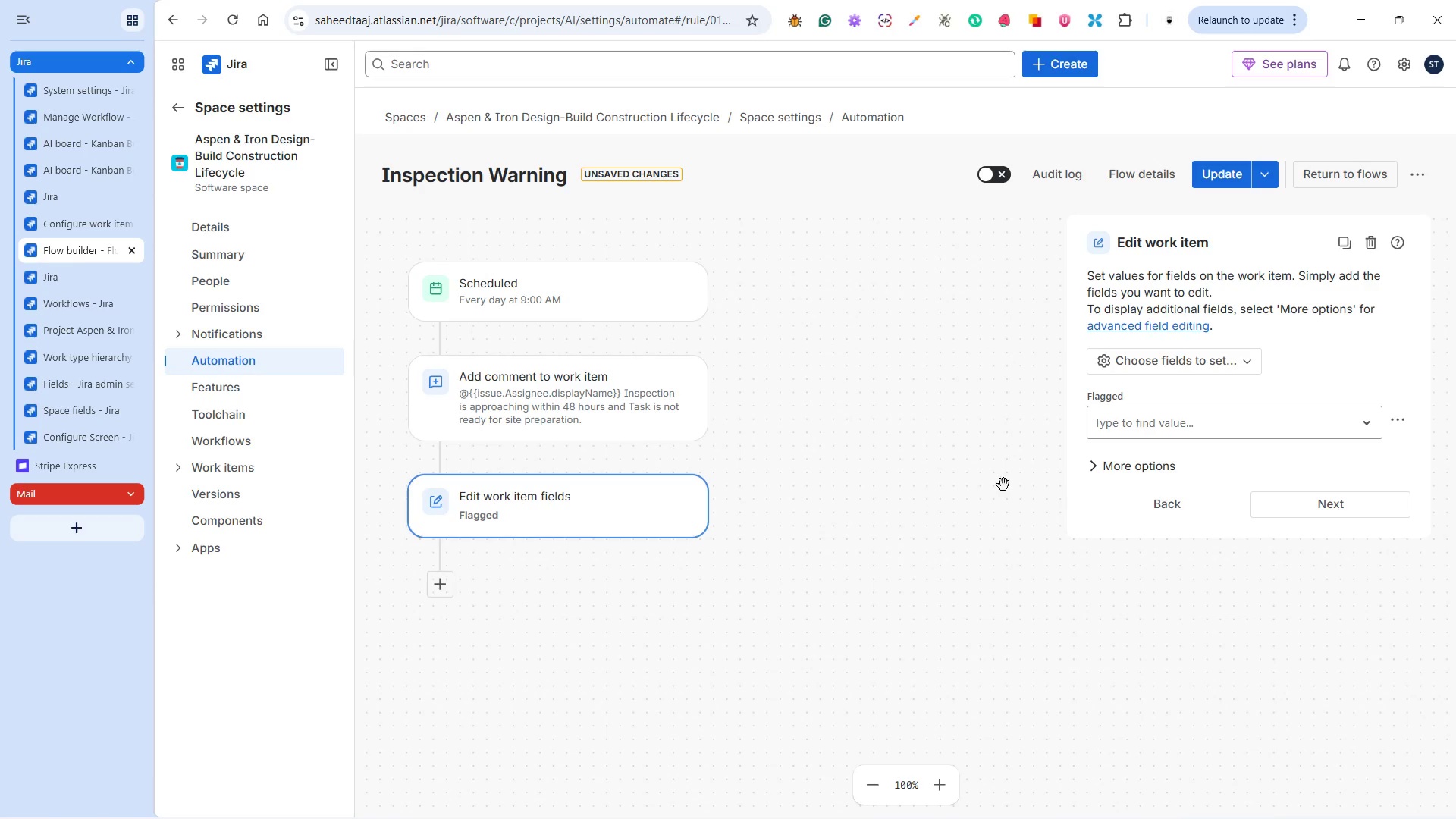 
left_click([1119, 429])
 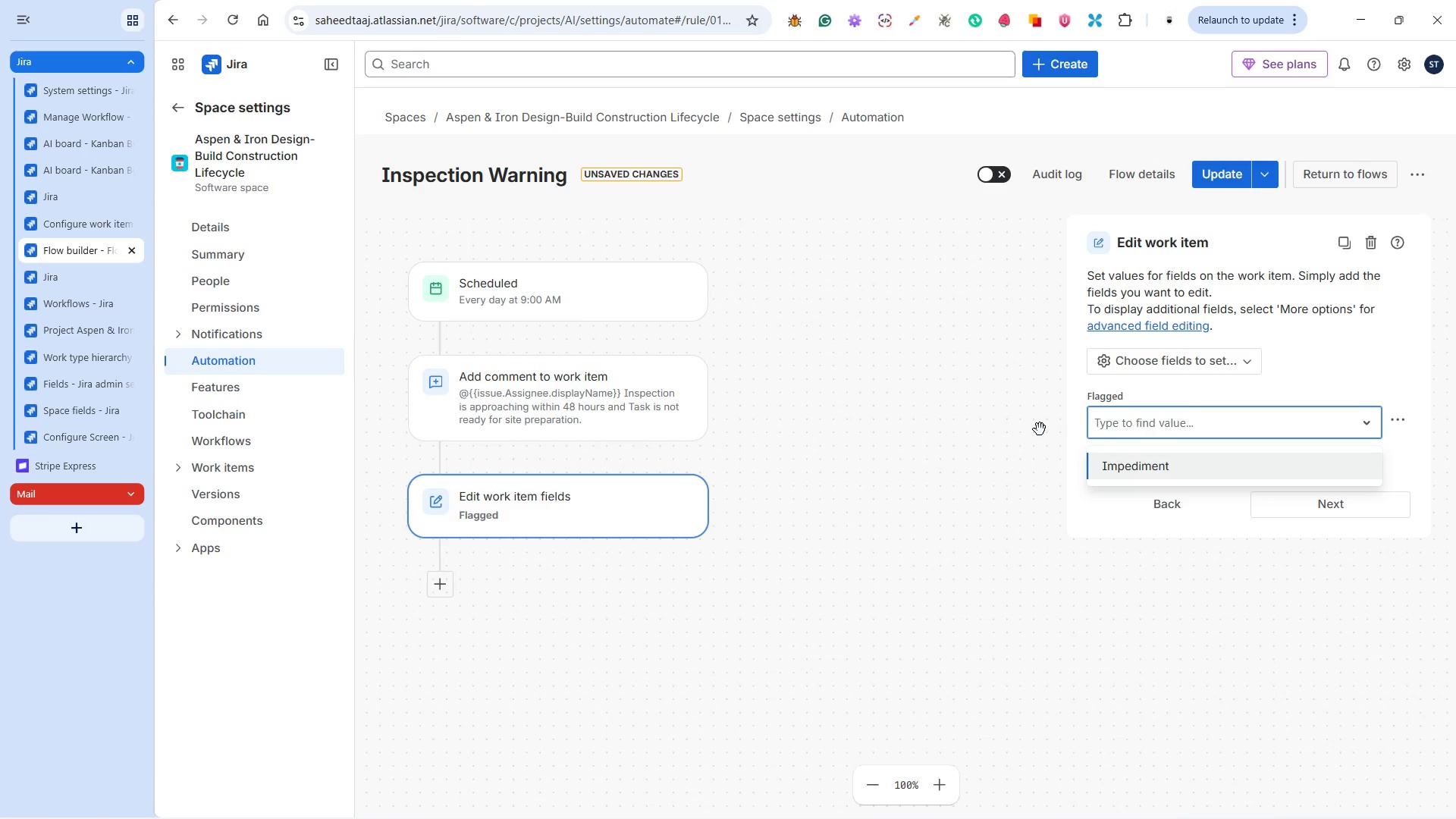 
wait(39.56)
 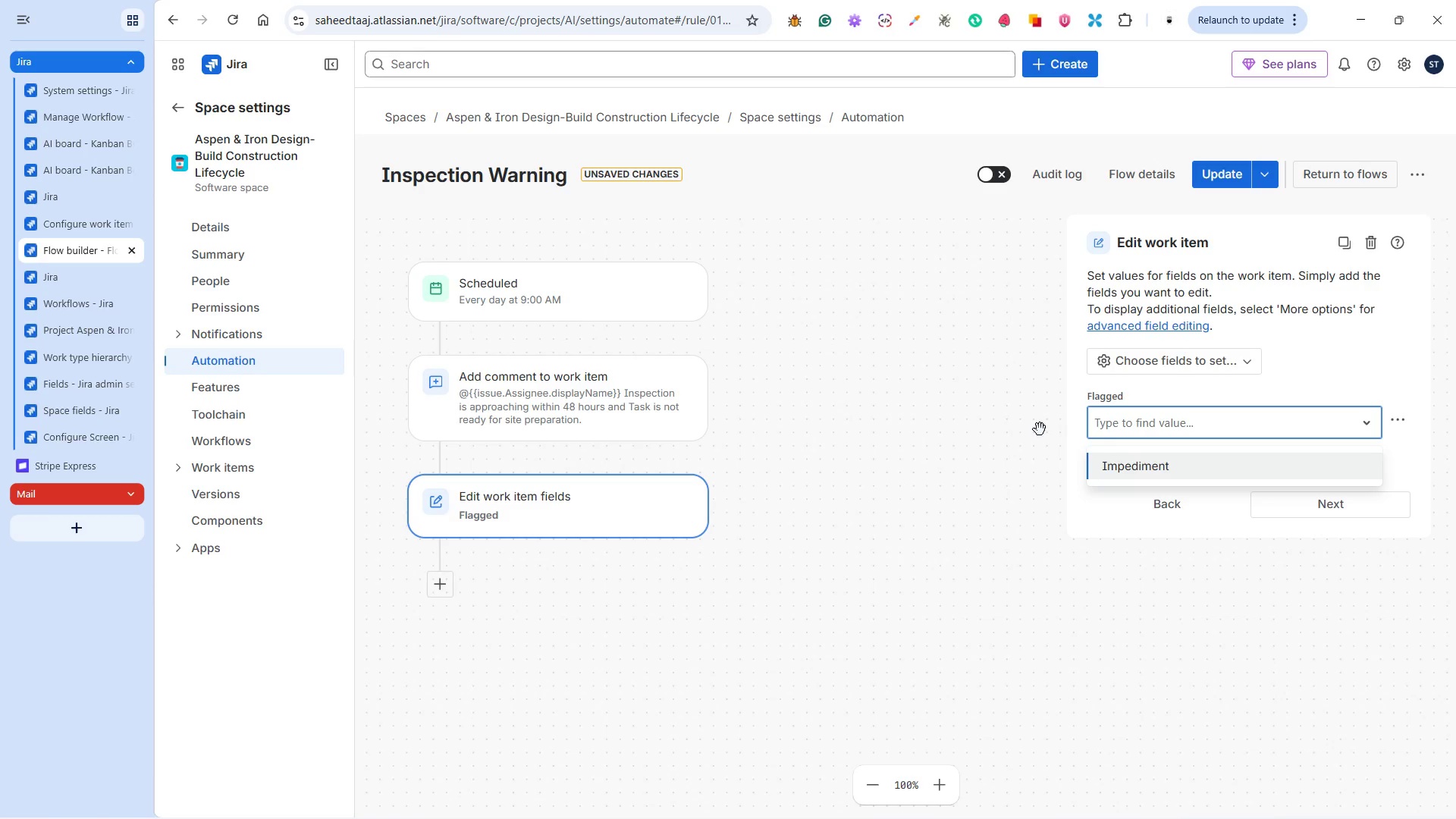 
left_click([84, 165])
 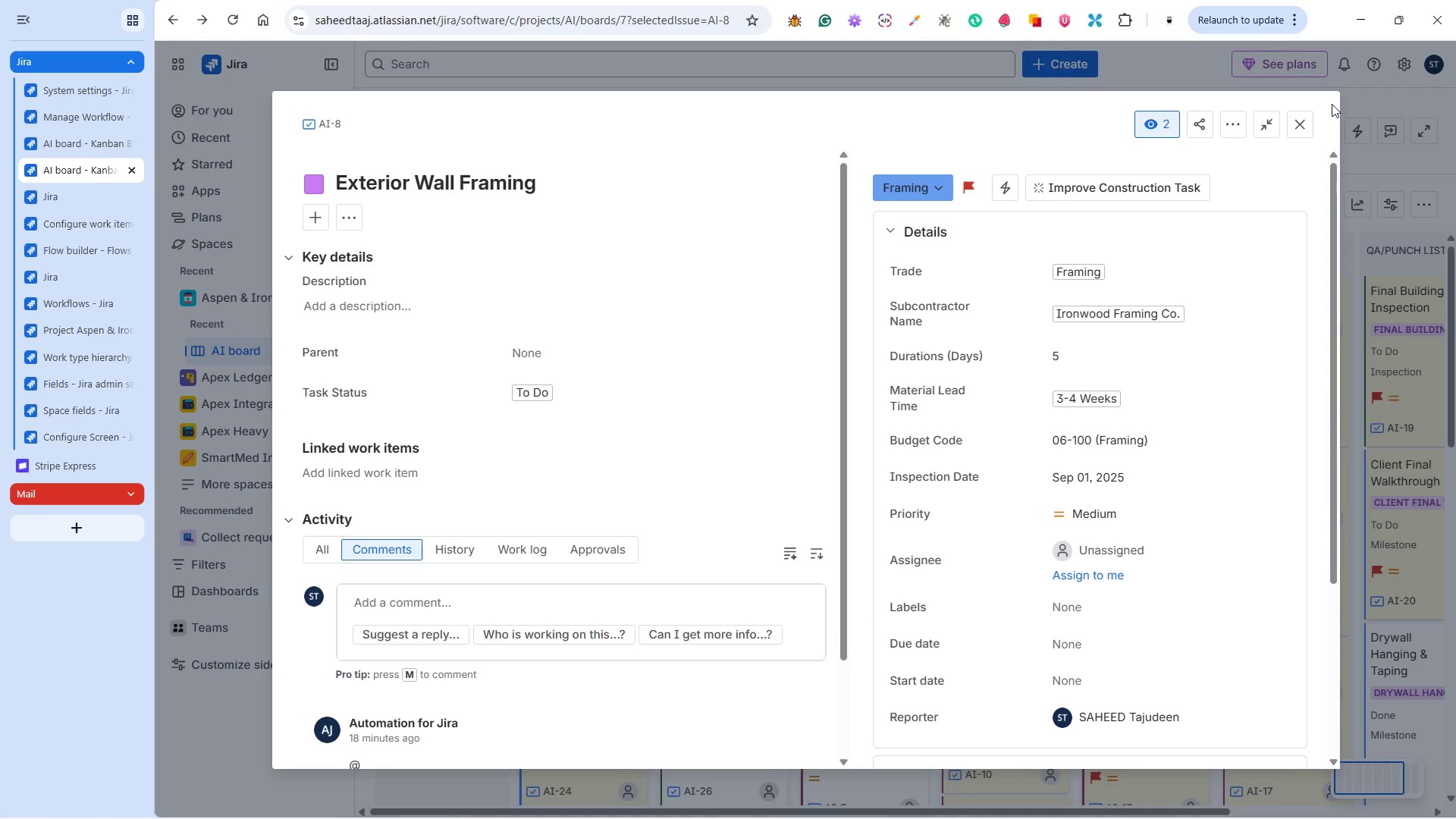 
left_click([1309, 120])
 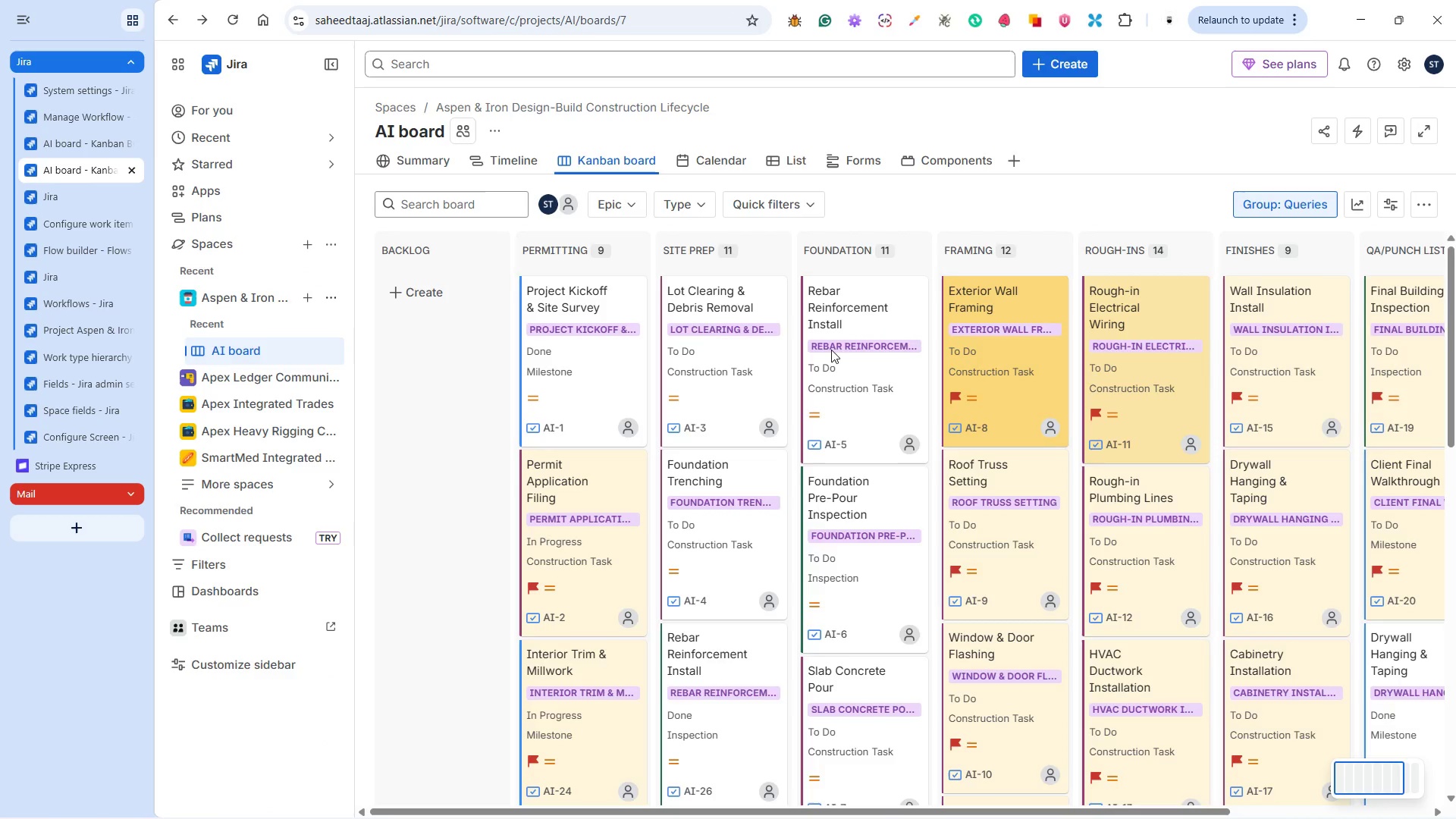 
right_click([595, 481])
 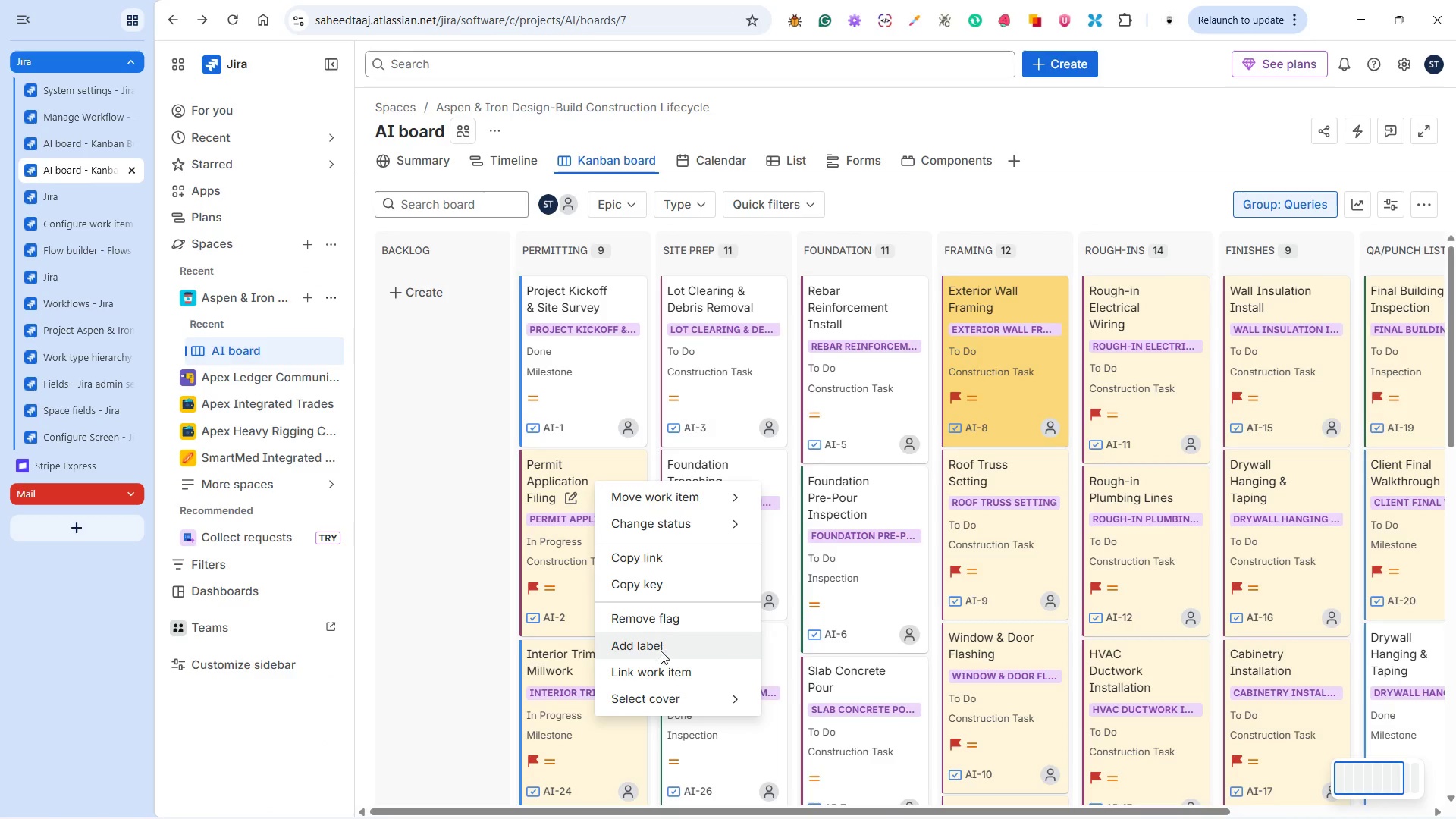 
left_click([662, 626])
 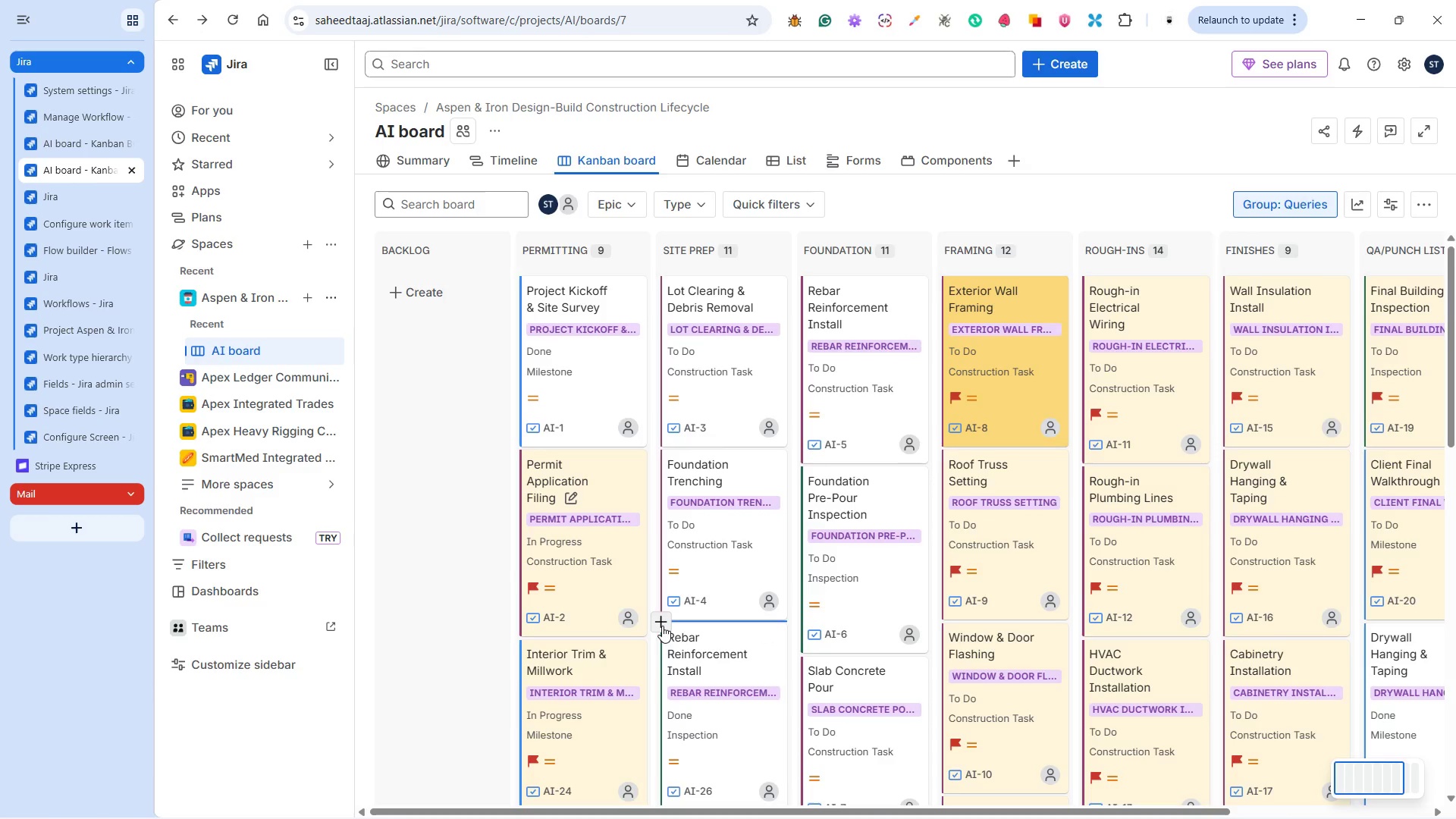 
wait(8.33)
 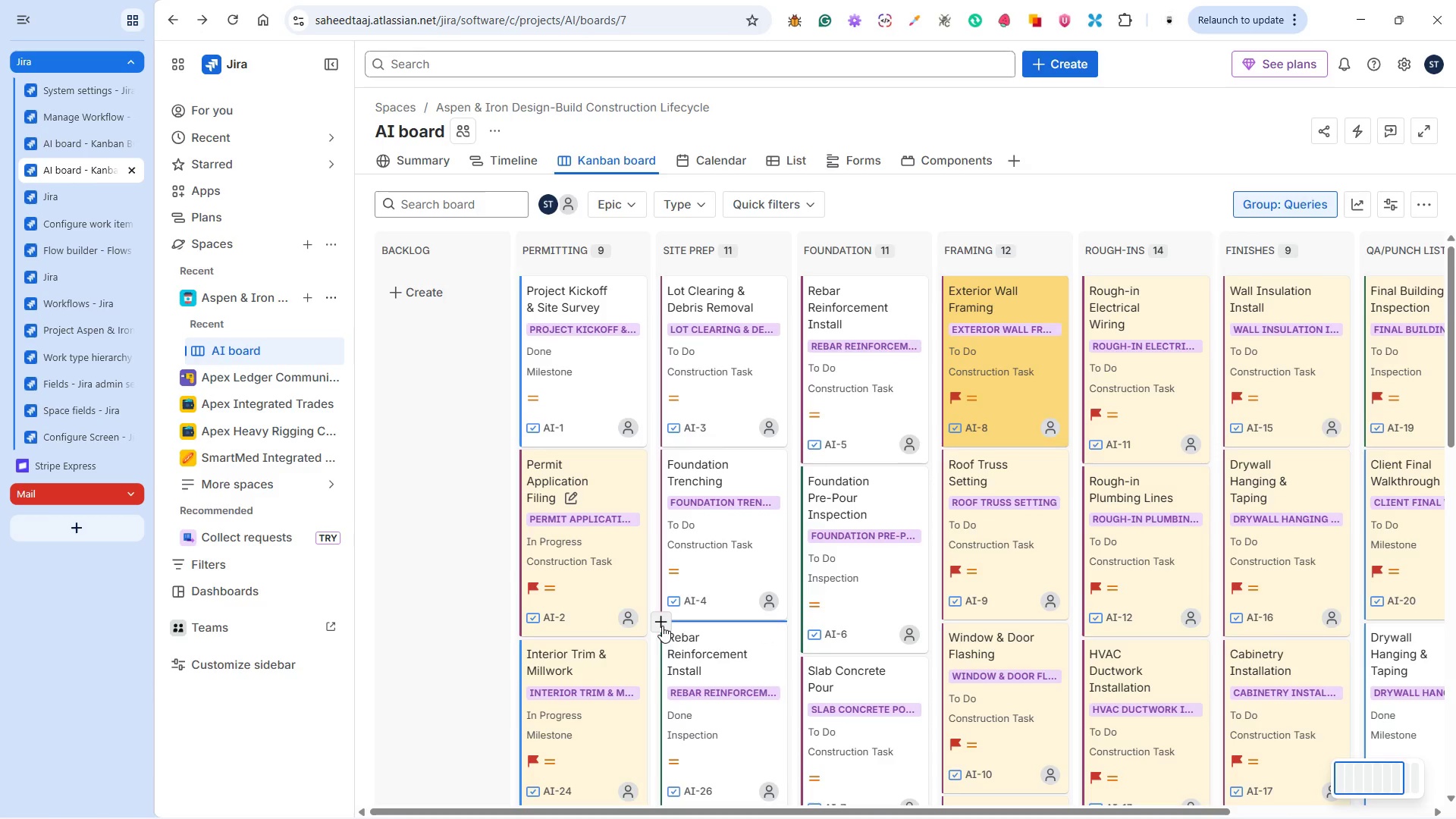 
left_click([1088, 324])
 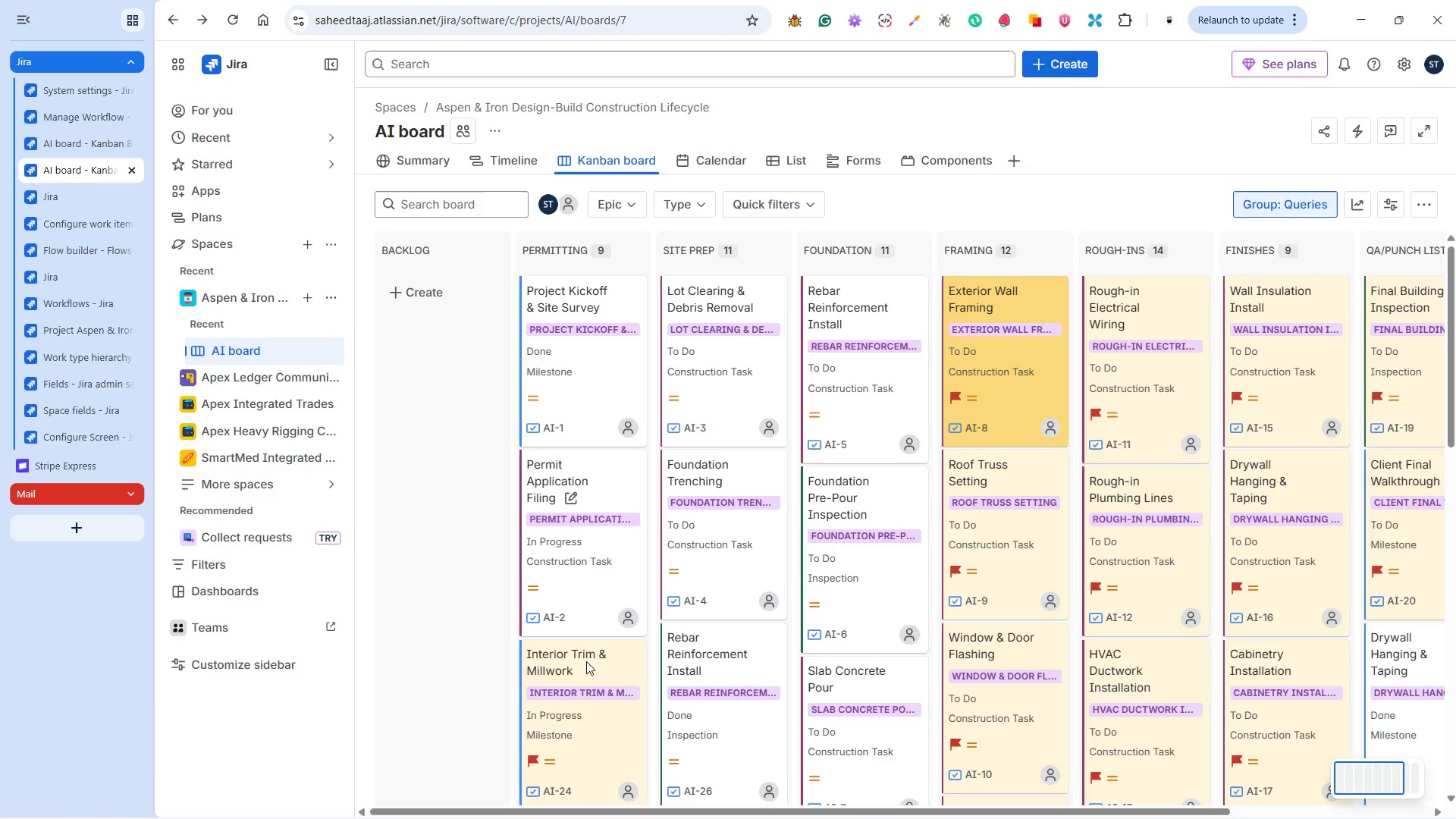 
scroll: coordinate [626, 622], scroll_direction: down, amount: 3.0
 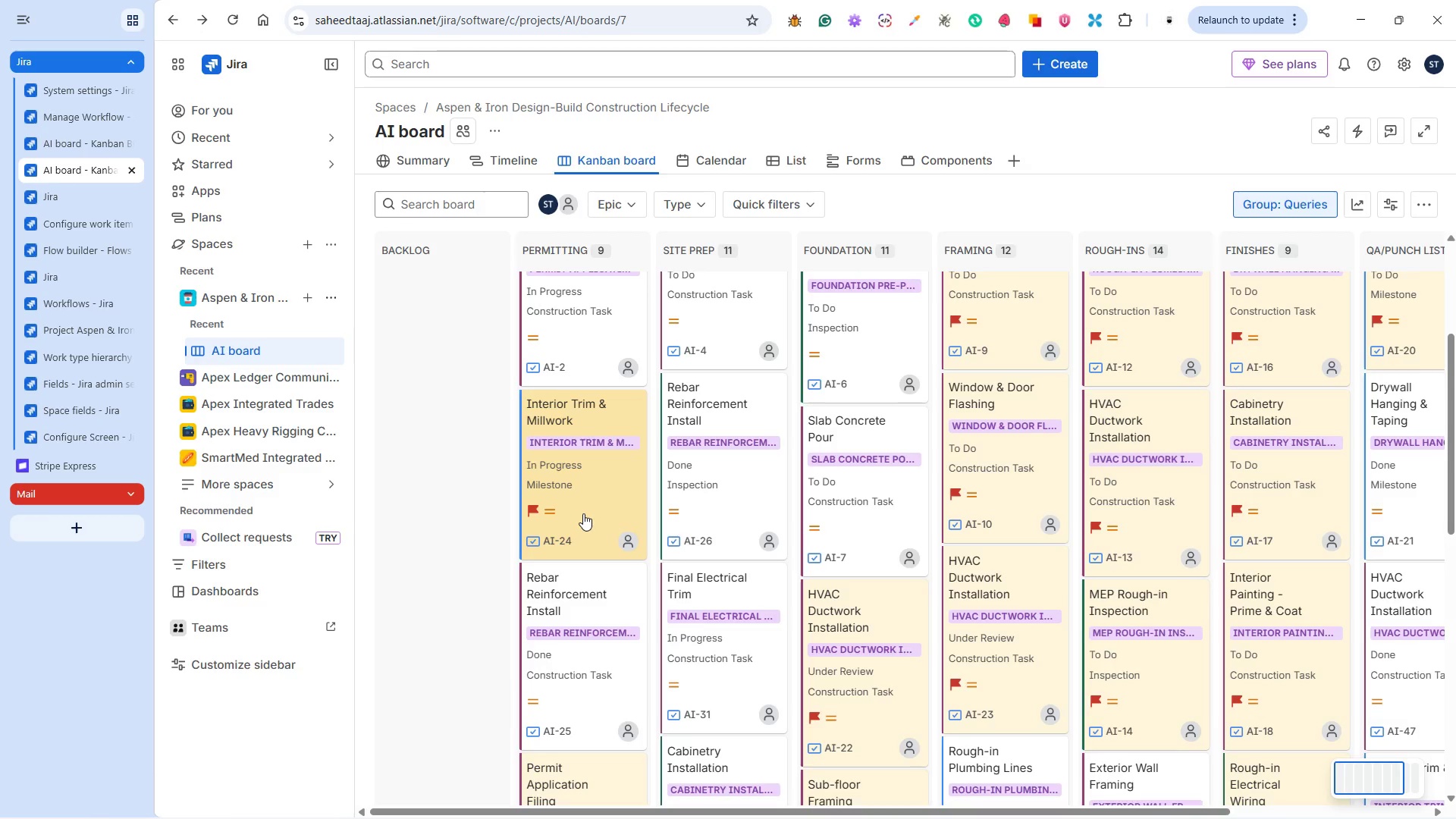 
right_click([583, 513])
 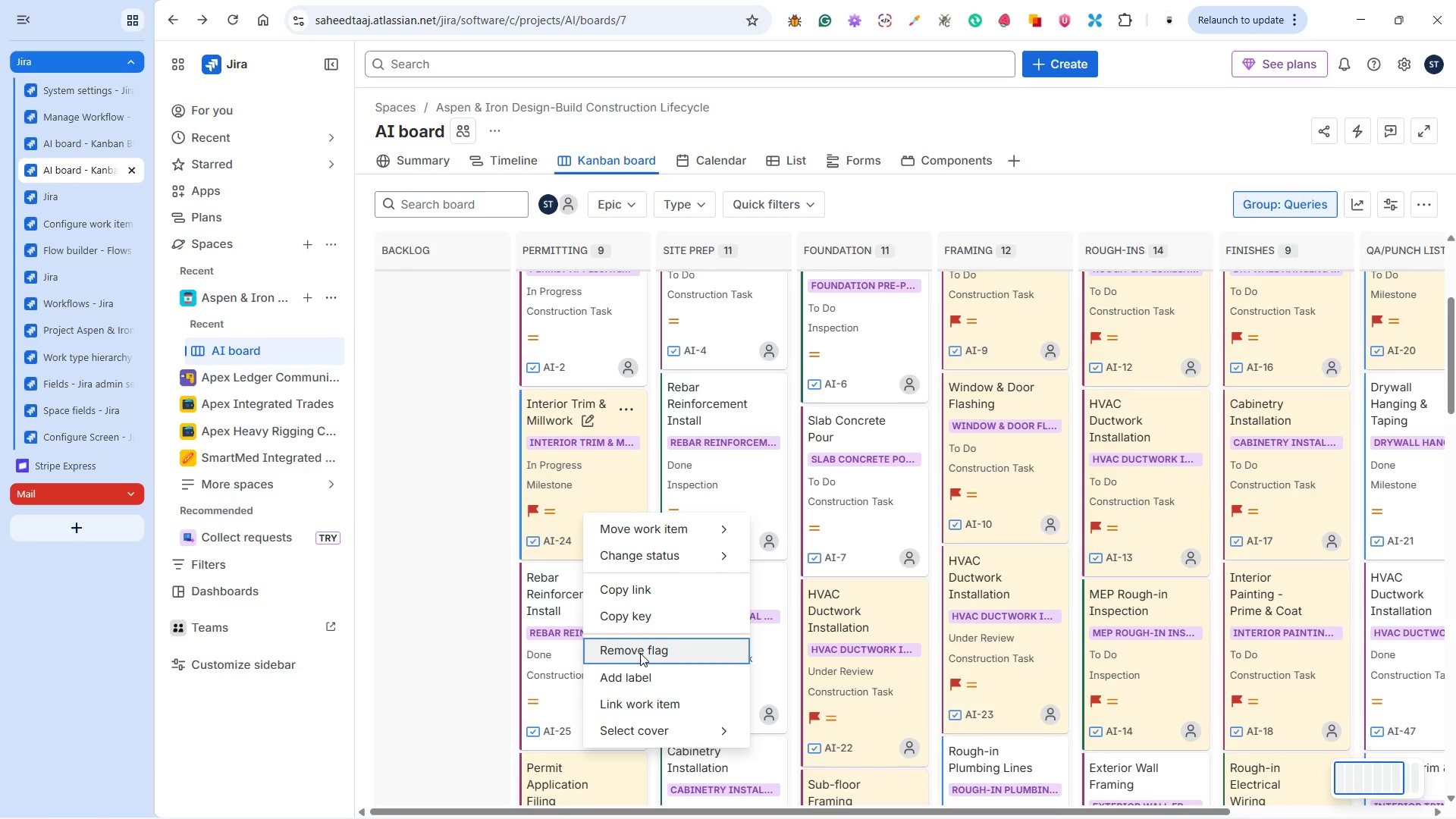 
wait(7.33)
 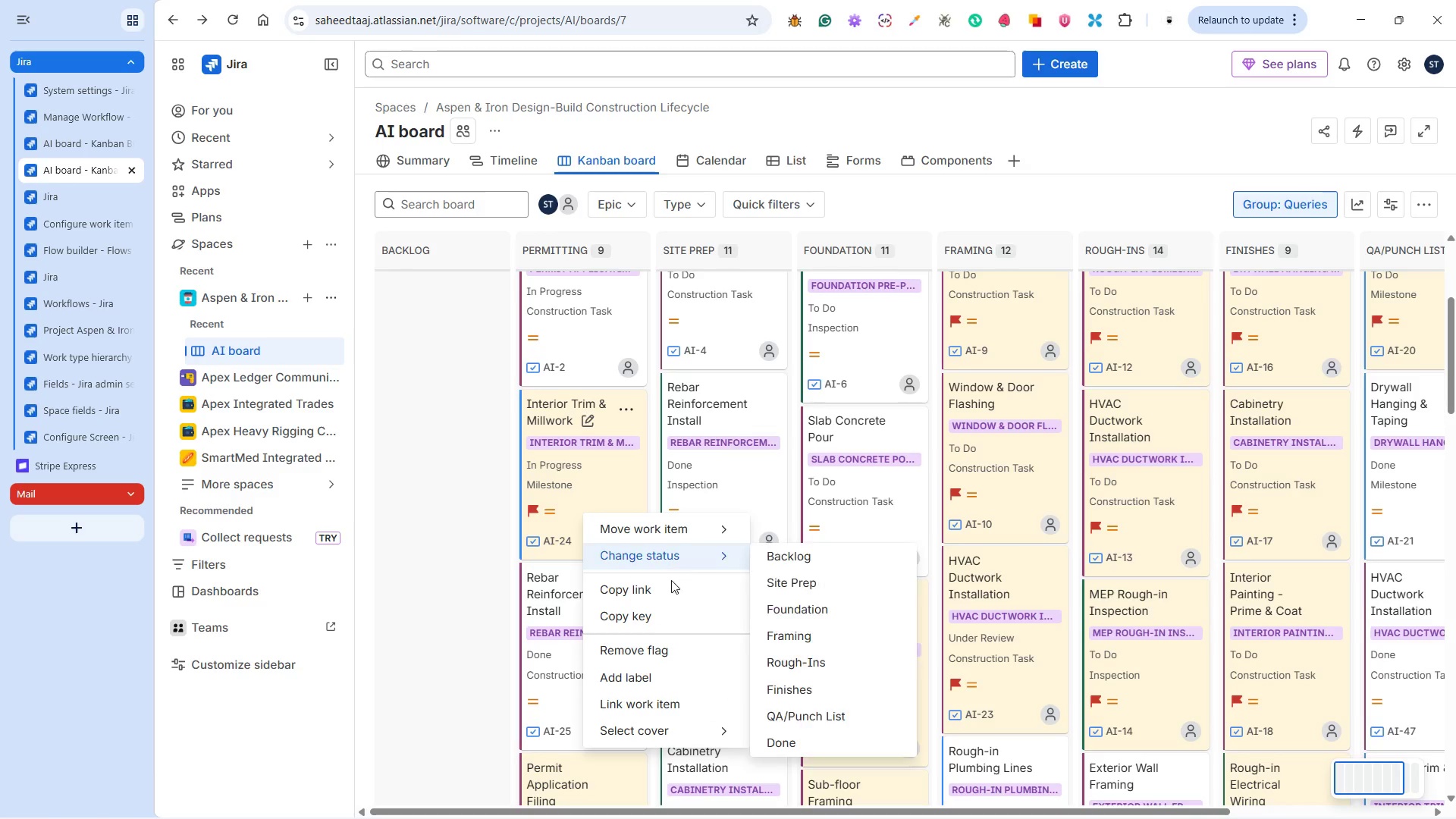 
left_click([1084, 328])
 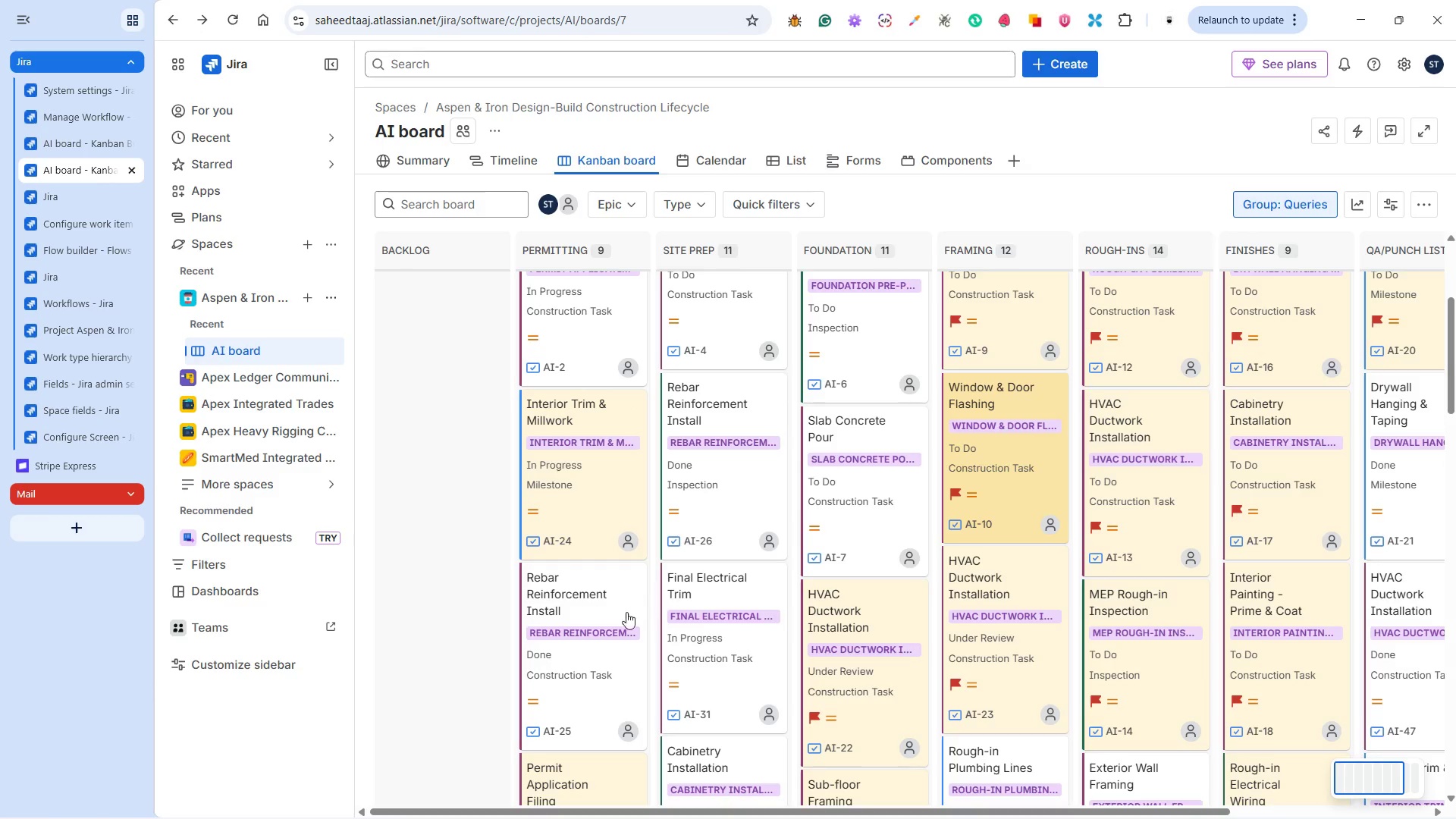 
scroll: coordinate [618, 532], scroll_direction: down, amount: 11.0
 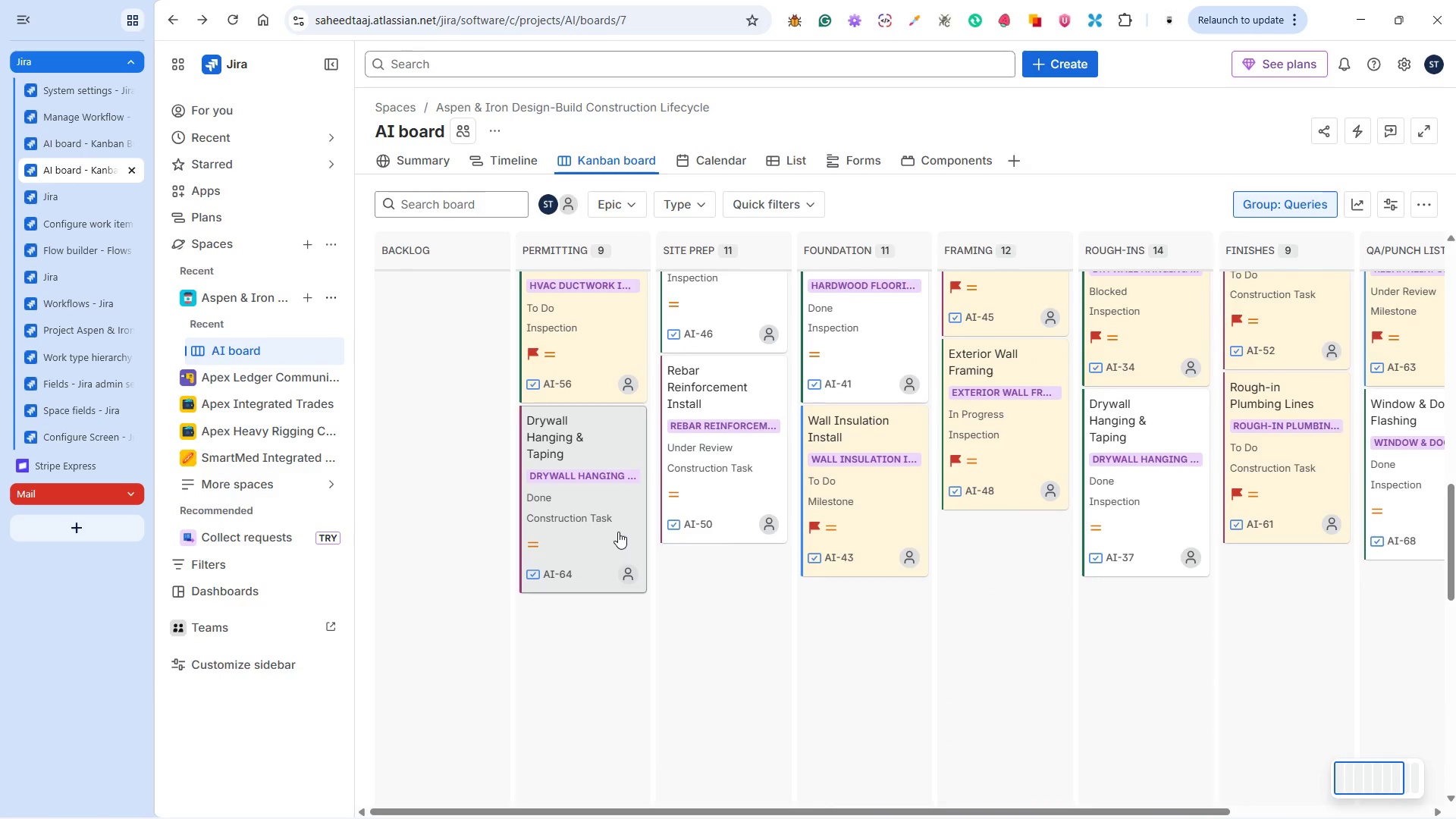 
scroll: coordinate [618, 525], scroll_direction: up, amount: 20.0
 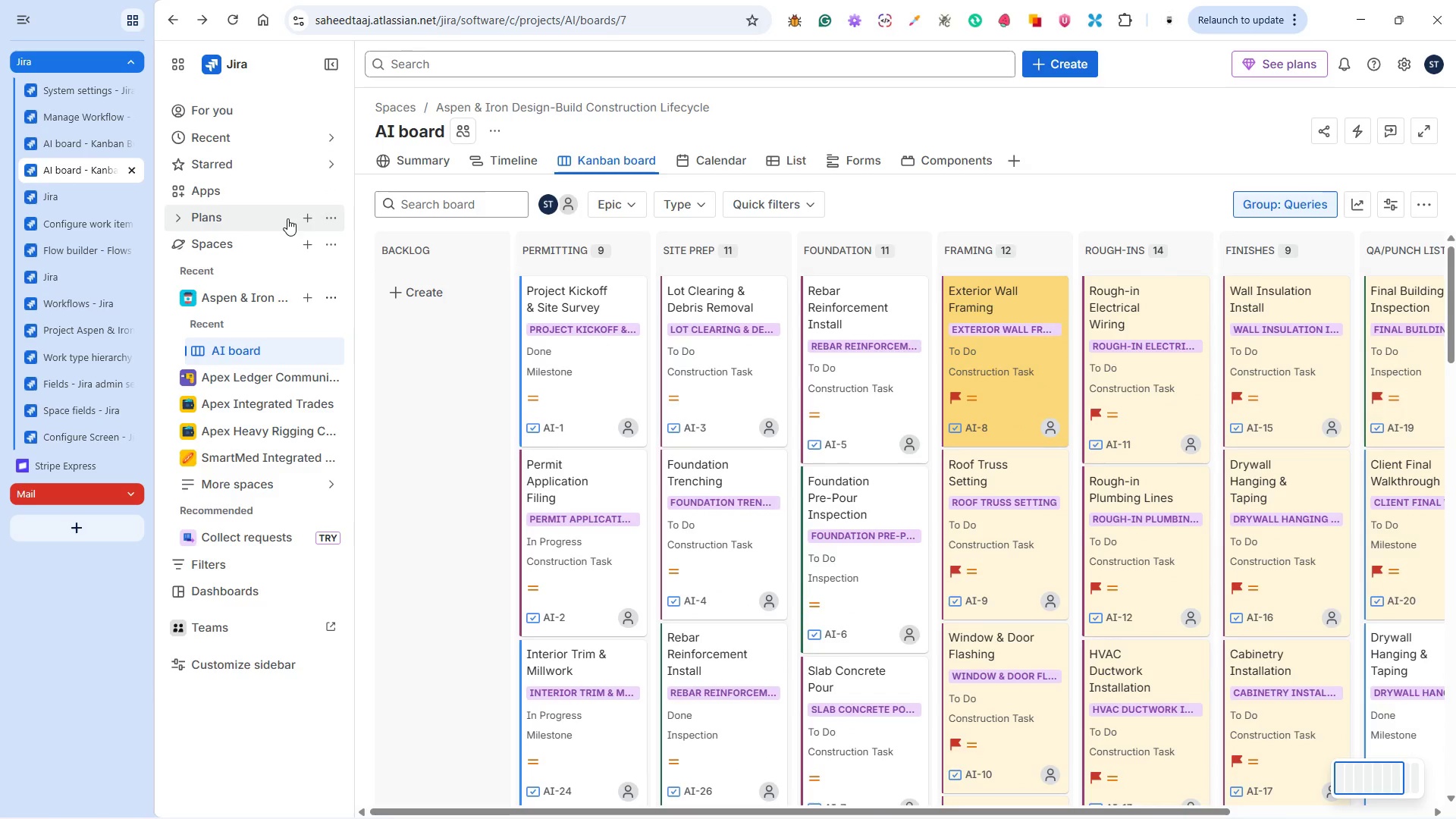 
left_click([68, 246])
 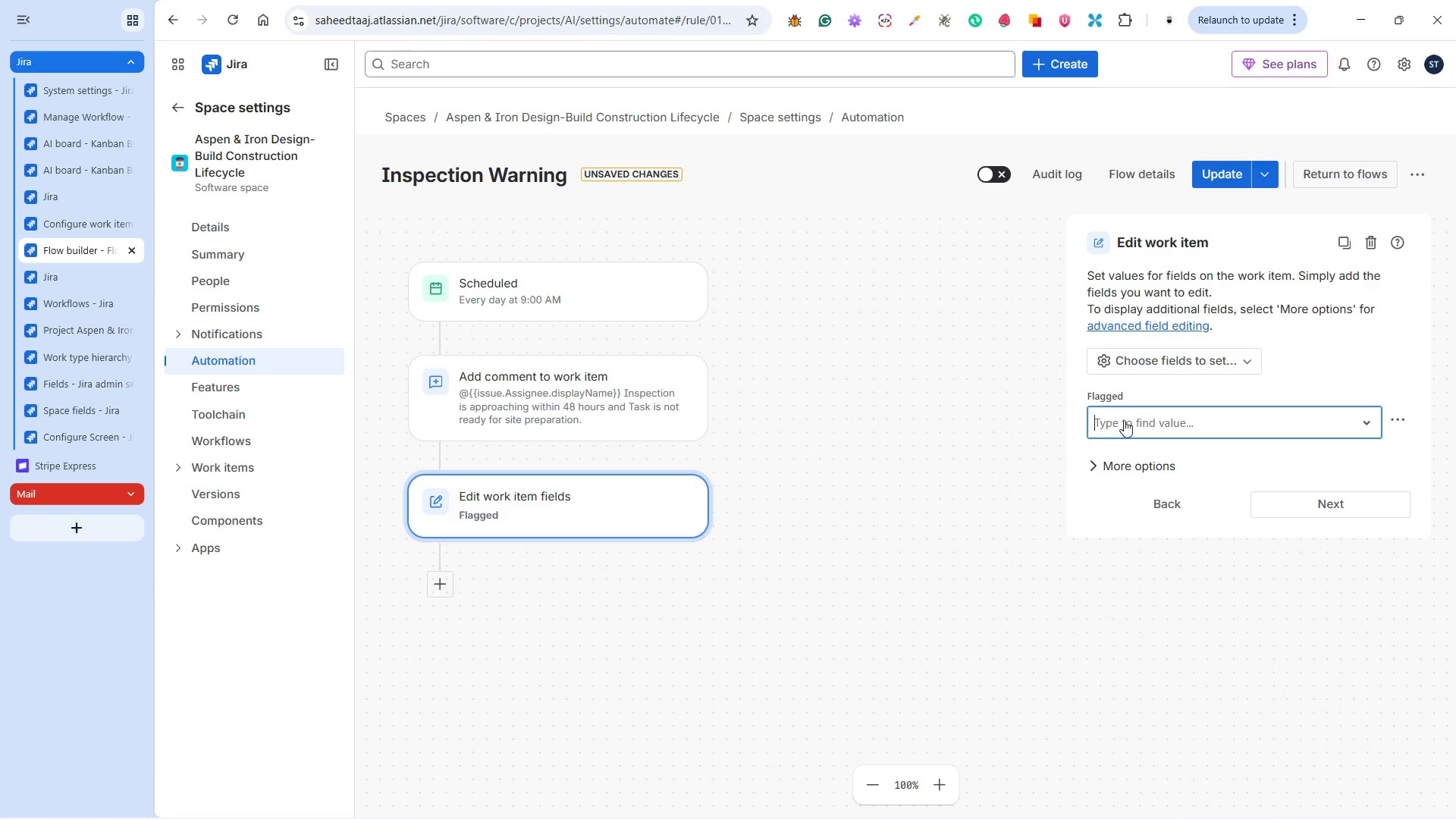 
left_click([1125, 419])
 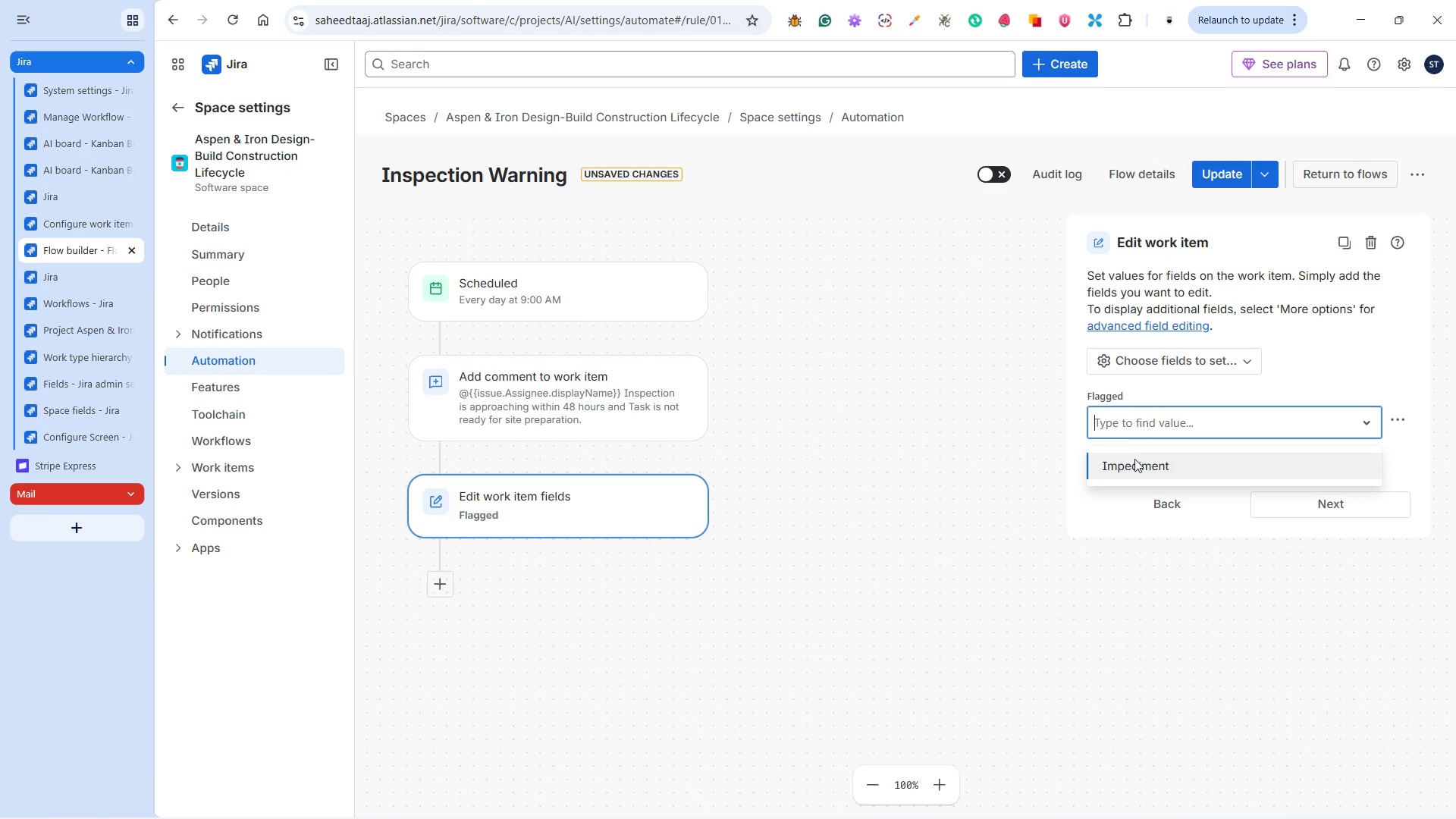 
left_click([1134, 469])
 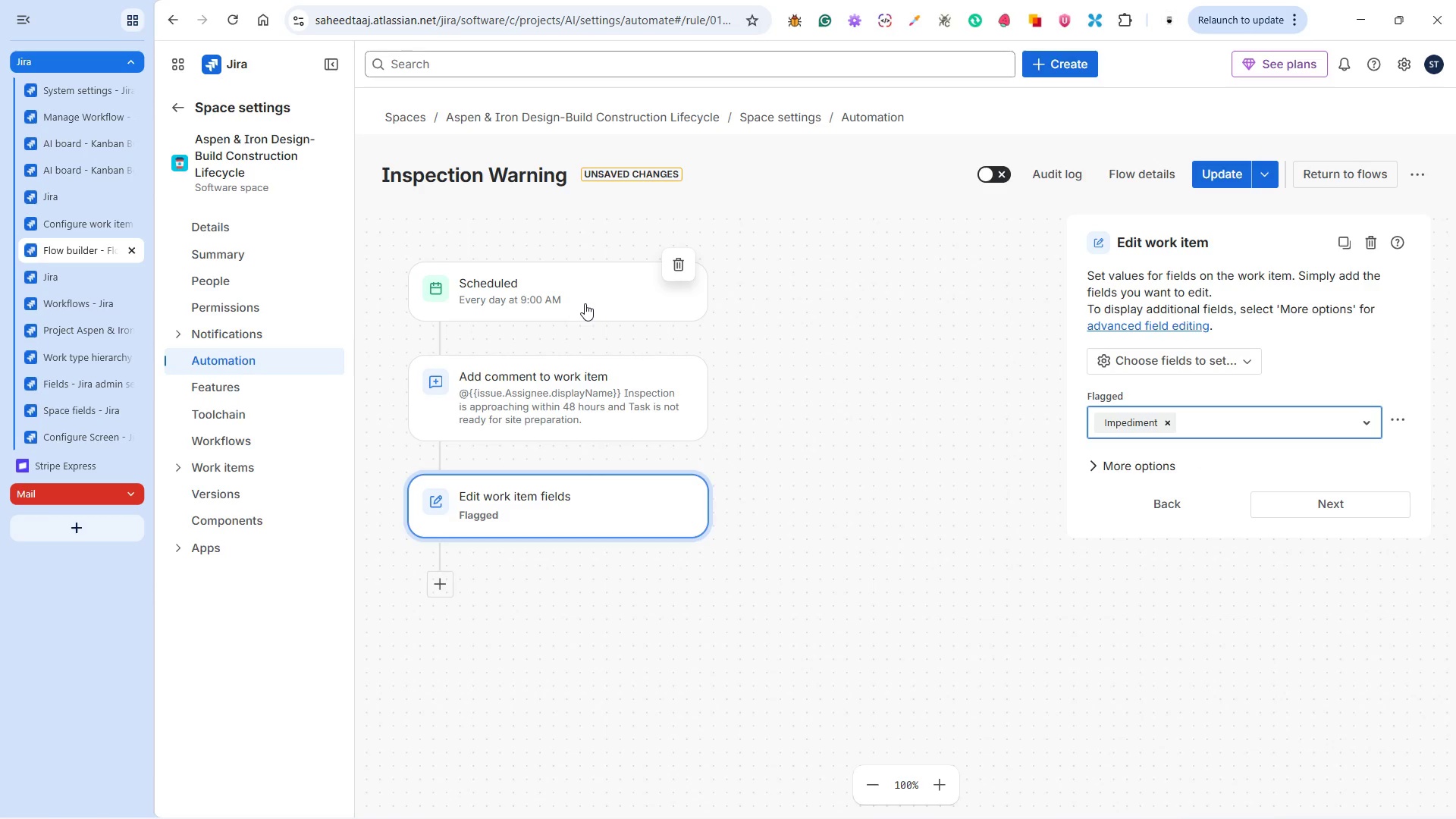 
wait(9.41)
 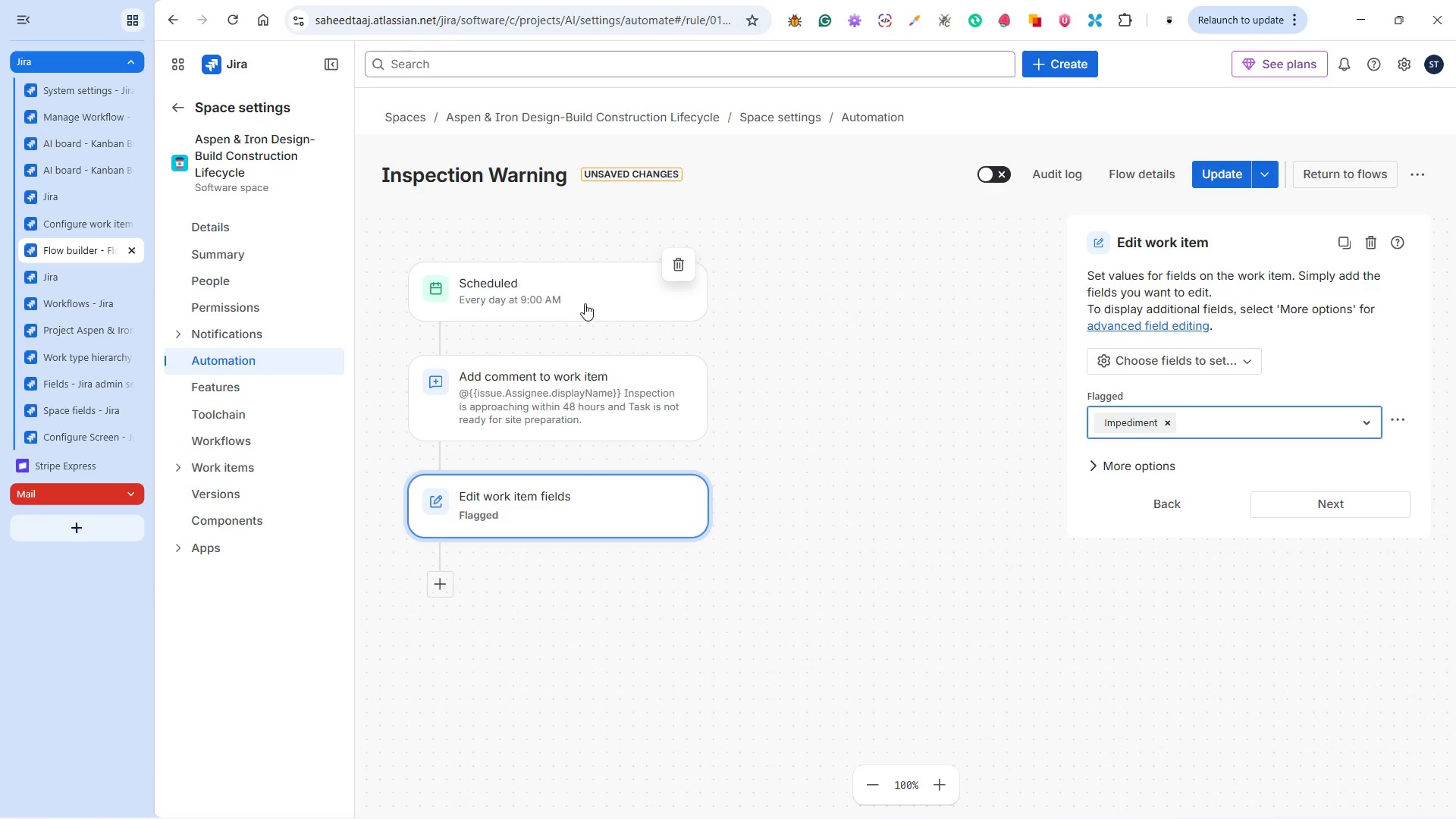 
left_click([1225, 173])
 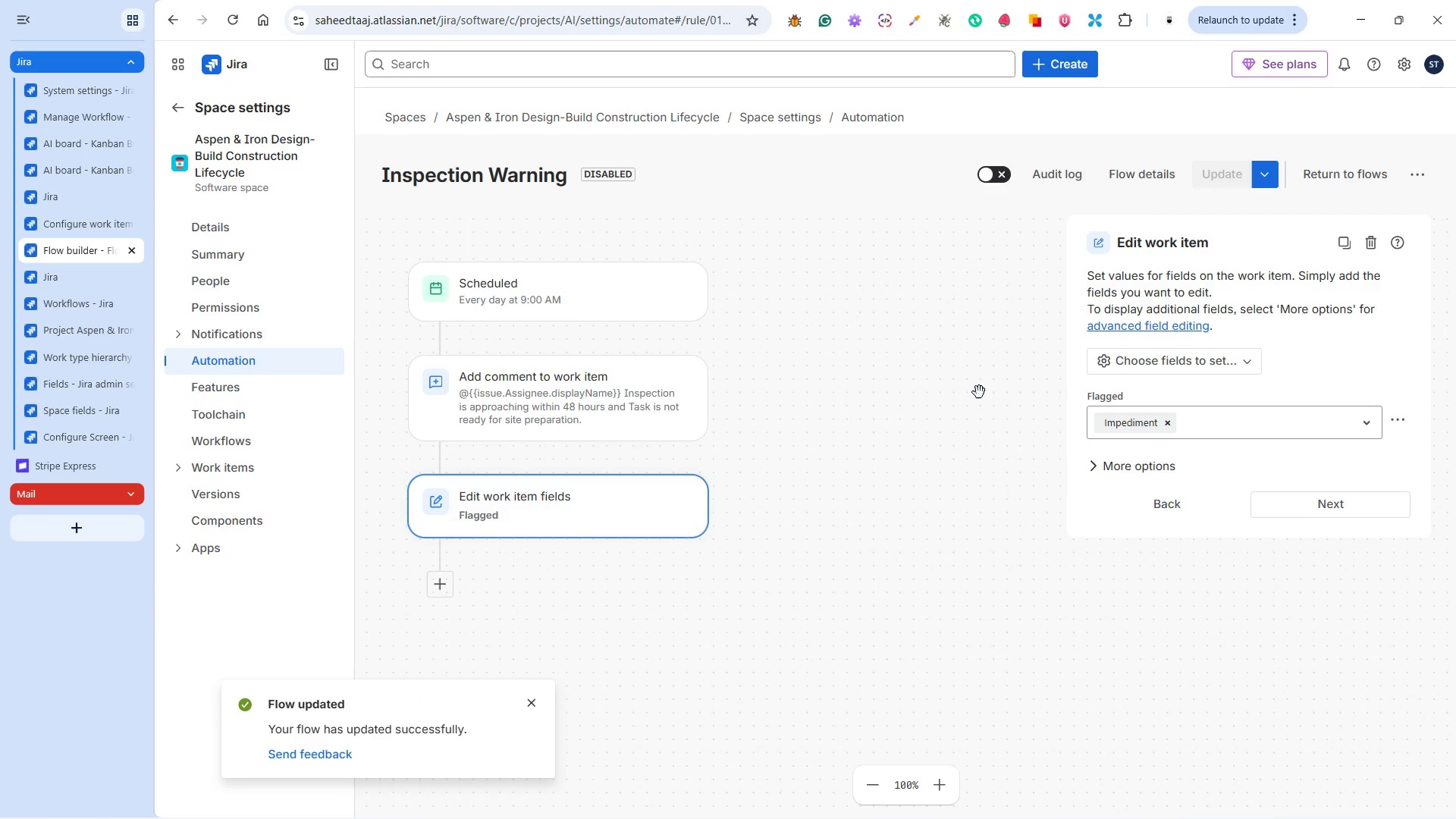 
wait(6.06)
 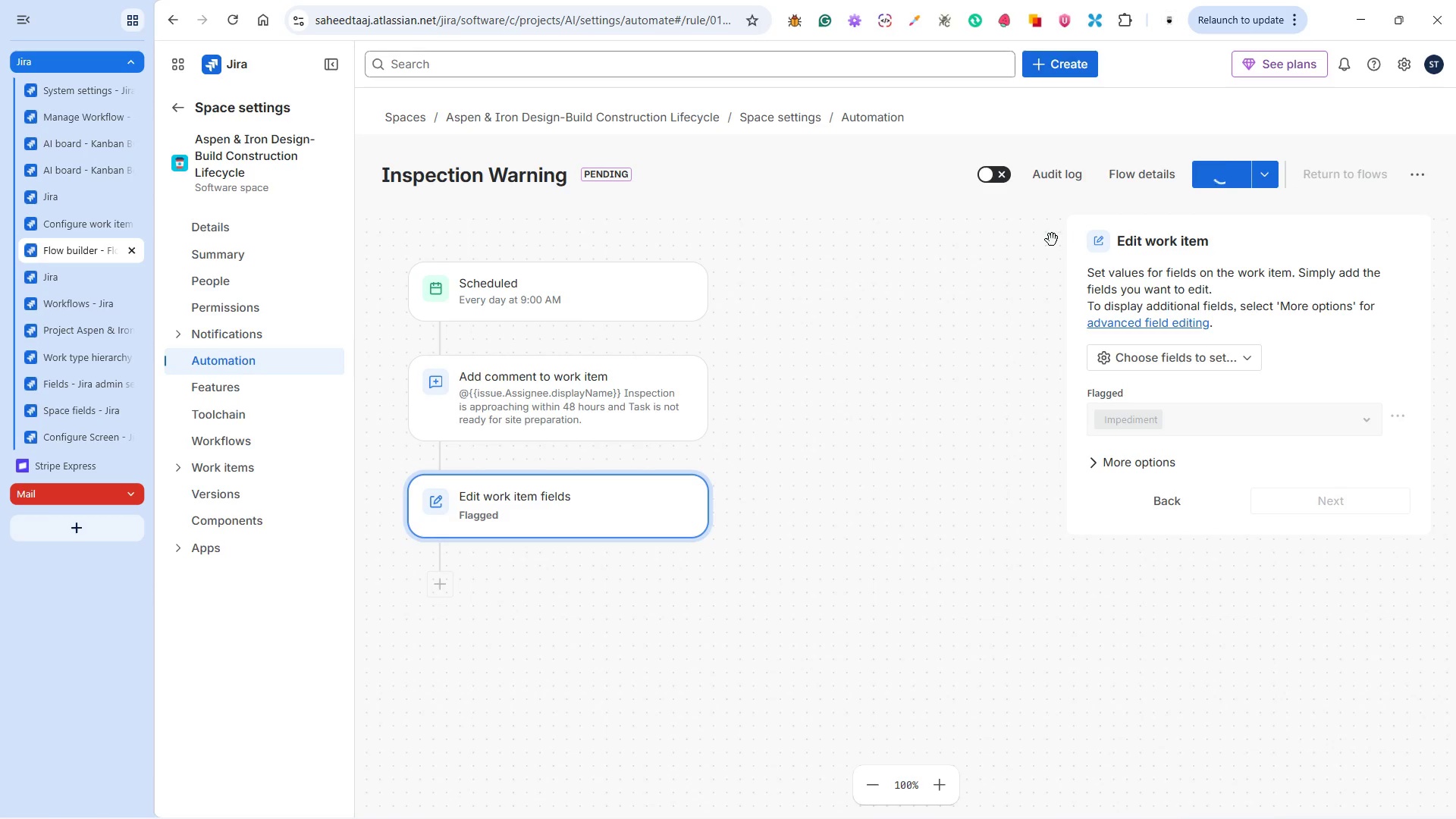 
left_click([561, 278])
 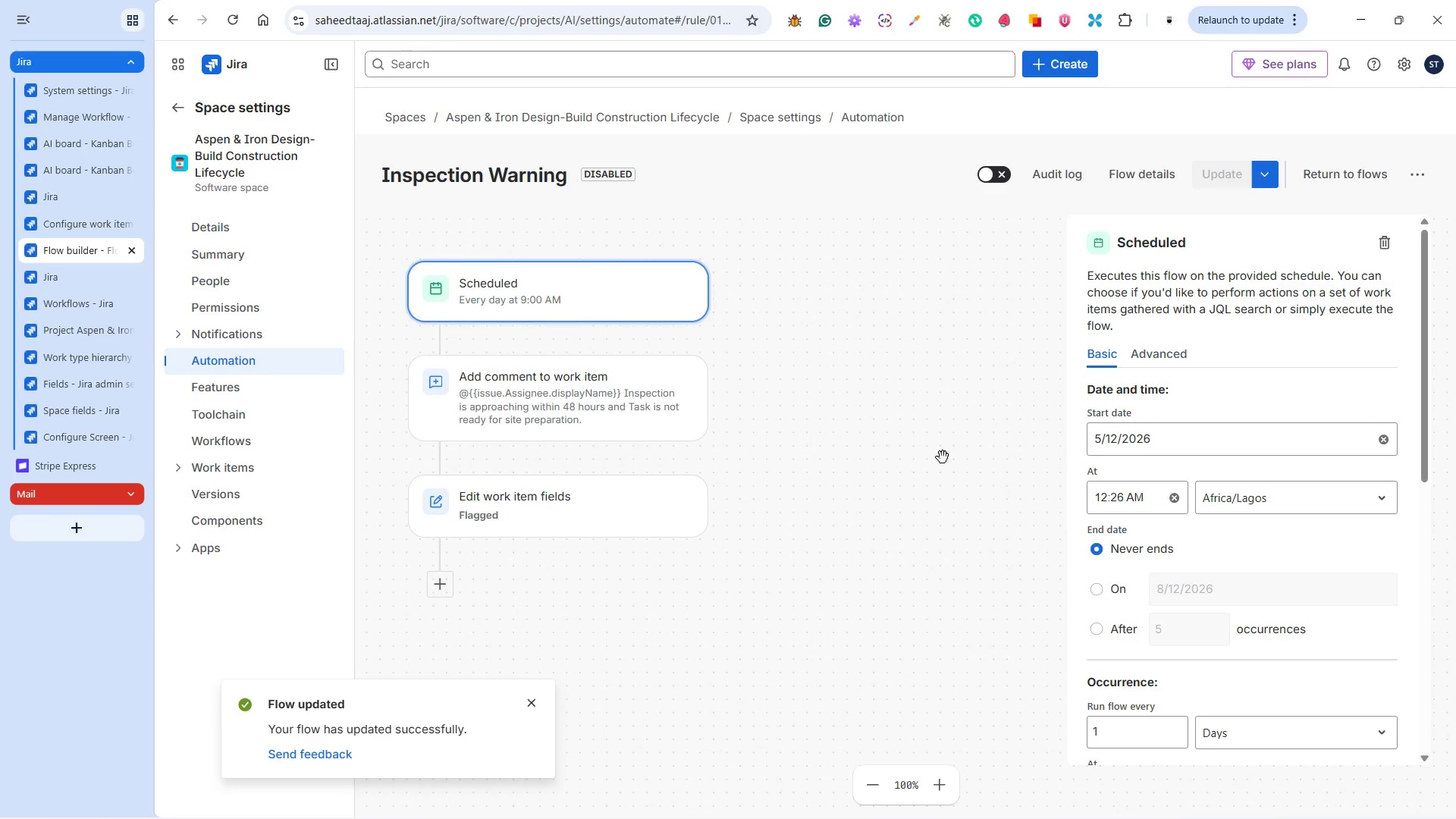 
scroll: coordinate [1247, 586], scroll_direction: down, amount: 6.0
 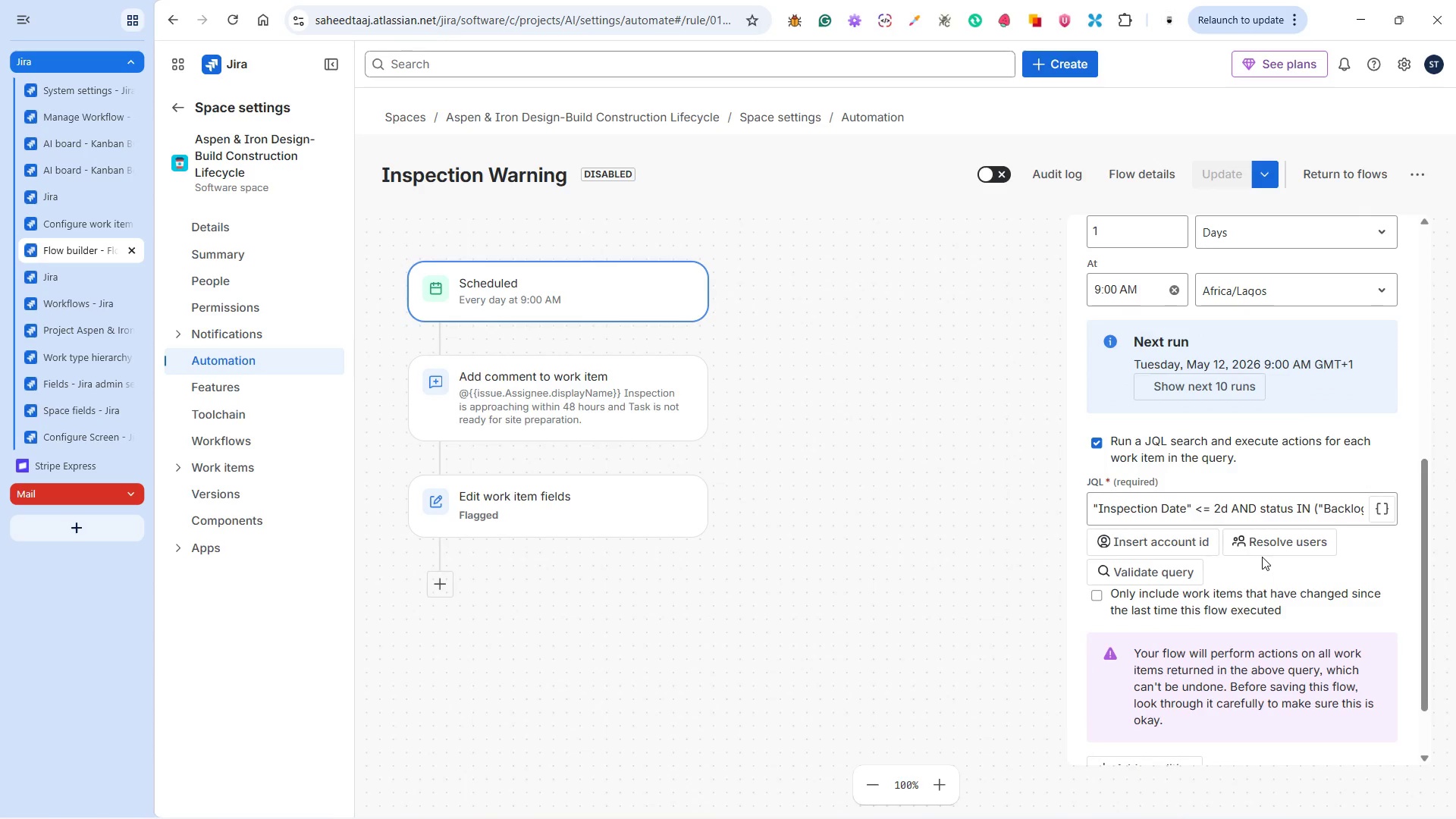 
left_click([1051, 178])
 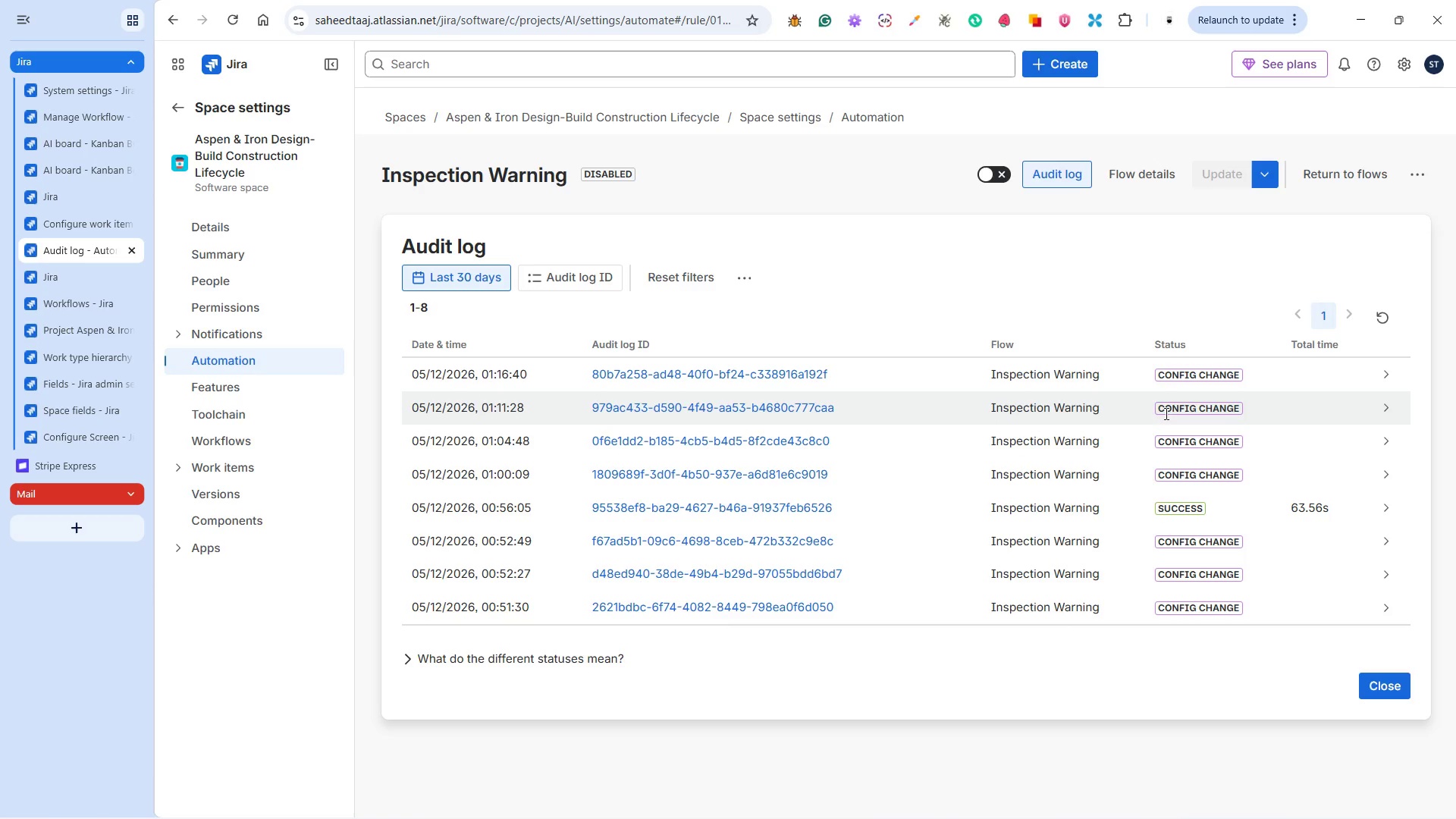 
wait(6.73)
 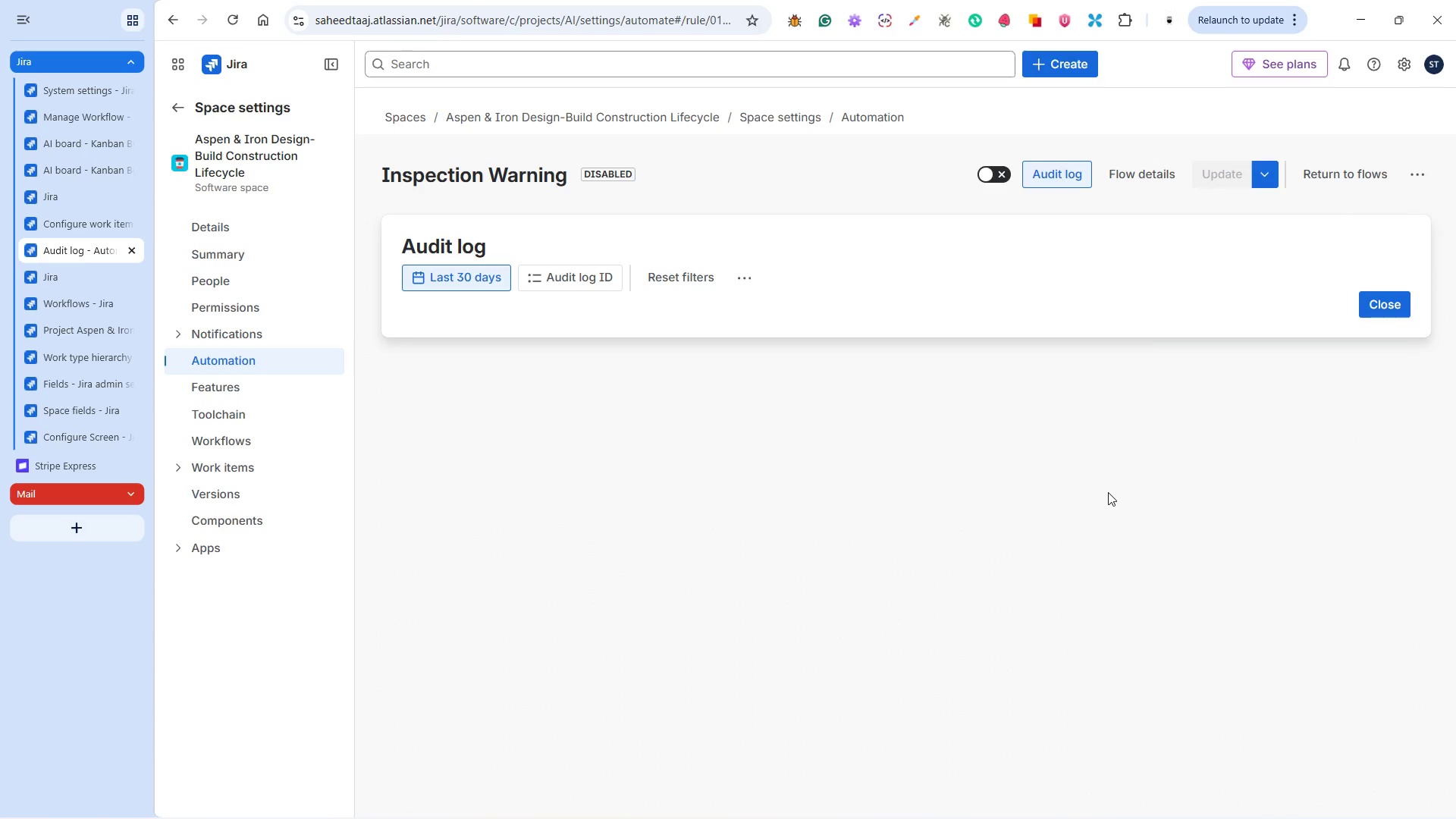 
left_click([1389, 371])
 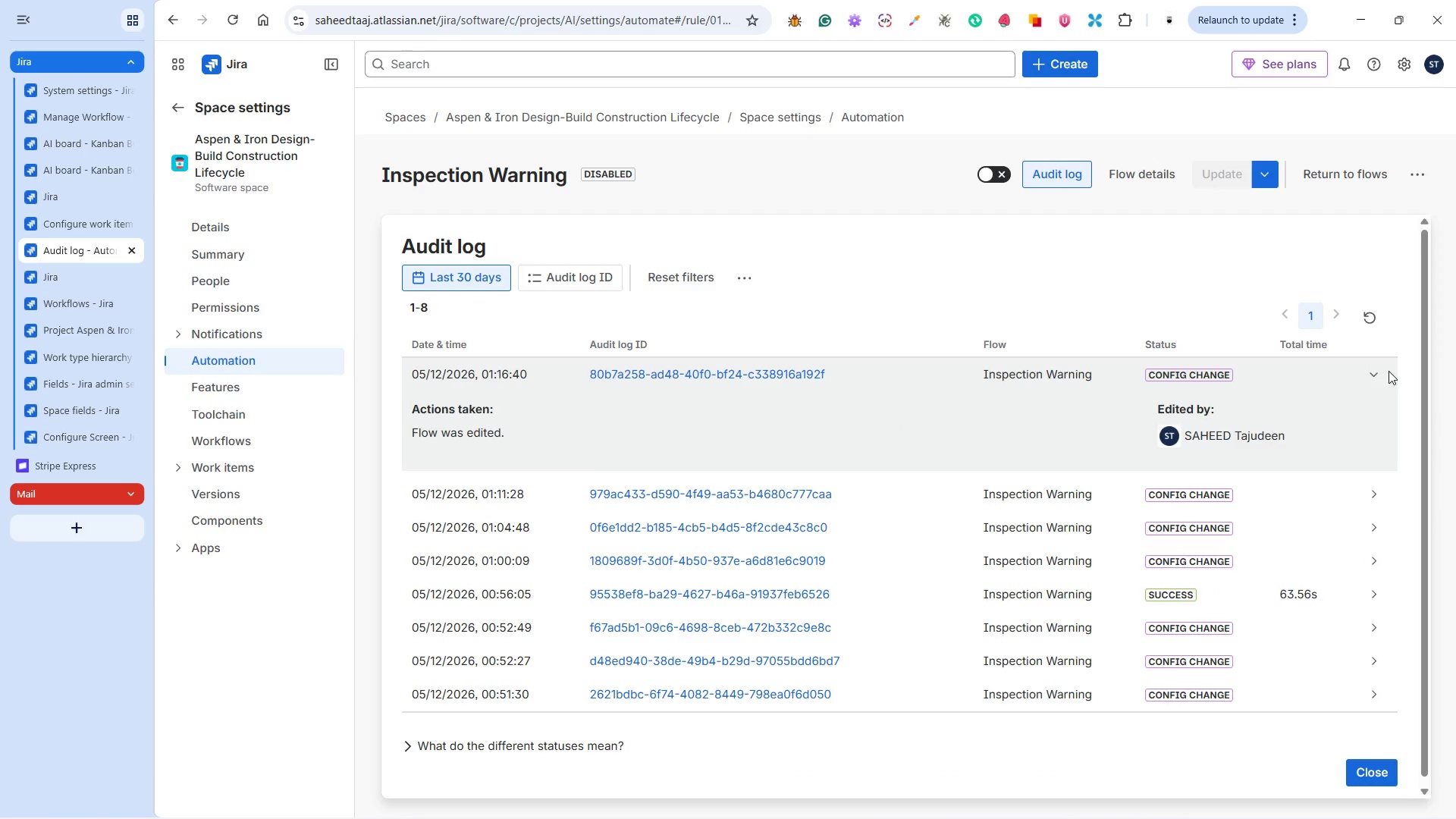 
left_click([1389, 371])
 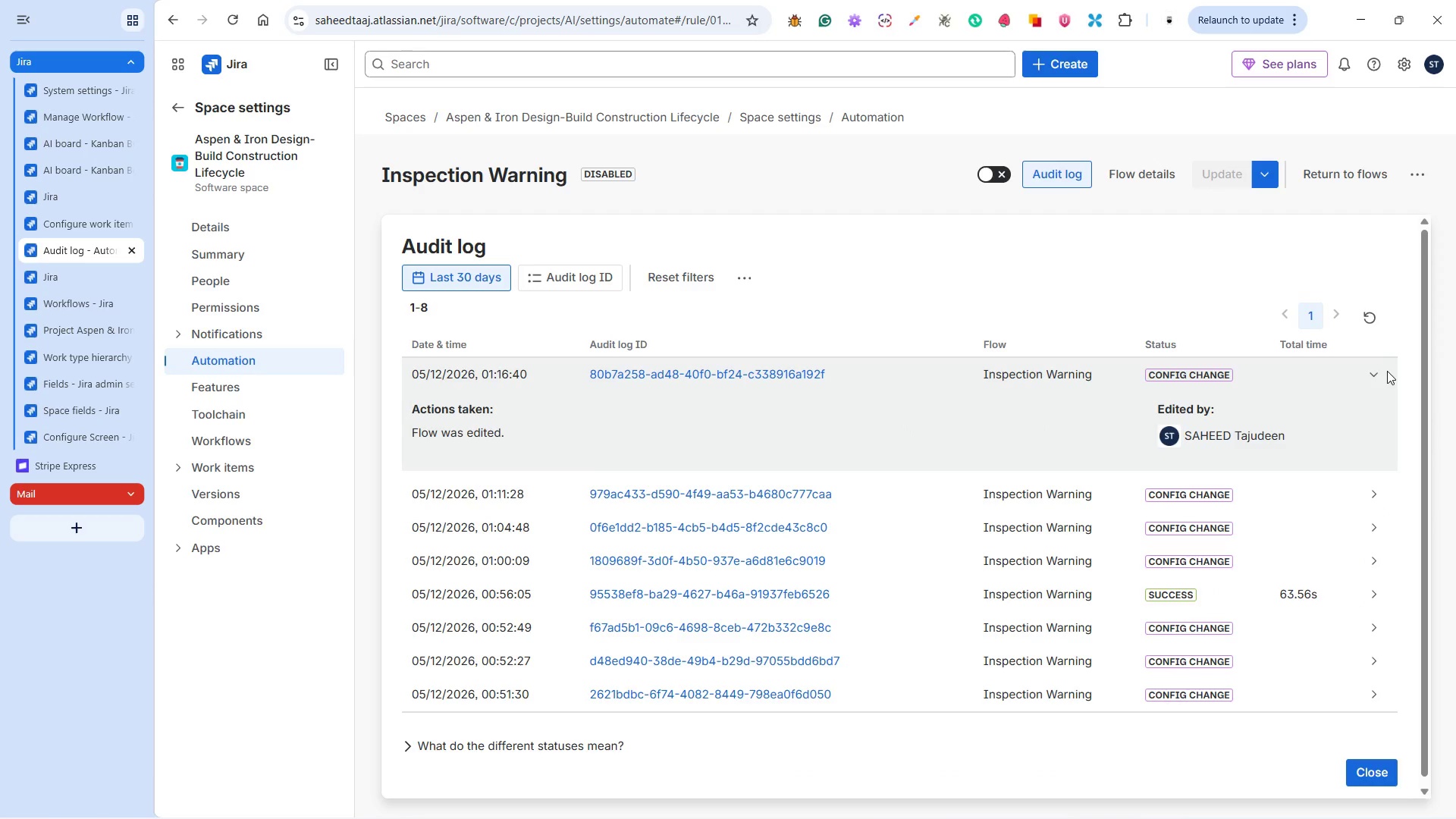 
left_click([1375, 371])
 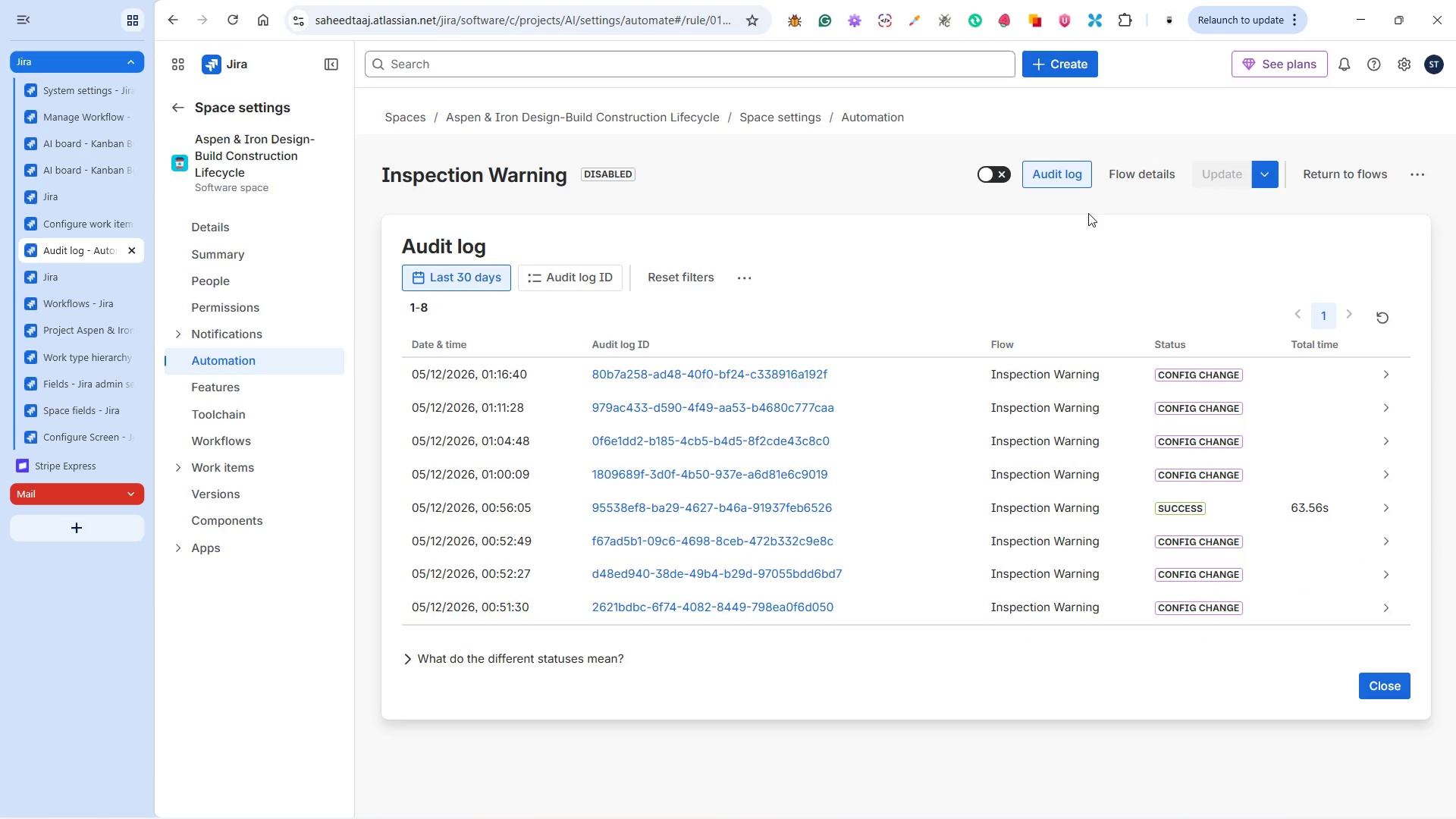 
left_click([1155, 172])
 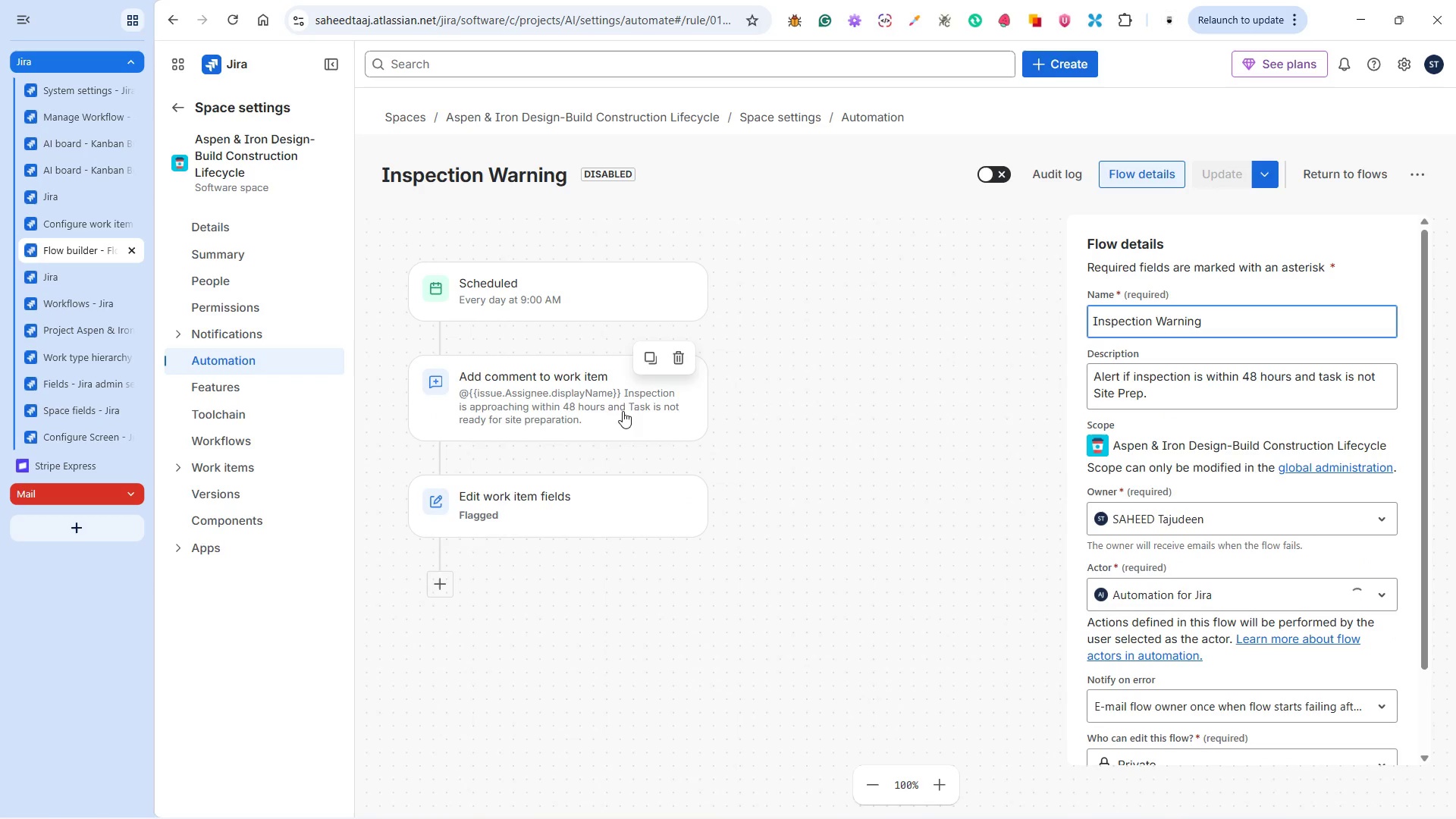 
left_click([598, 415])
 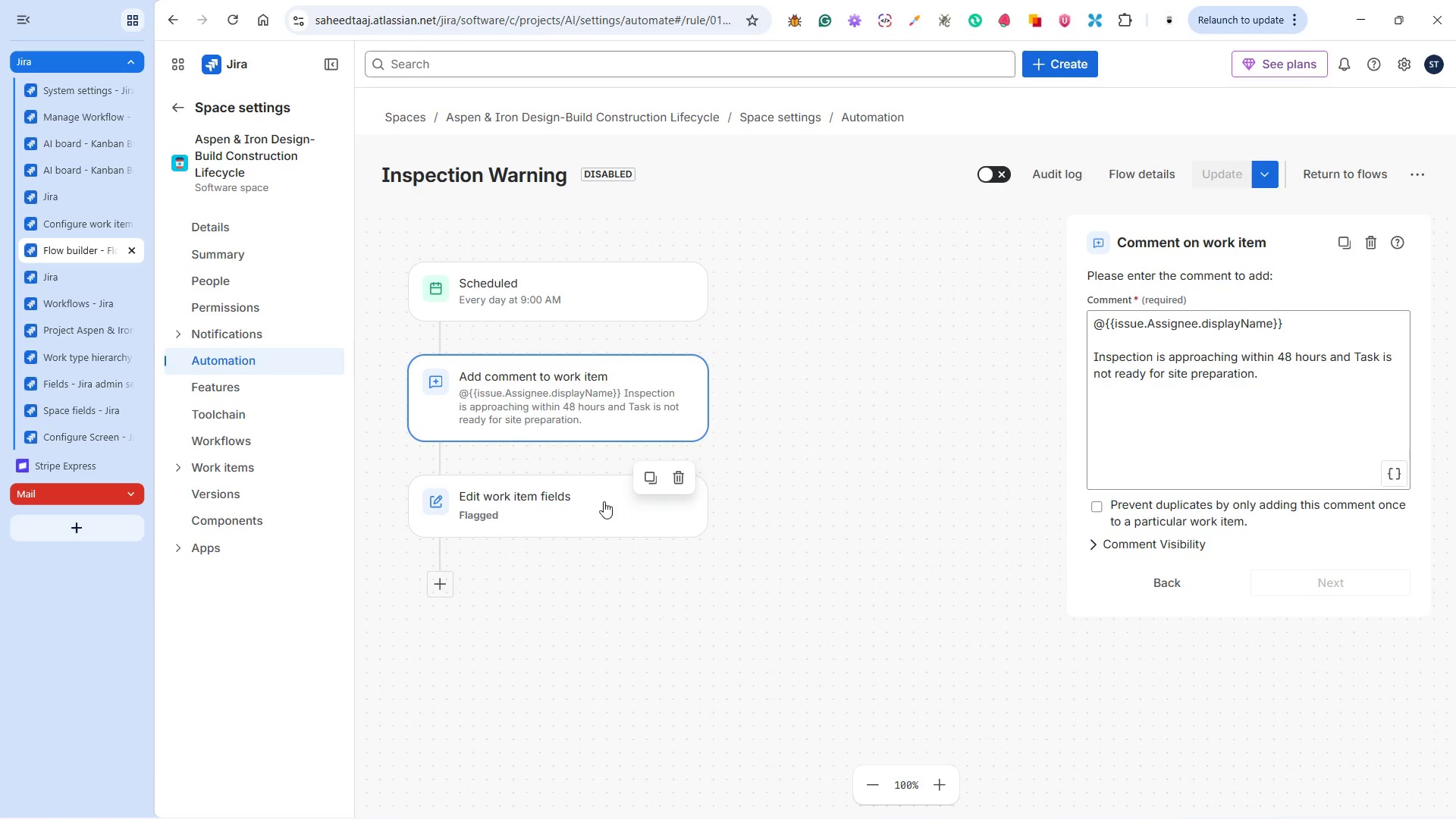 
left_click([599, 504])
 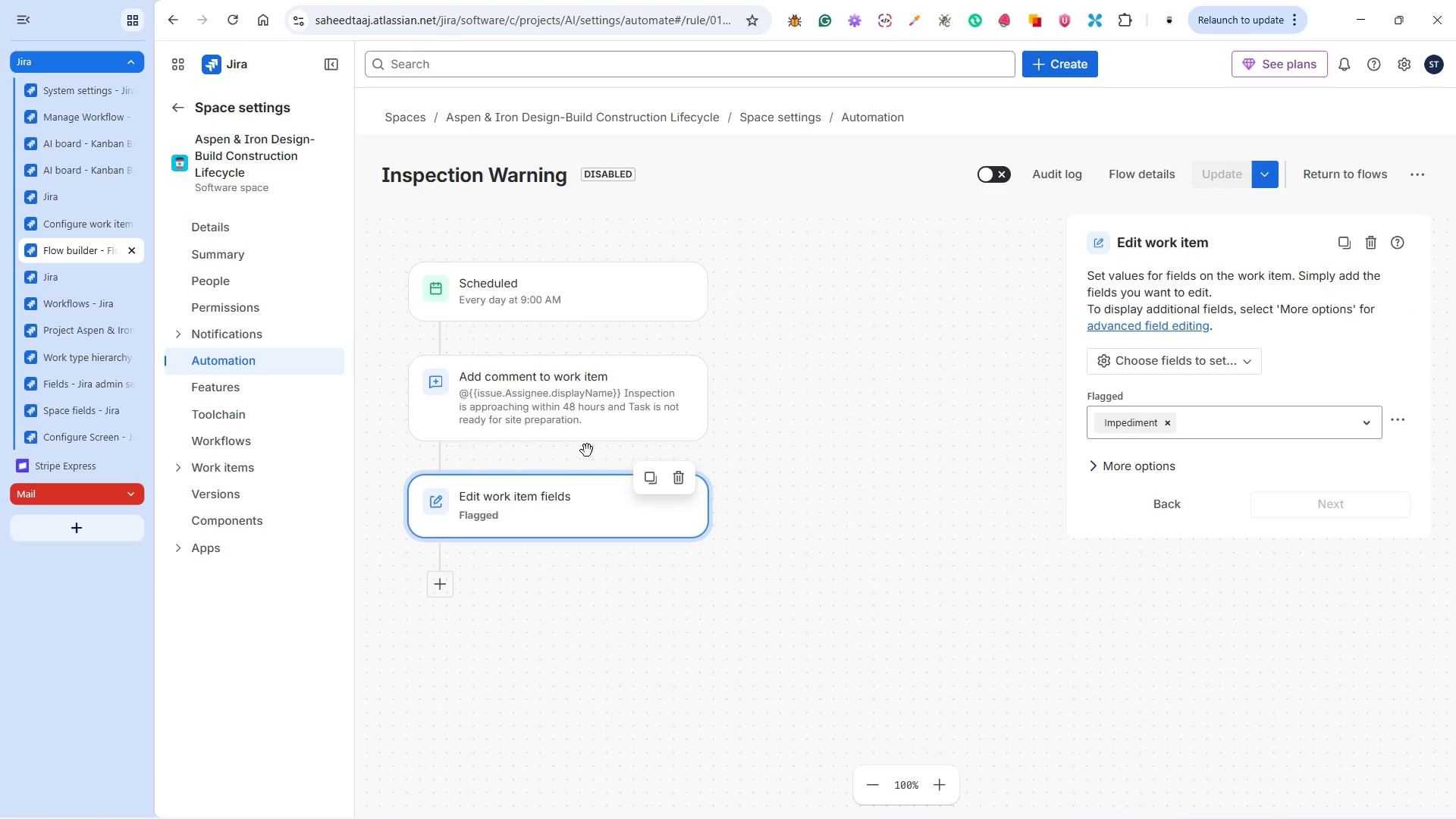 
left_click([541, 300])
 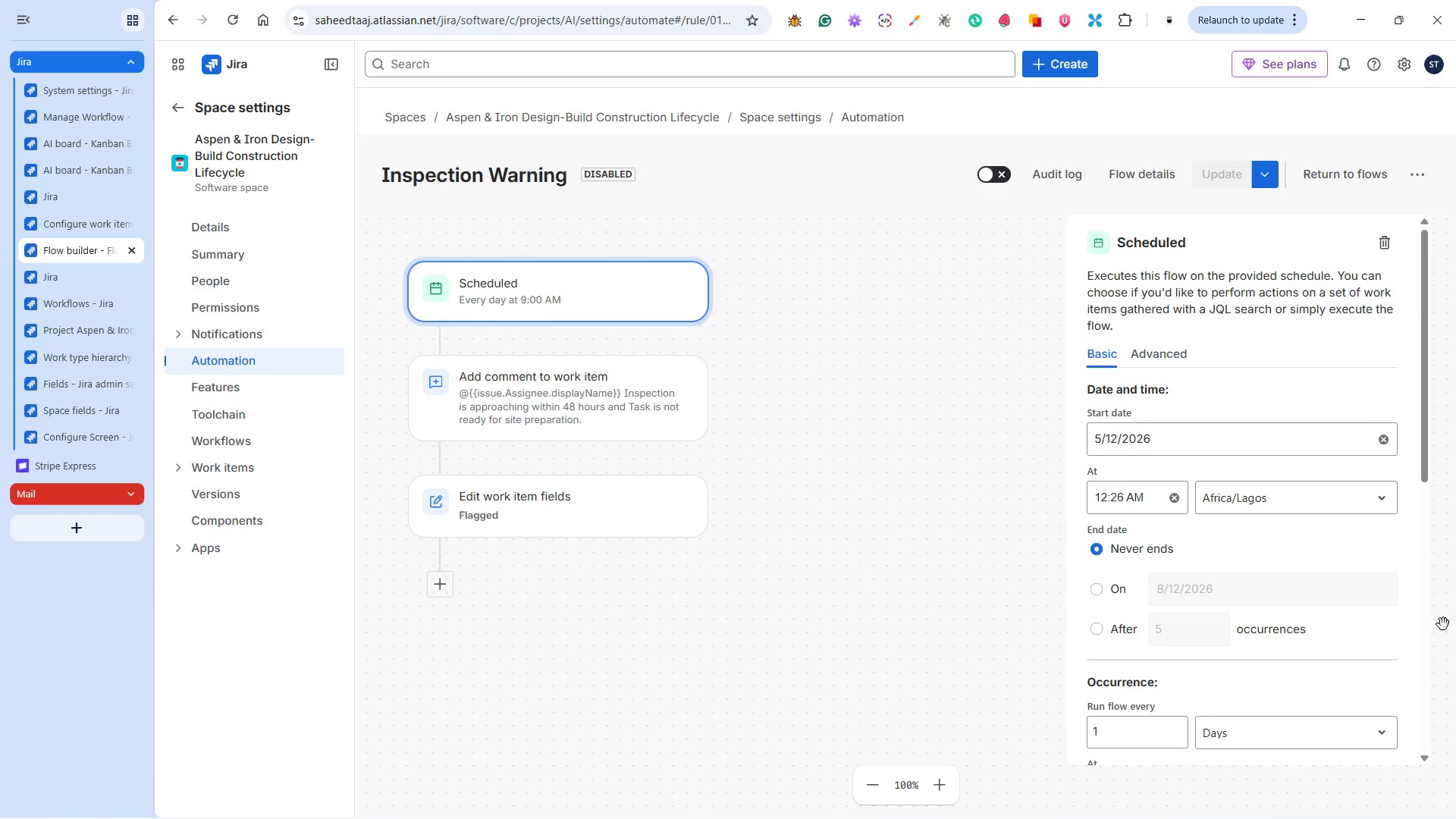 
scroll: coordinate [1370, 584], scroll_direction: down, amount: 4.0
 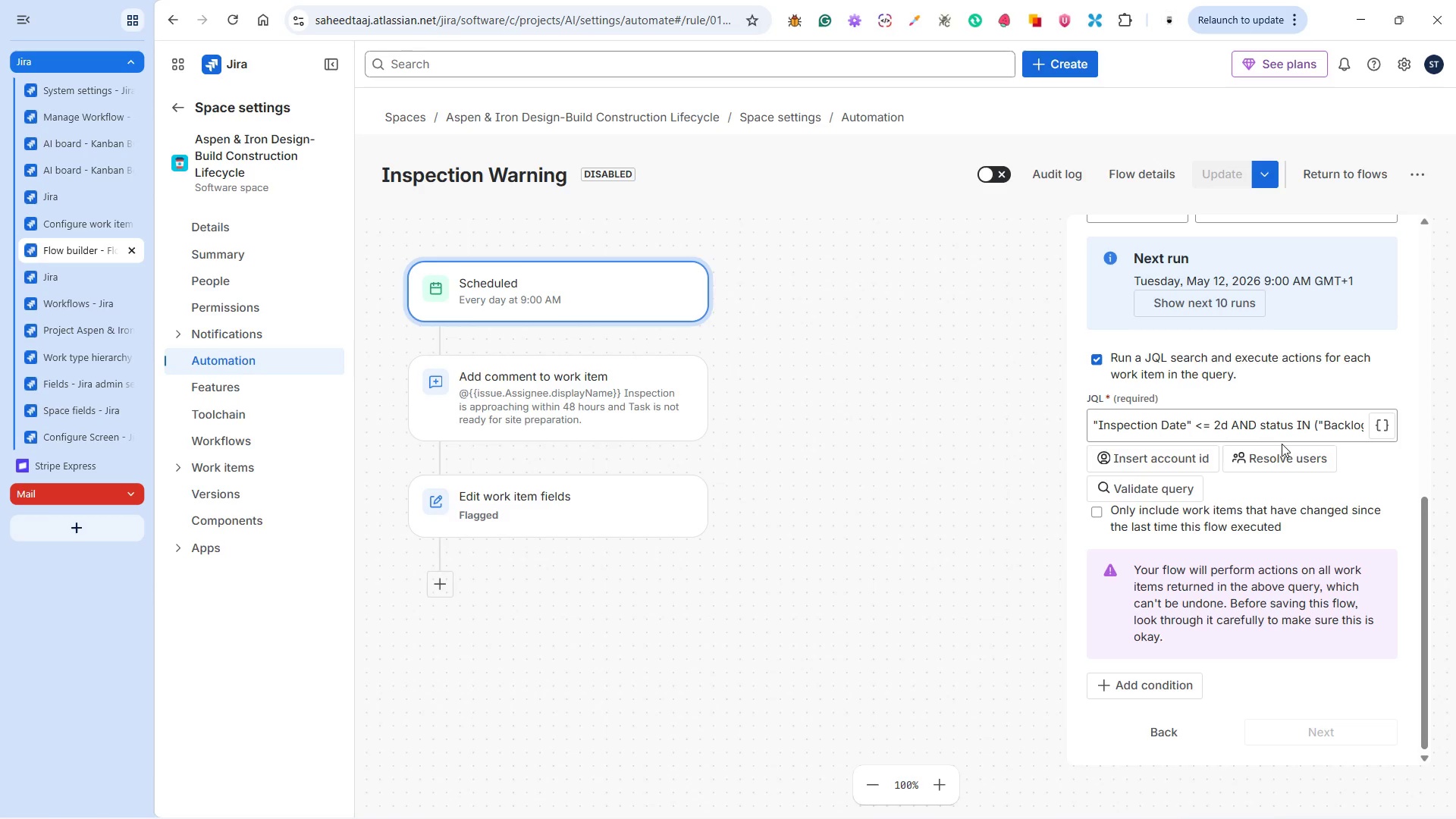 
wait(23.02)
 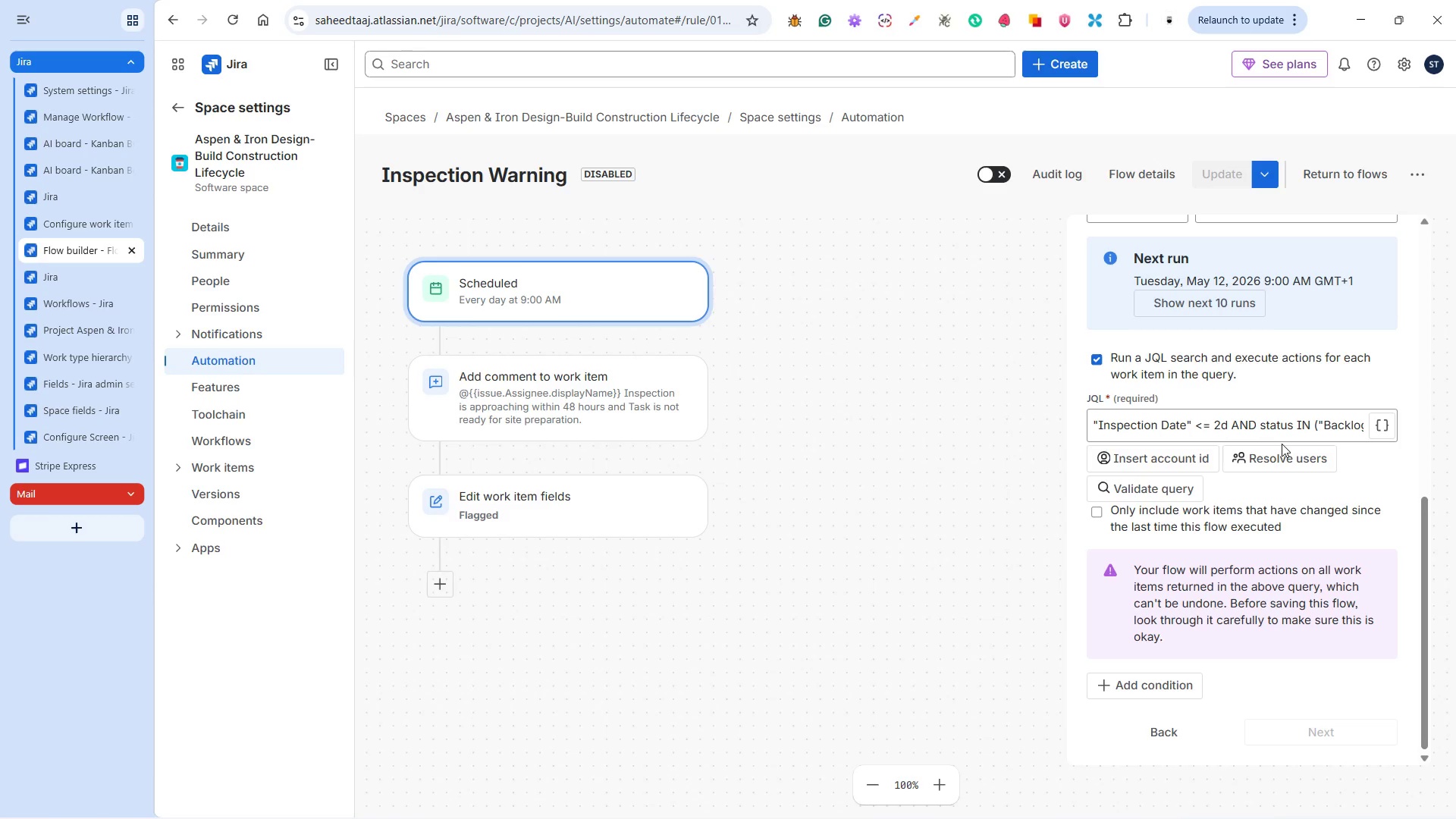 
scroll: coordinate [1285, 447], scroll_direction: up, amount: 3.0
 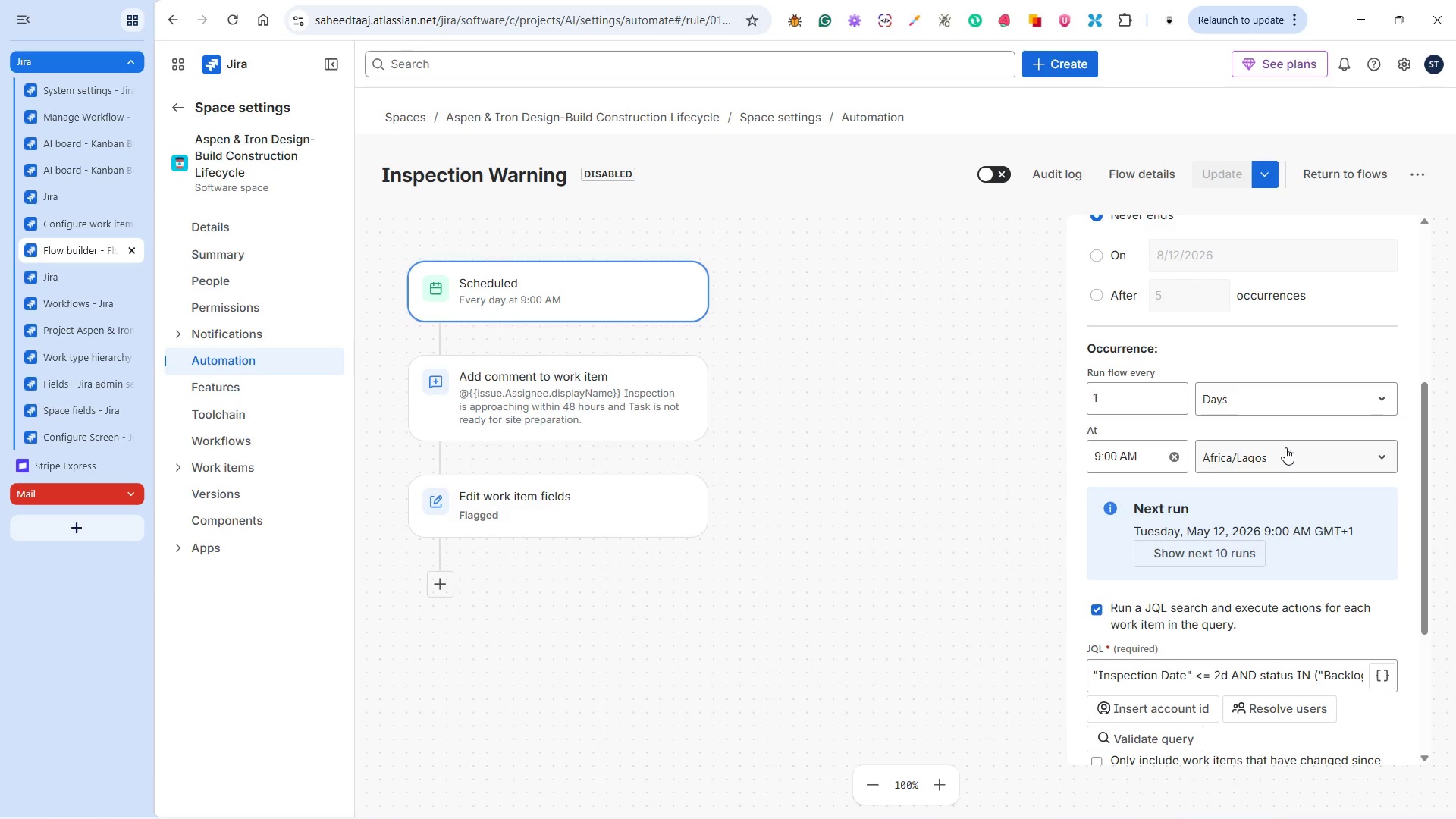 
wait(10.64)
 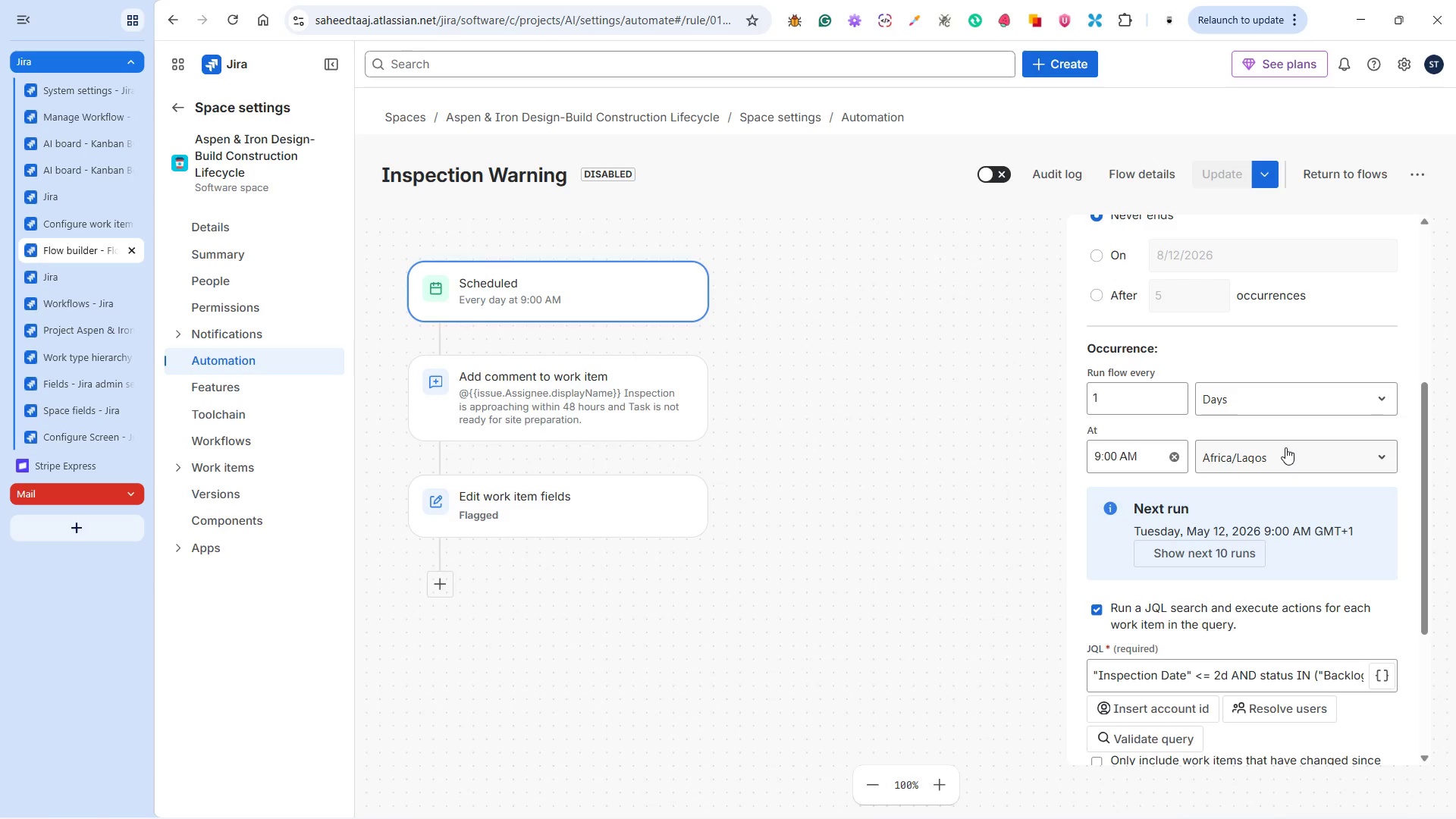 
left_click([1331, 167])
 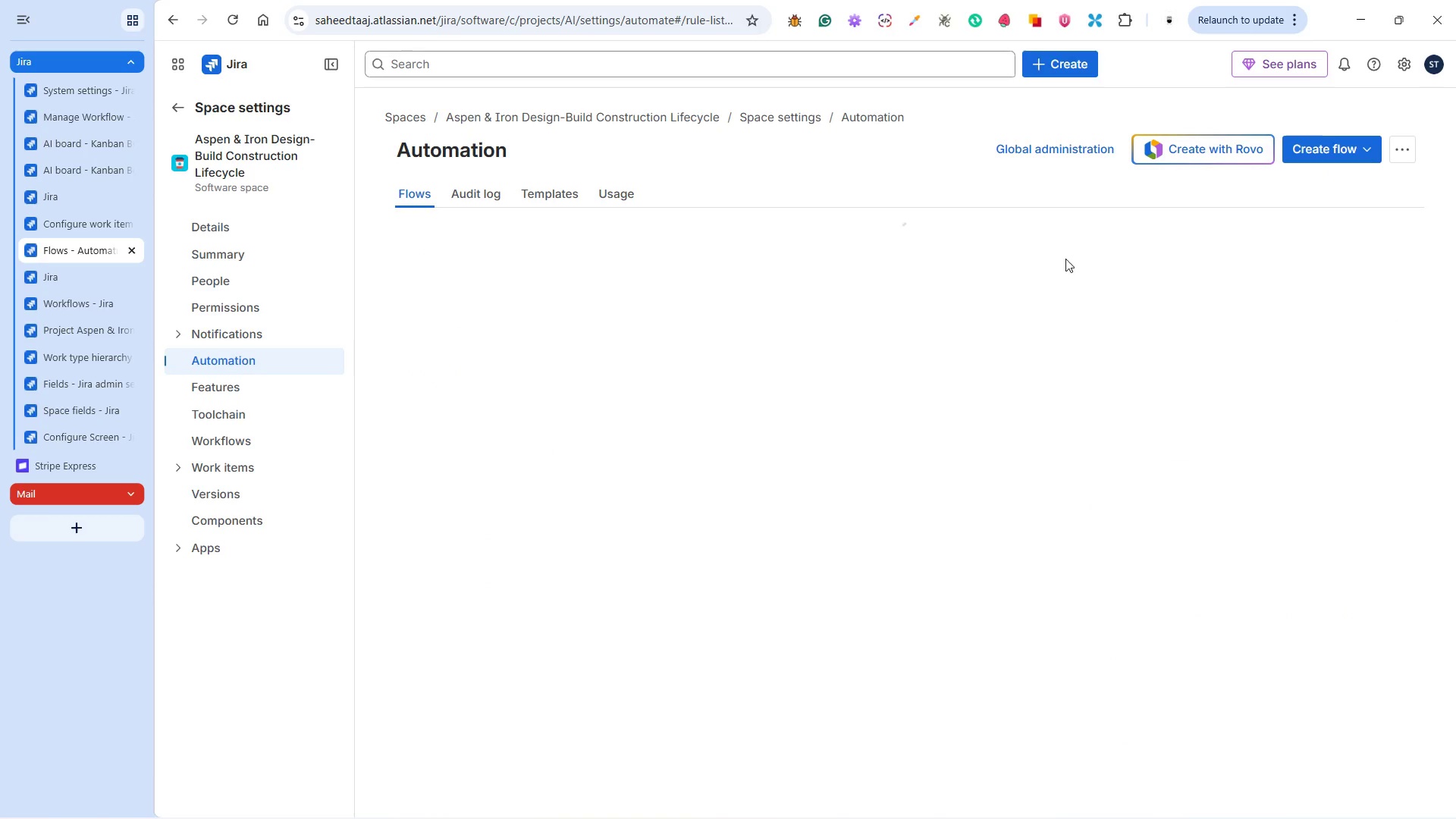 
mouse_move([885, 311])
 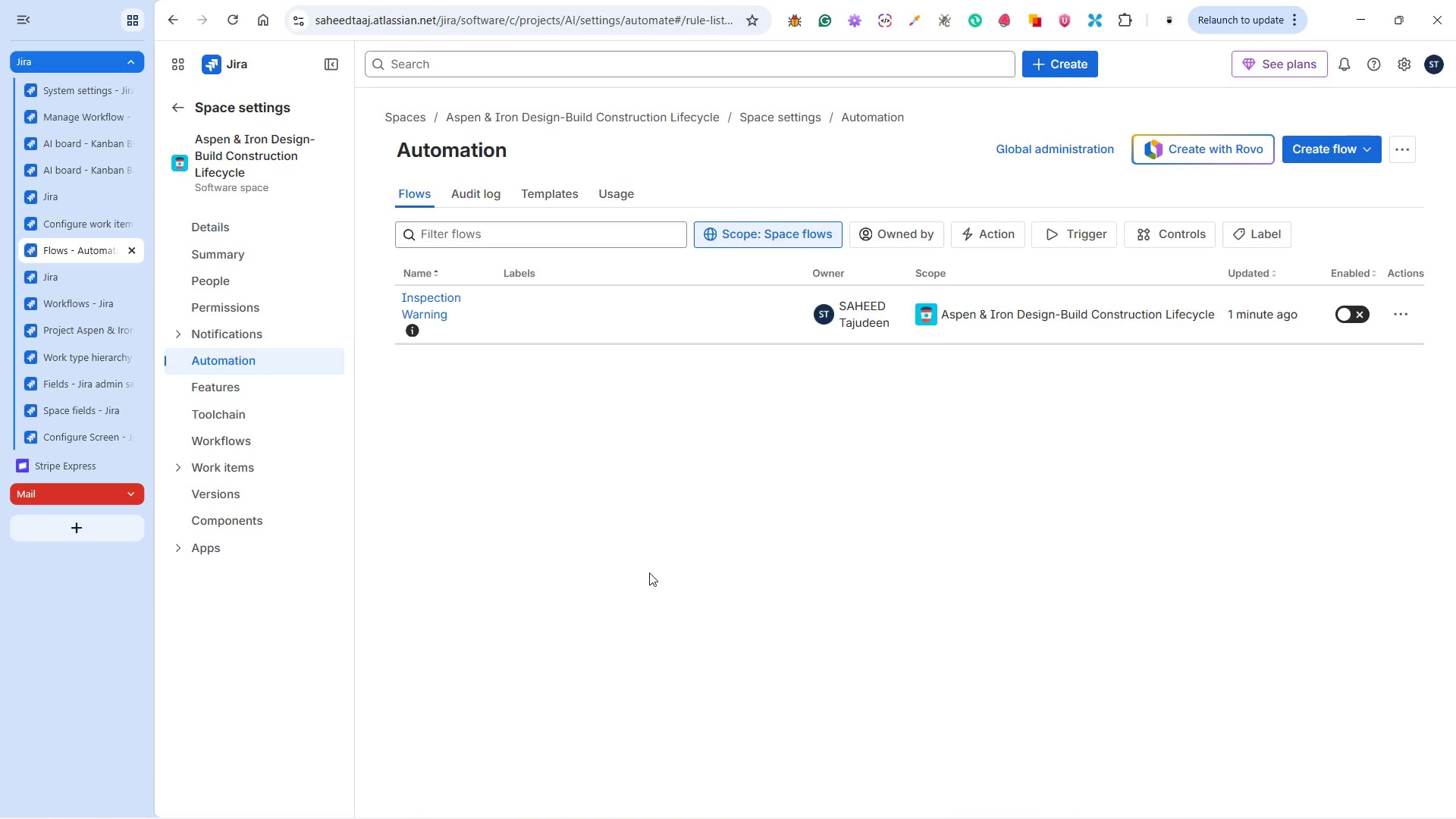 
wait(93.31)
 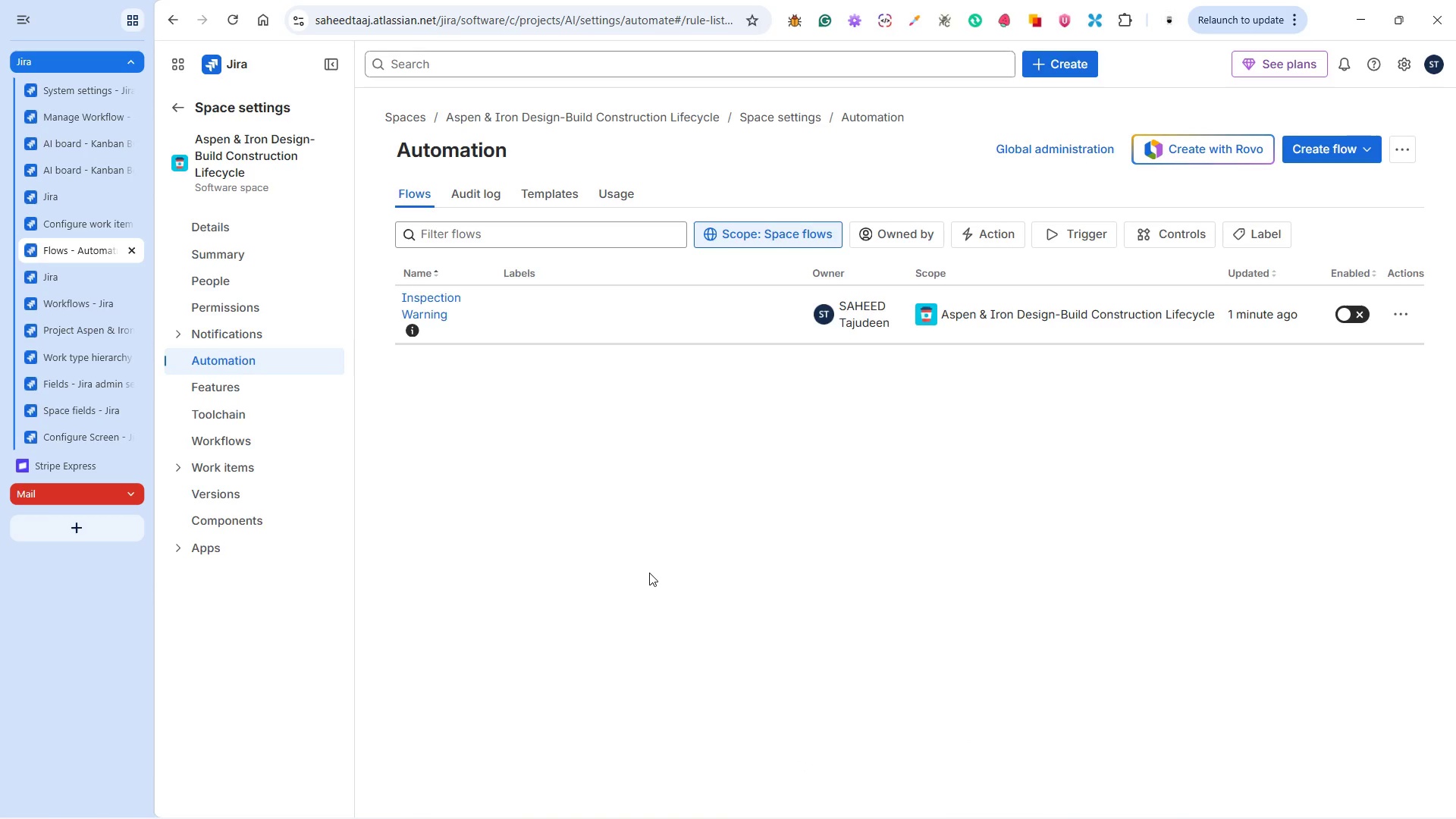 
left_click([1307, 150])
 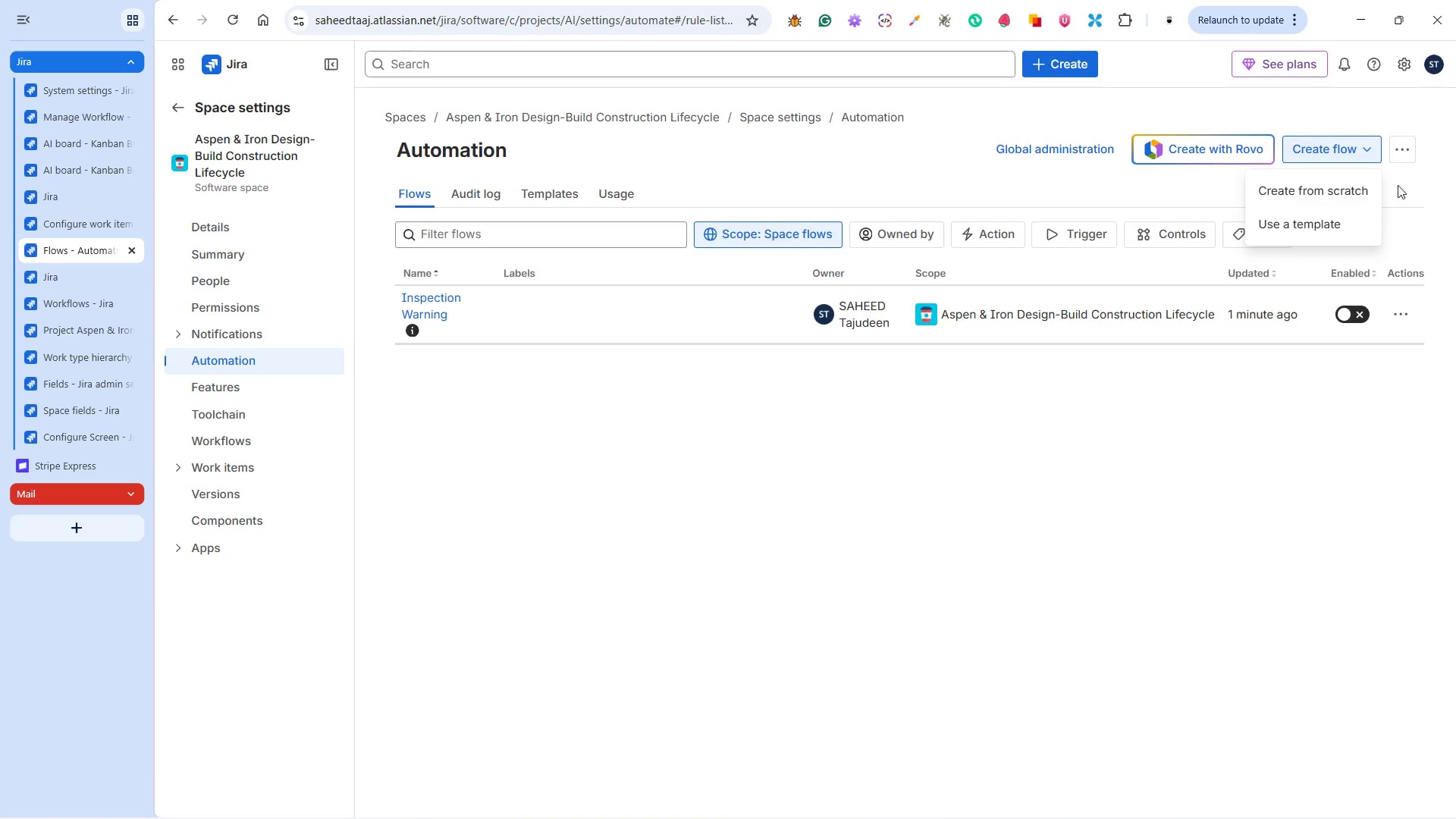 
left_click([1339, 190])
 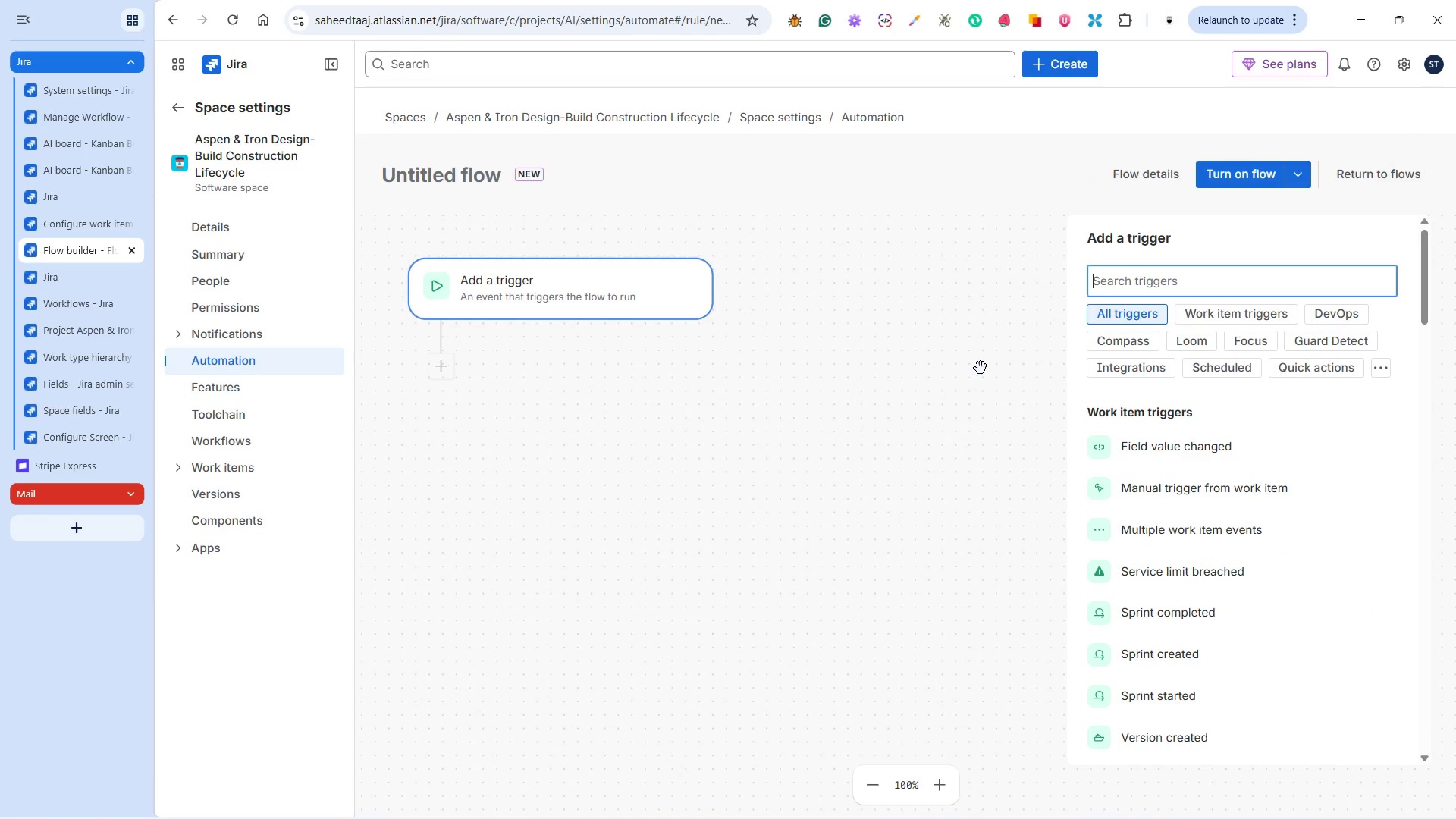 
wait(11.47)
 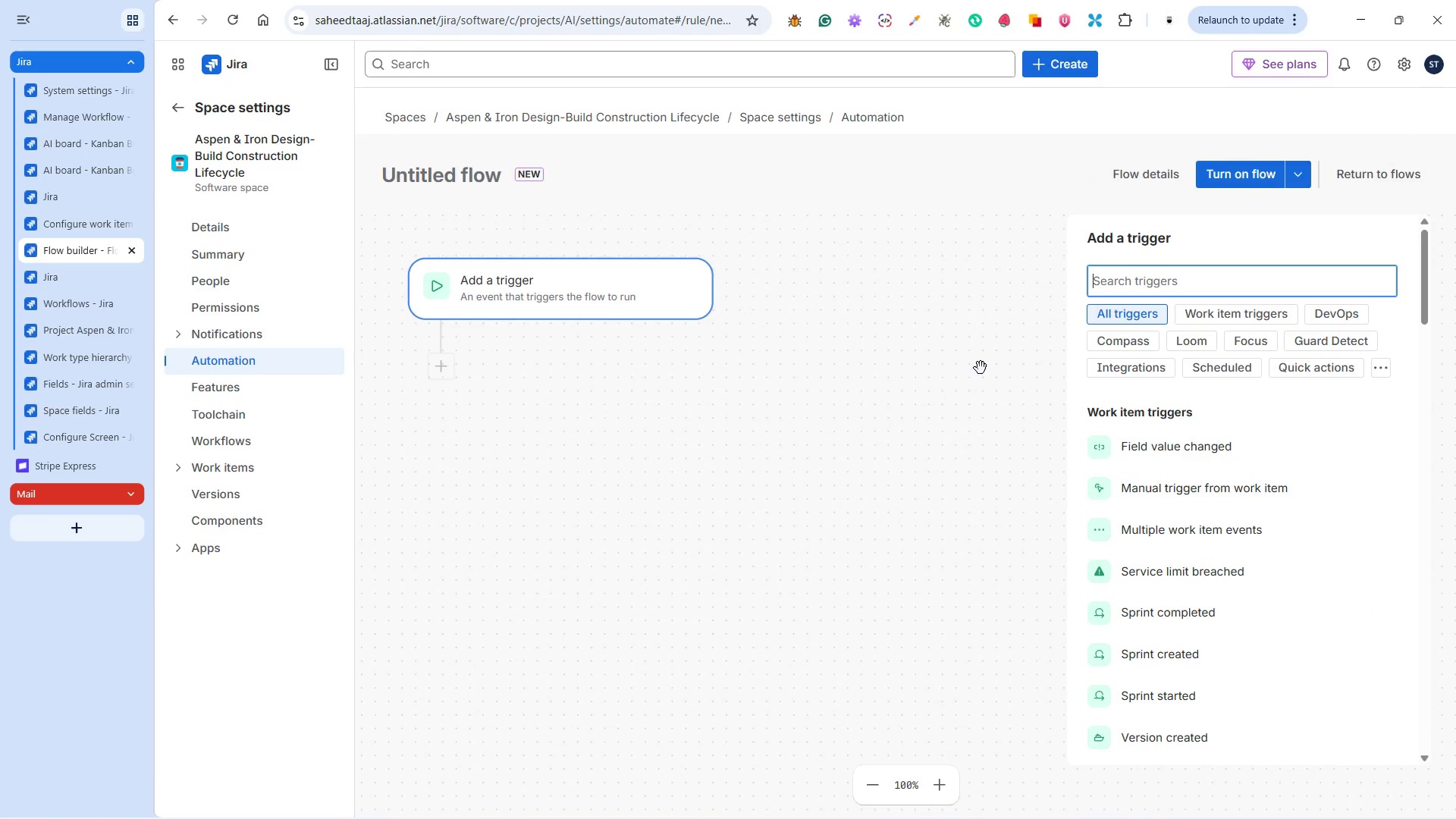 
scroll: coordinate [1198, 534], scroll_direction: down, amount: 5.0
 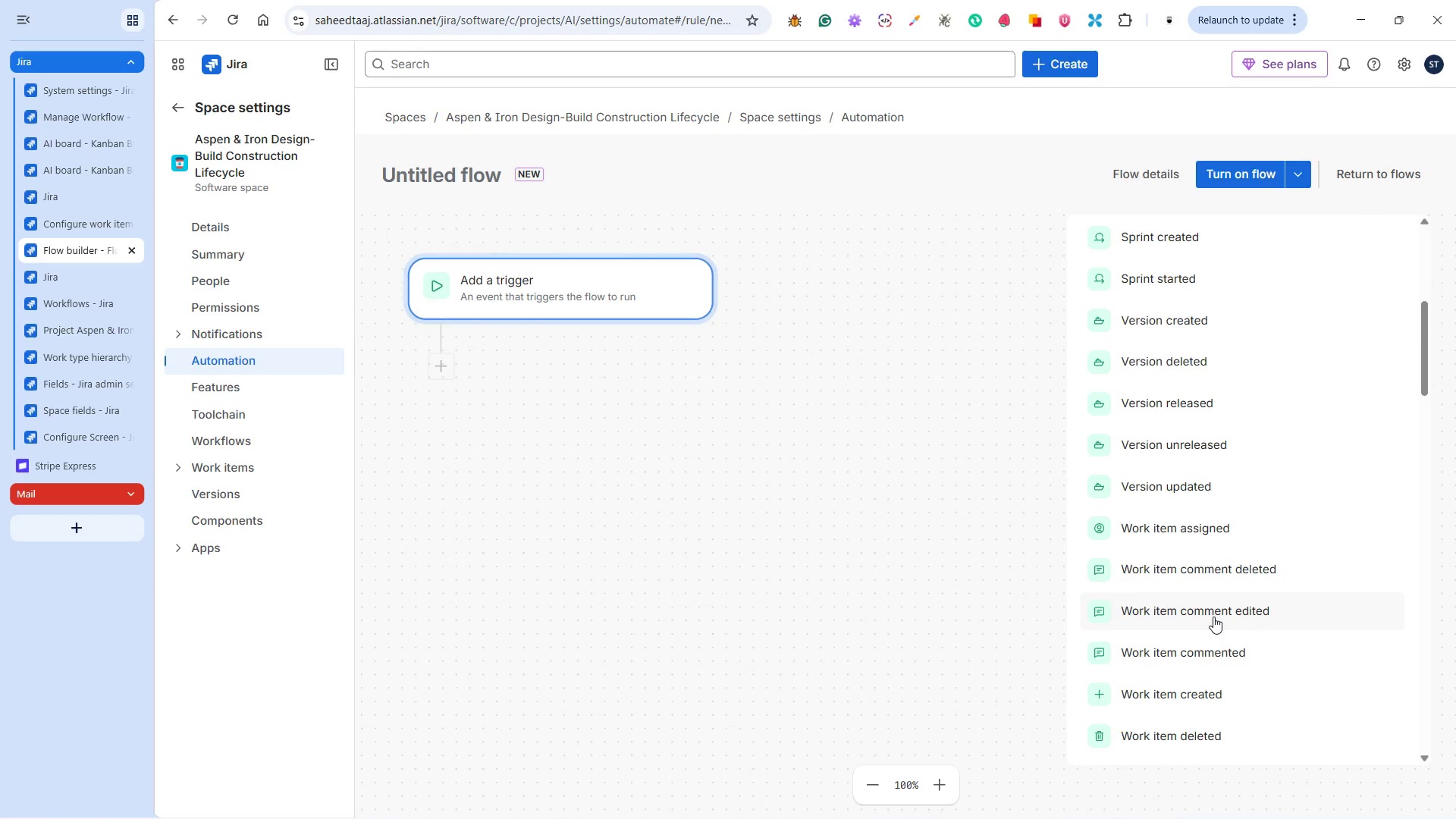 
scroll: coordinate [1197, 648], scroll_direction: down, amount: 2.0
 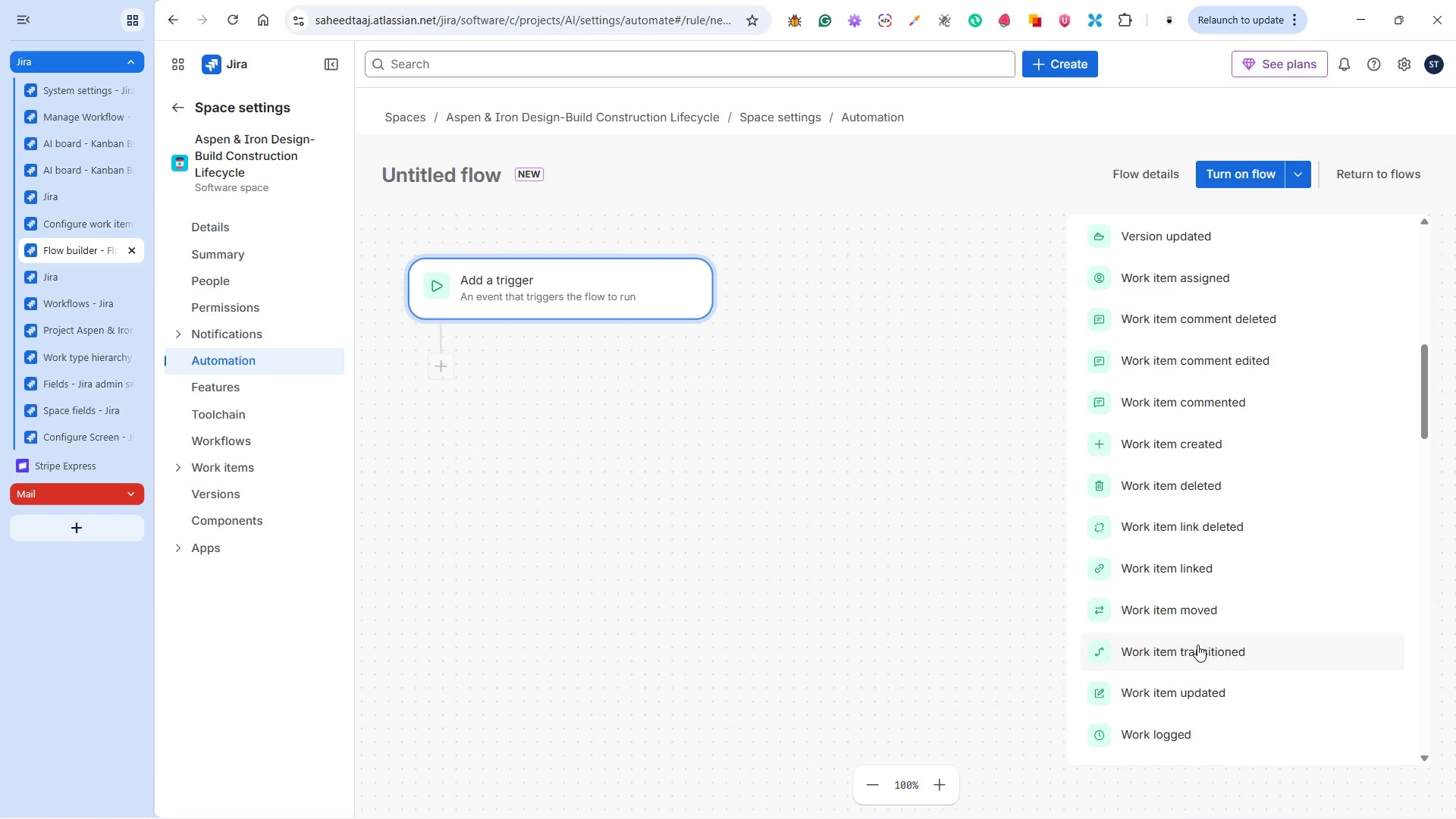 
left_click([1198, 644])
 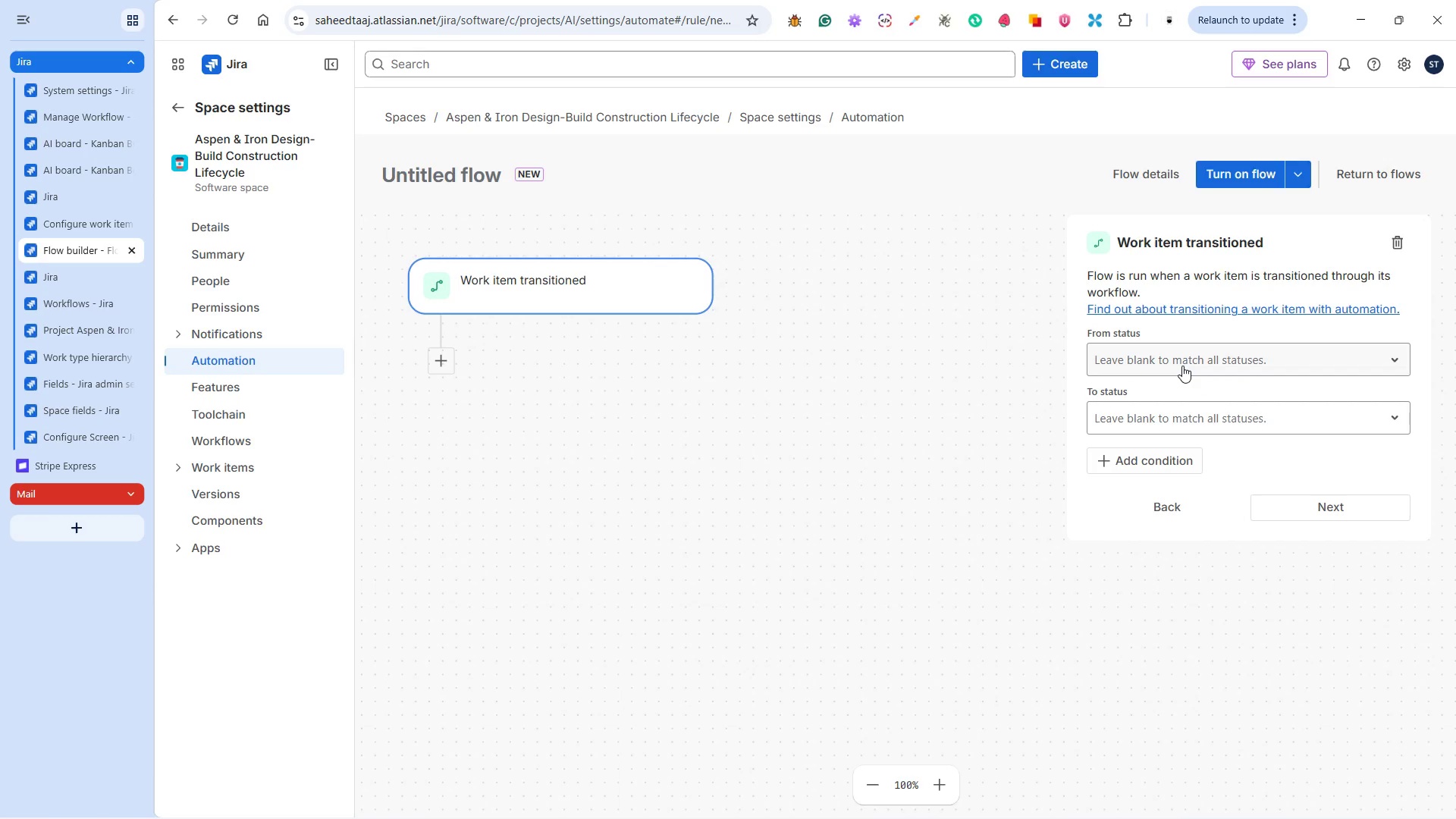 
wait(9.2)
 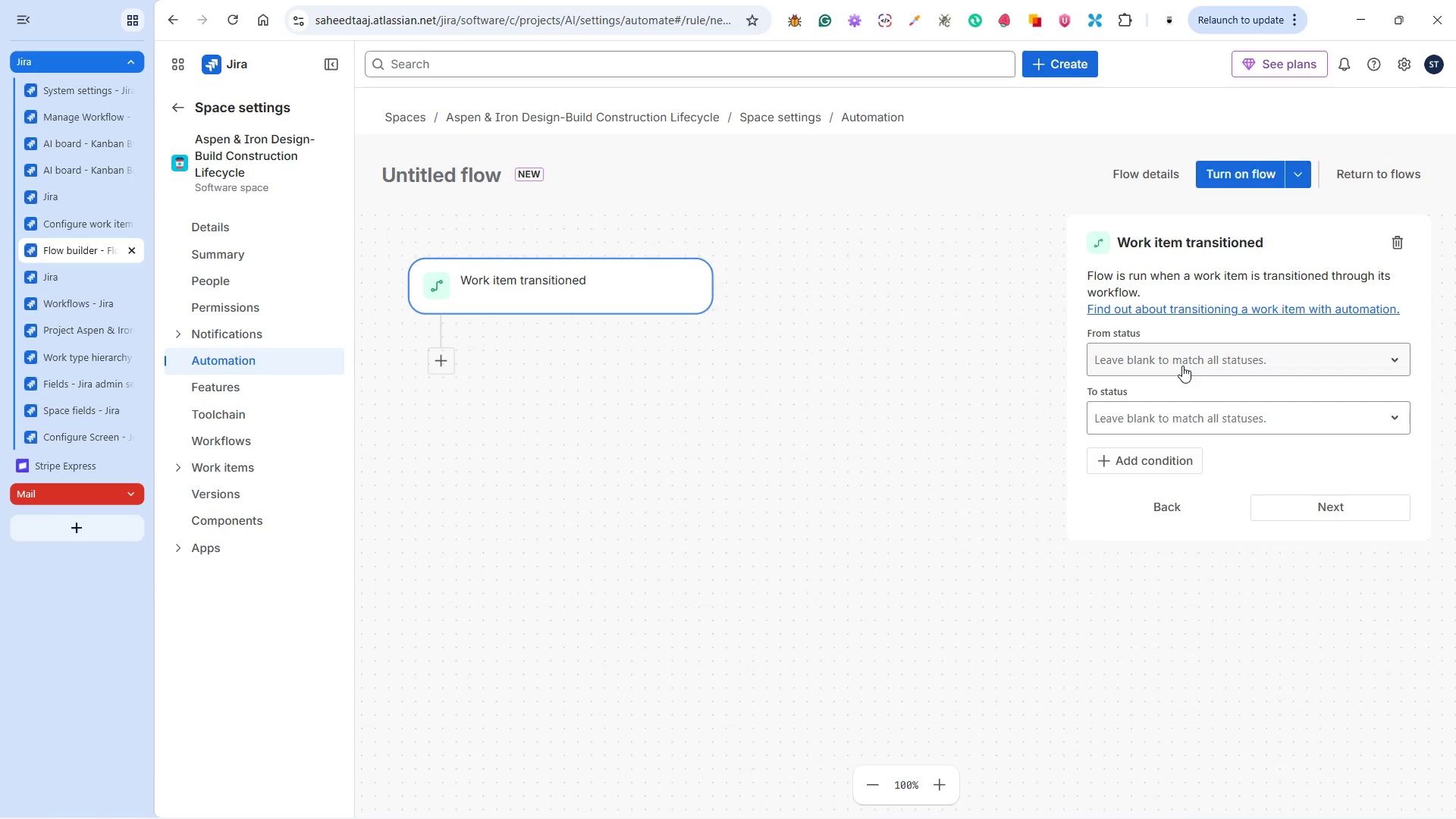 
left_click([1175, 362])
 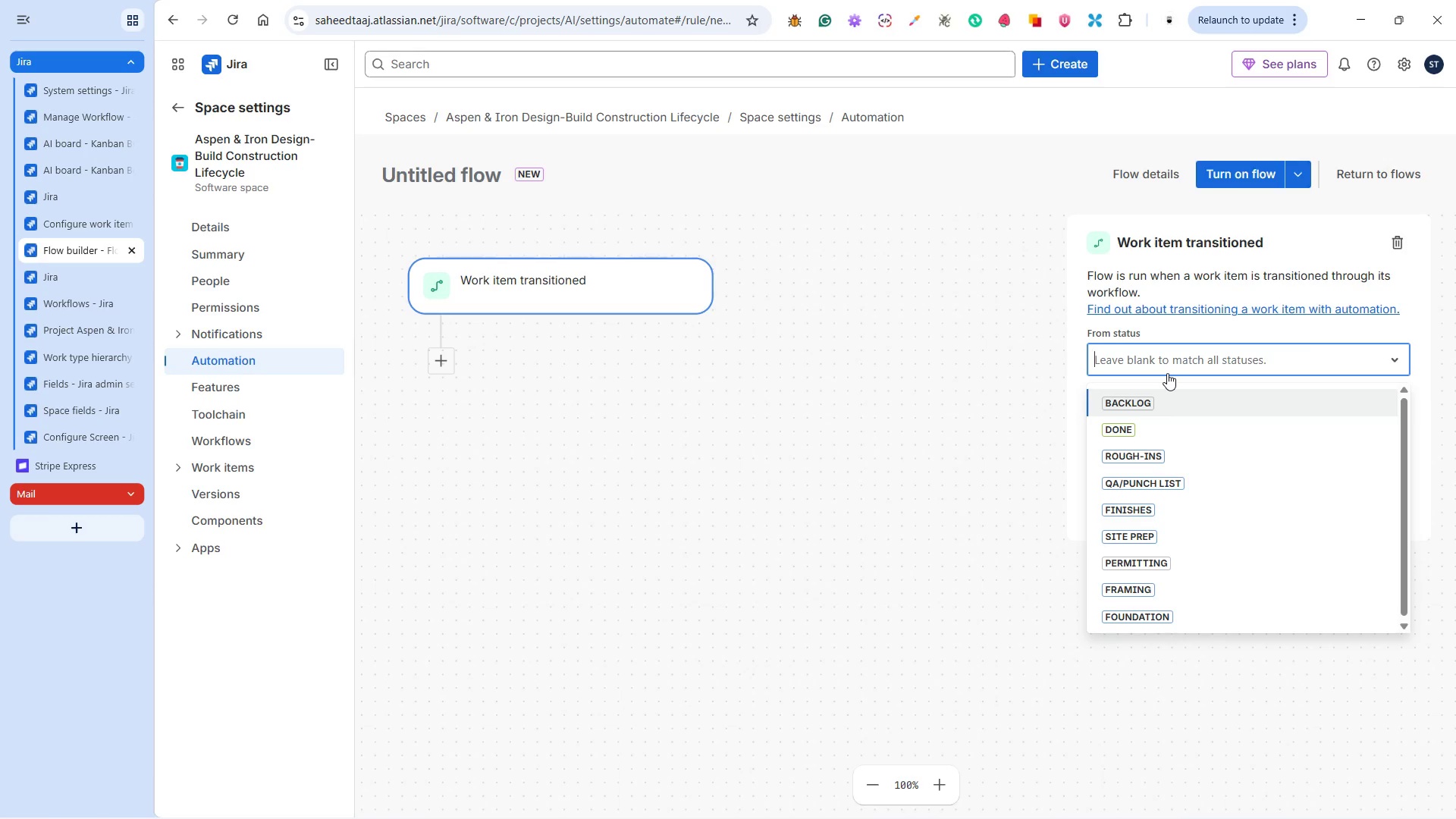 
wait(15.72)
 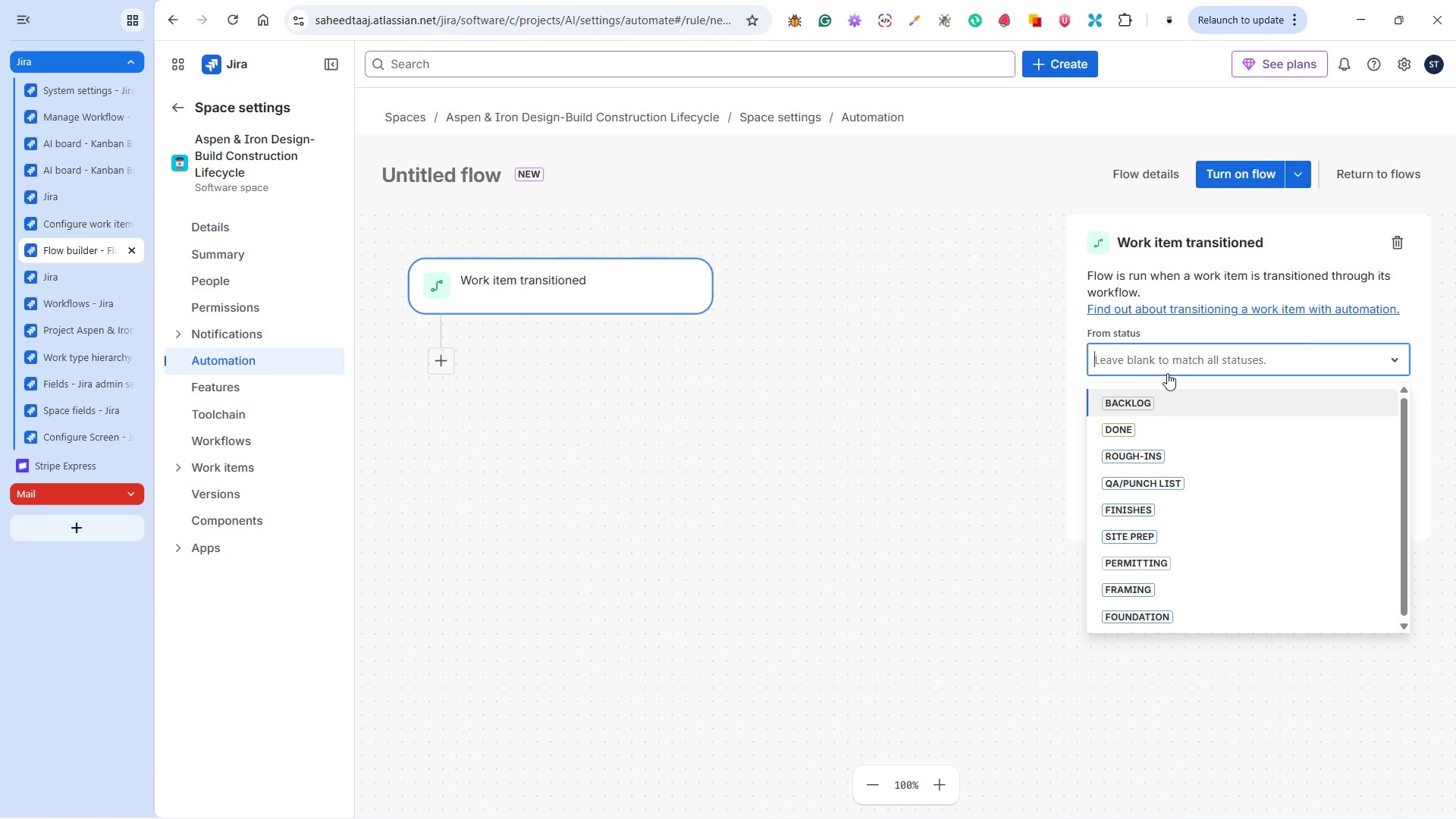 
scroll: coordinate [1155, 431], scroll_direction: down, amount: 5.0
 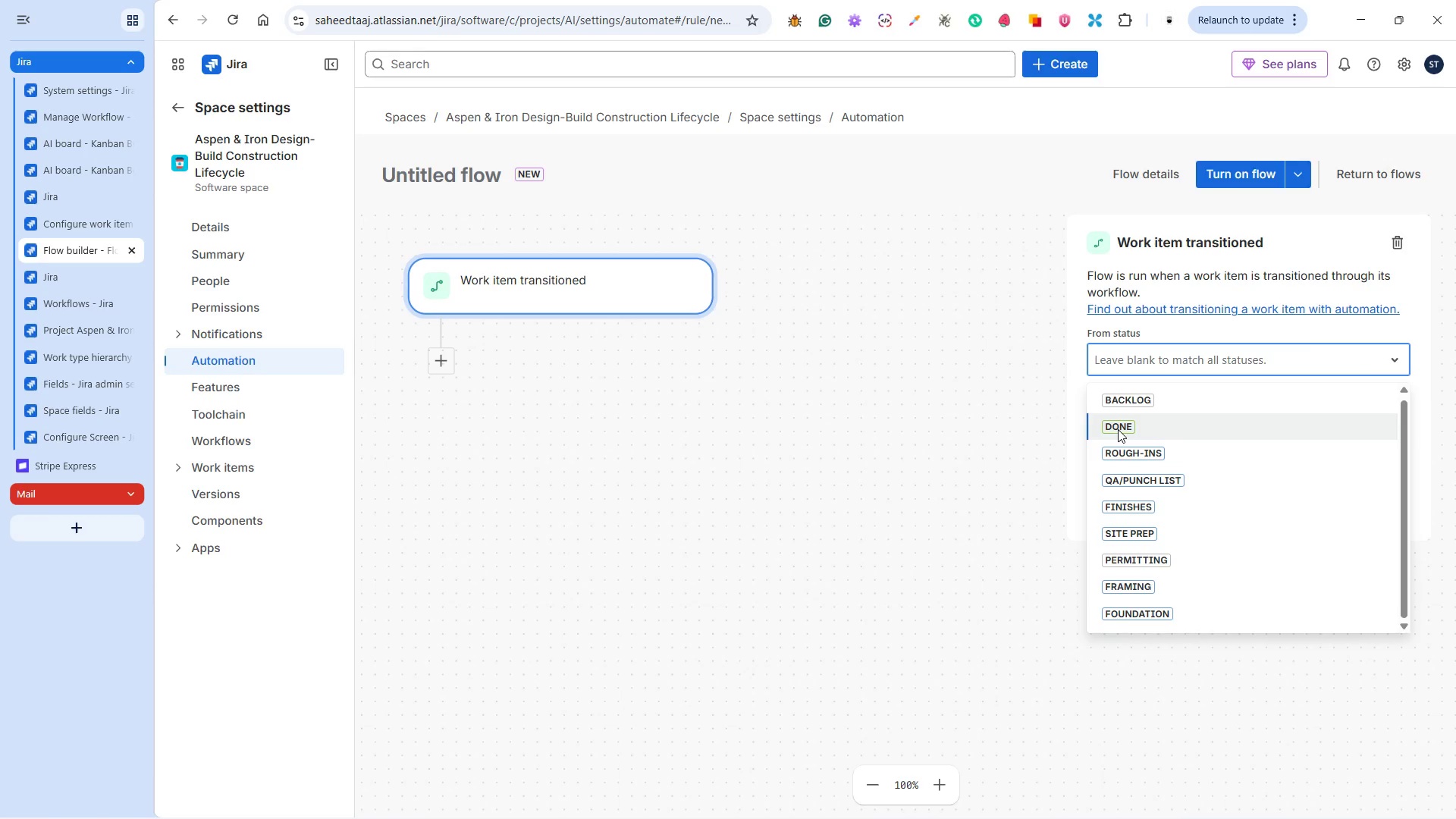 
left_click([1047, 421])
 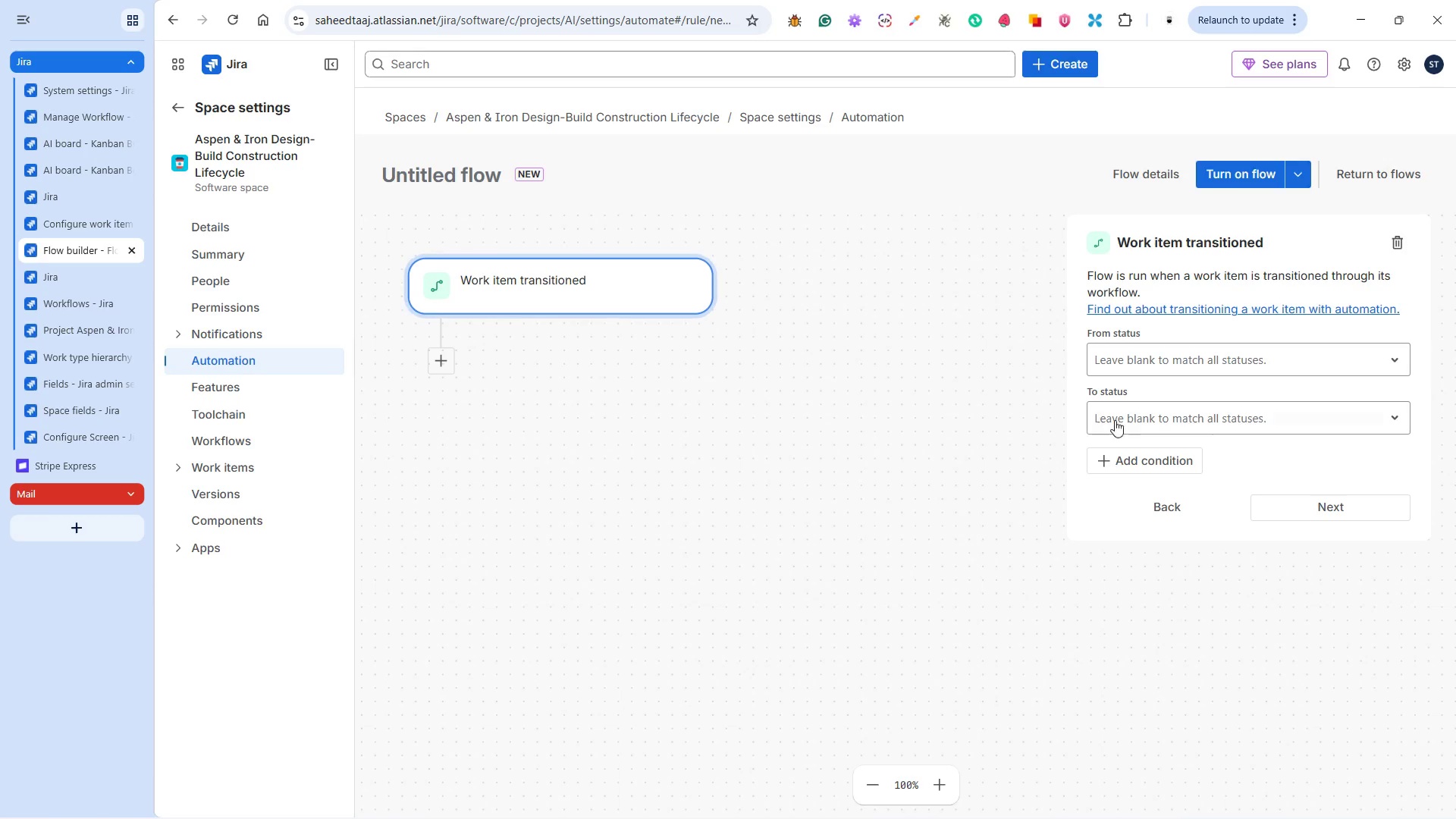 
left_click([1132, 418])
 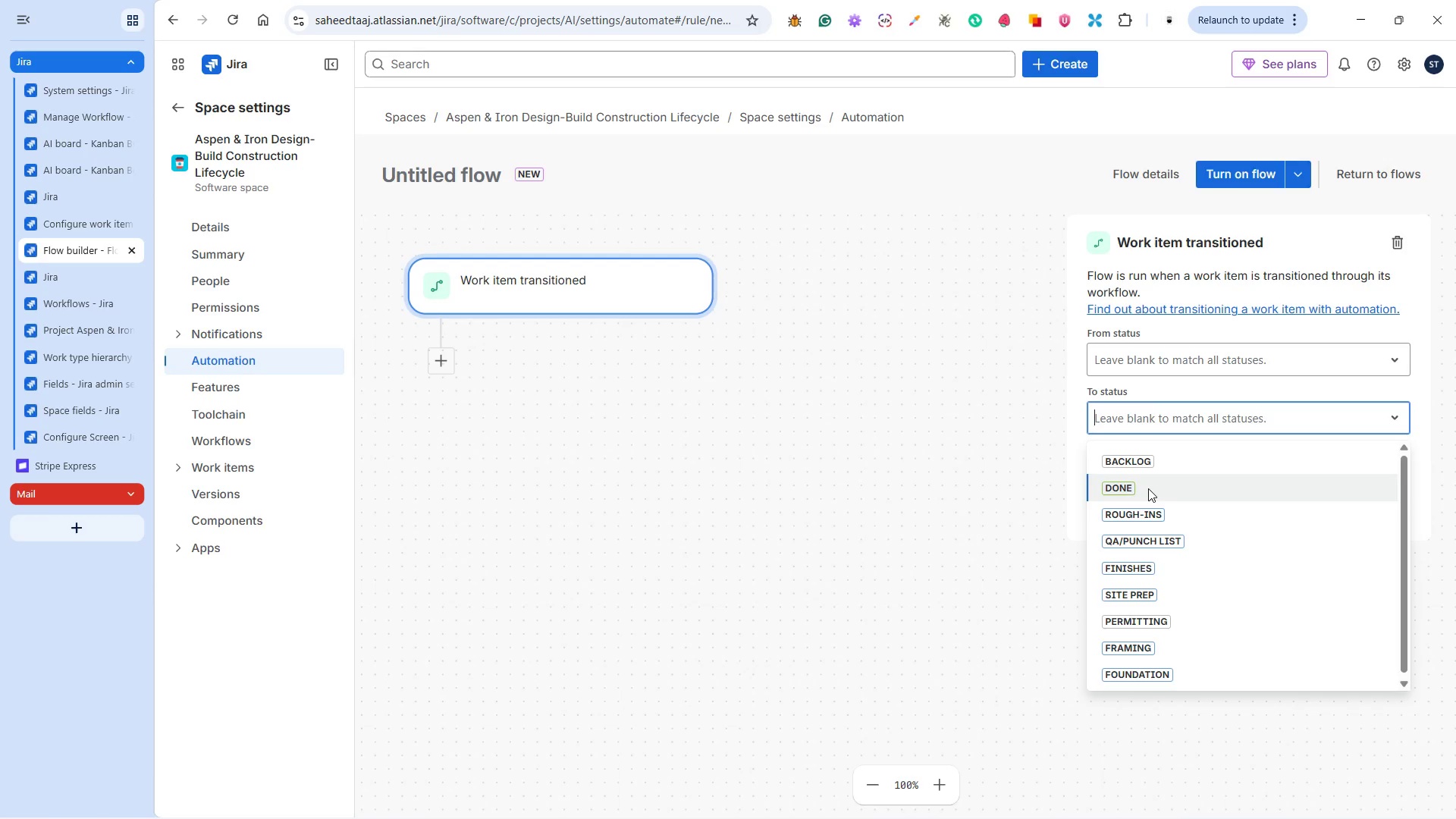 
left_click([1148, 488])
 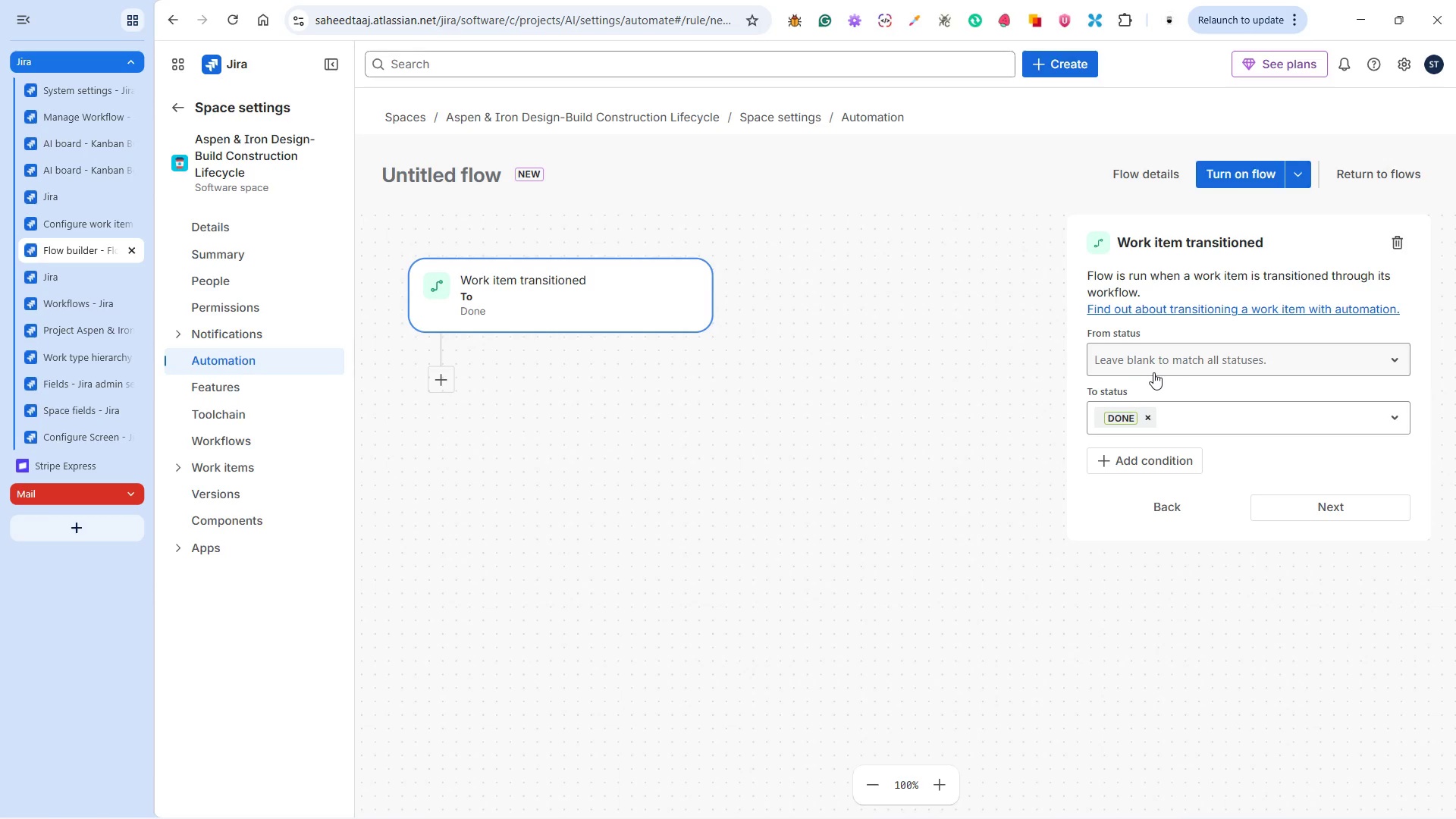 
wait(24.19)
 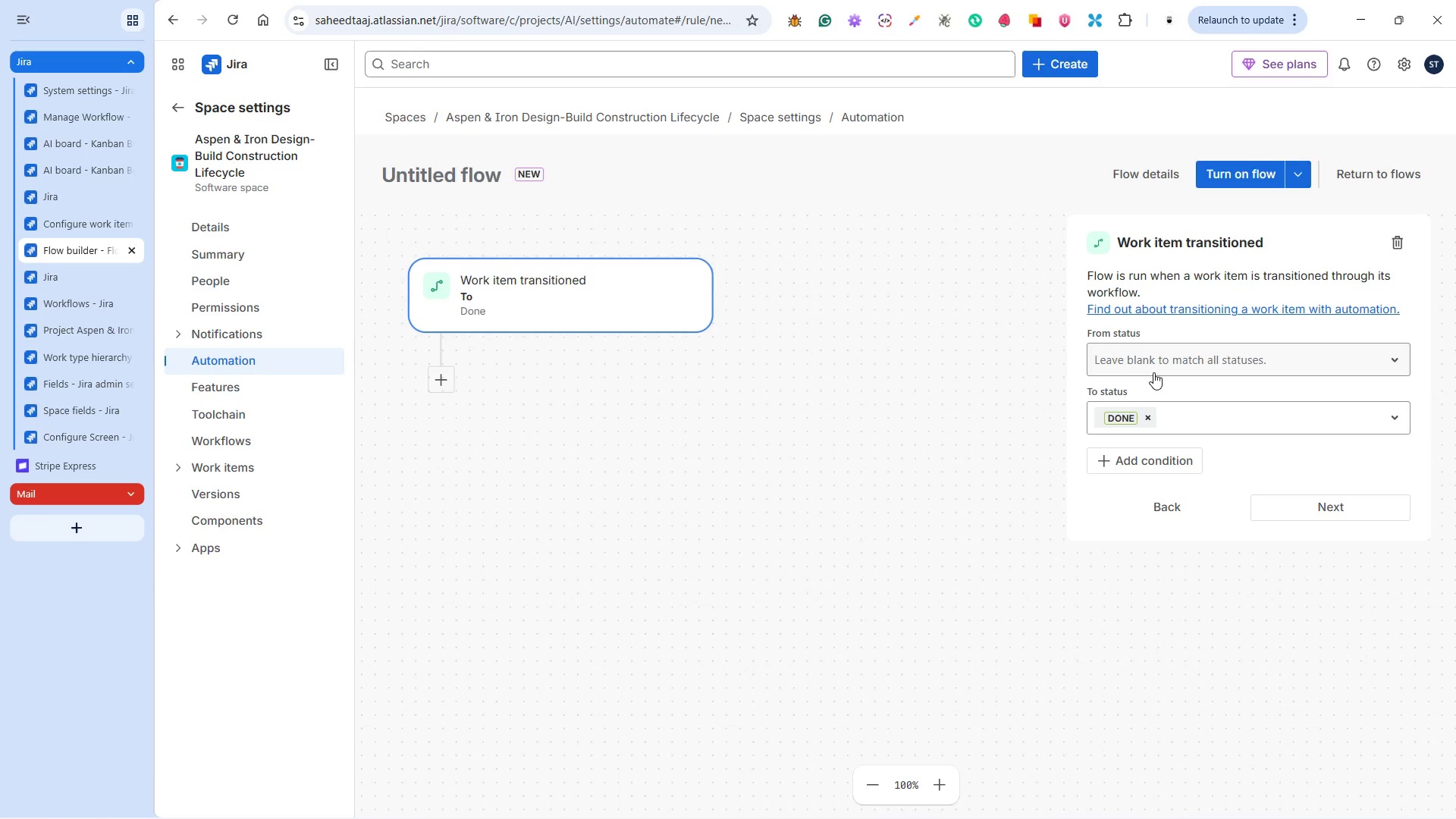 
left_click([1398, 243])
 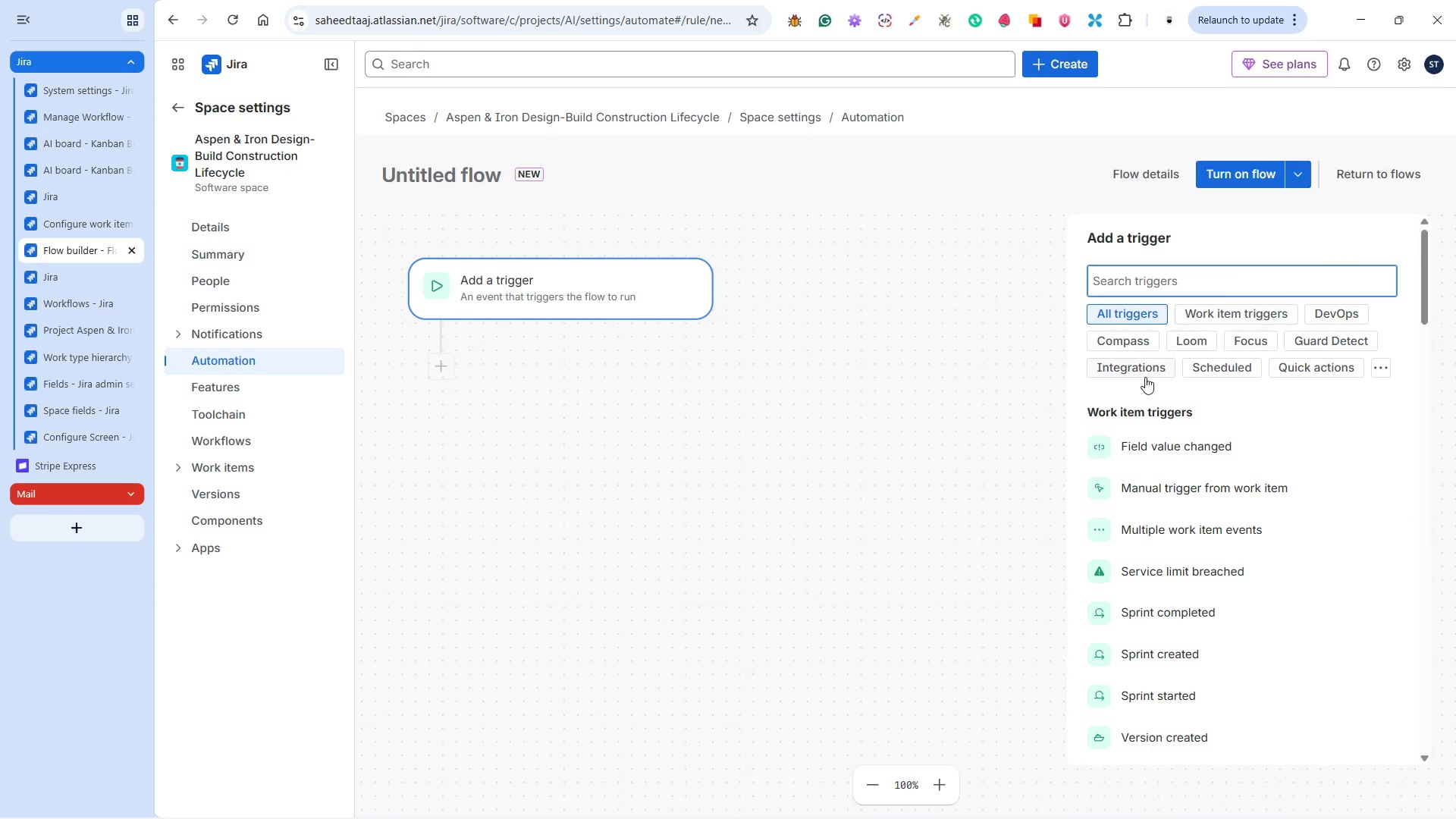 
scroll: coordinate [1162, 464], scroll_direction: down, amount: 3.0
 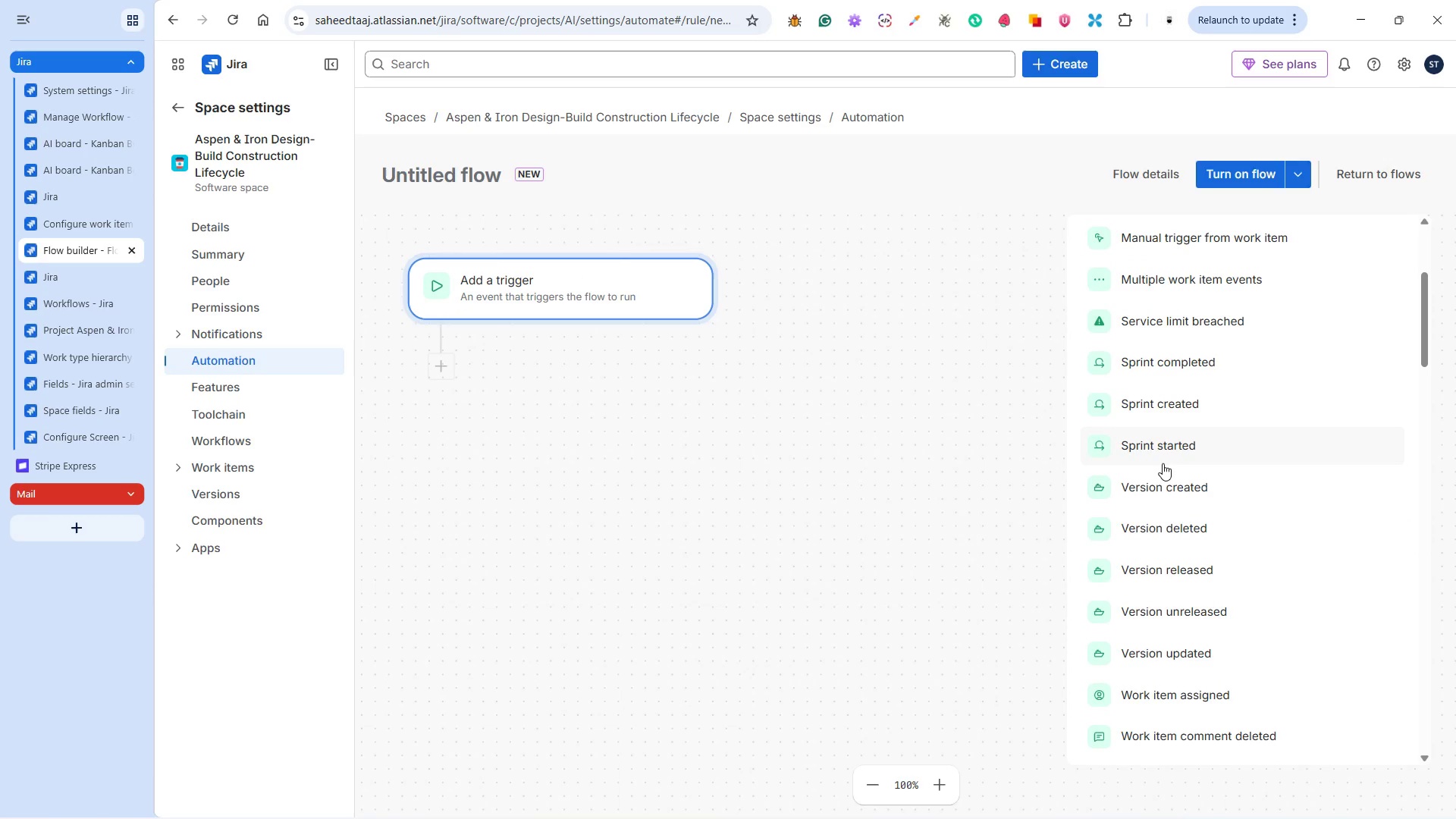 
scroll: coordinate [1163, 463], scroll_direction: up, amount: 1.0
 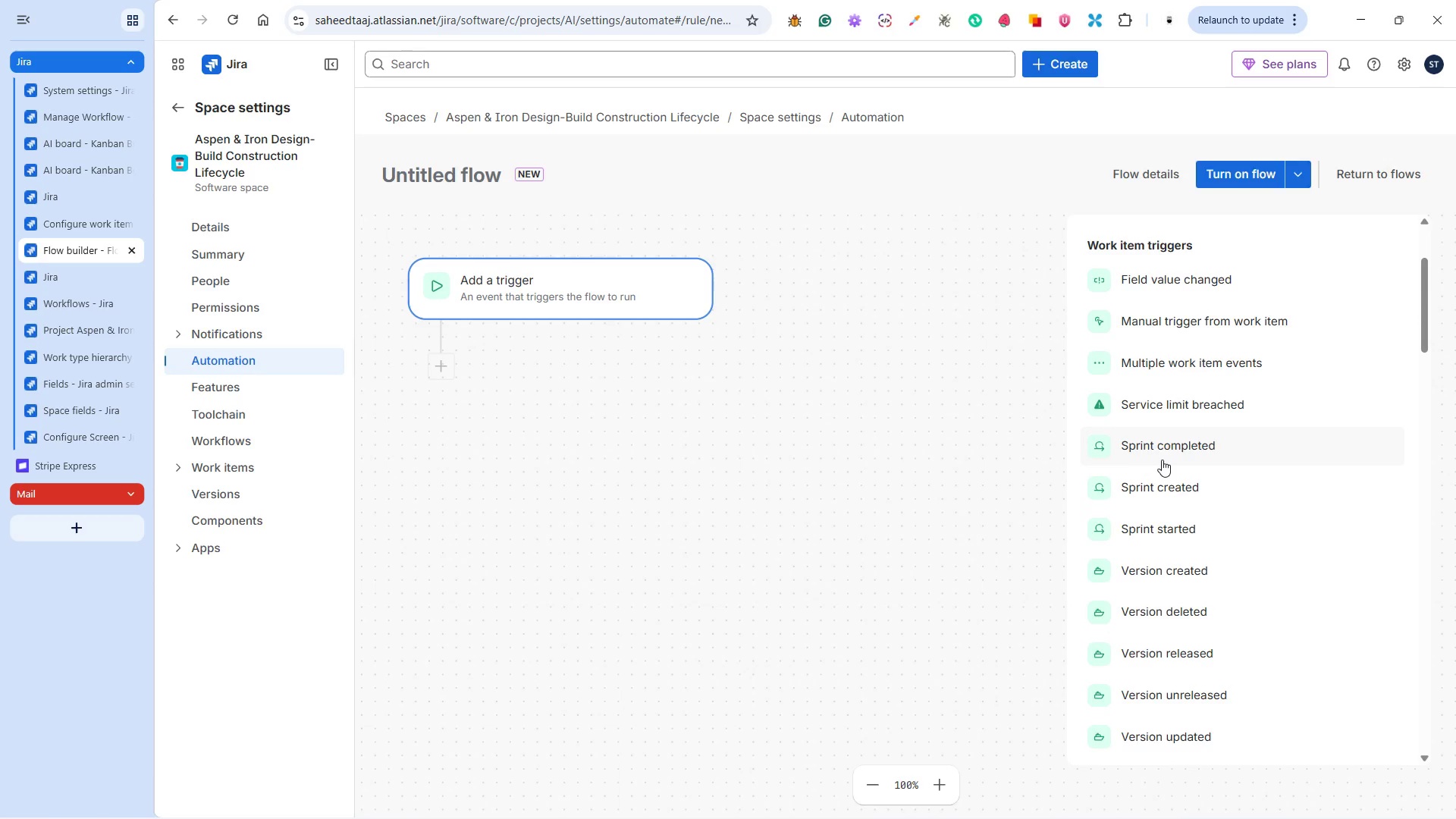 
scroll: coordinate [1161, 456], scroll_direction: down, amount: 8.0
 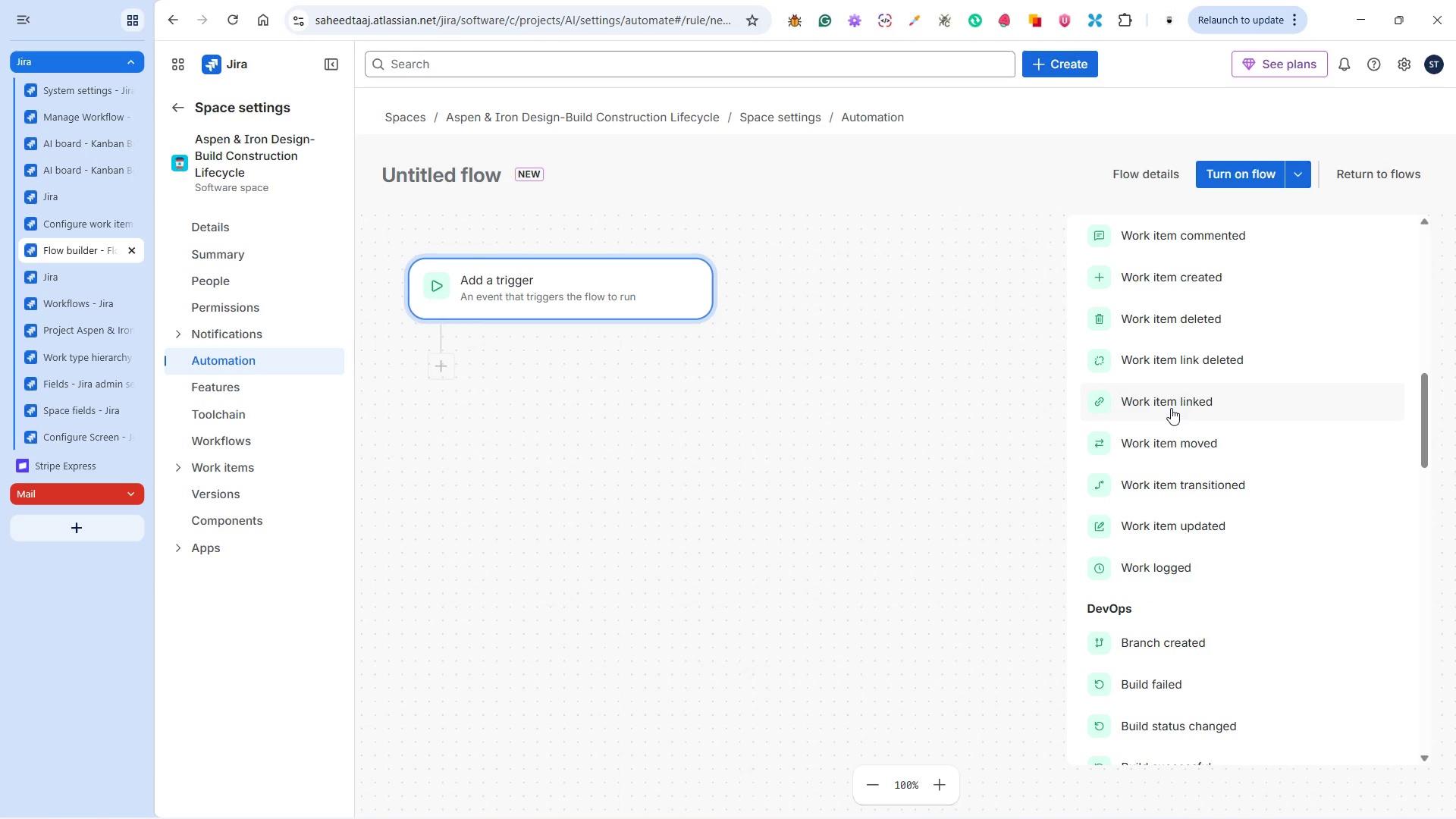 
wait(9.75)
 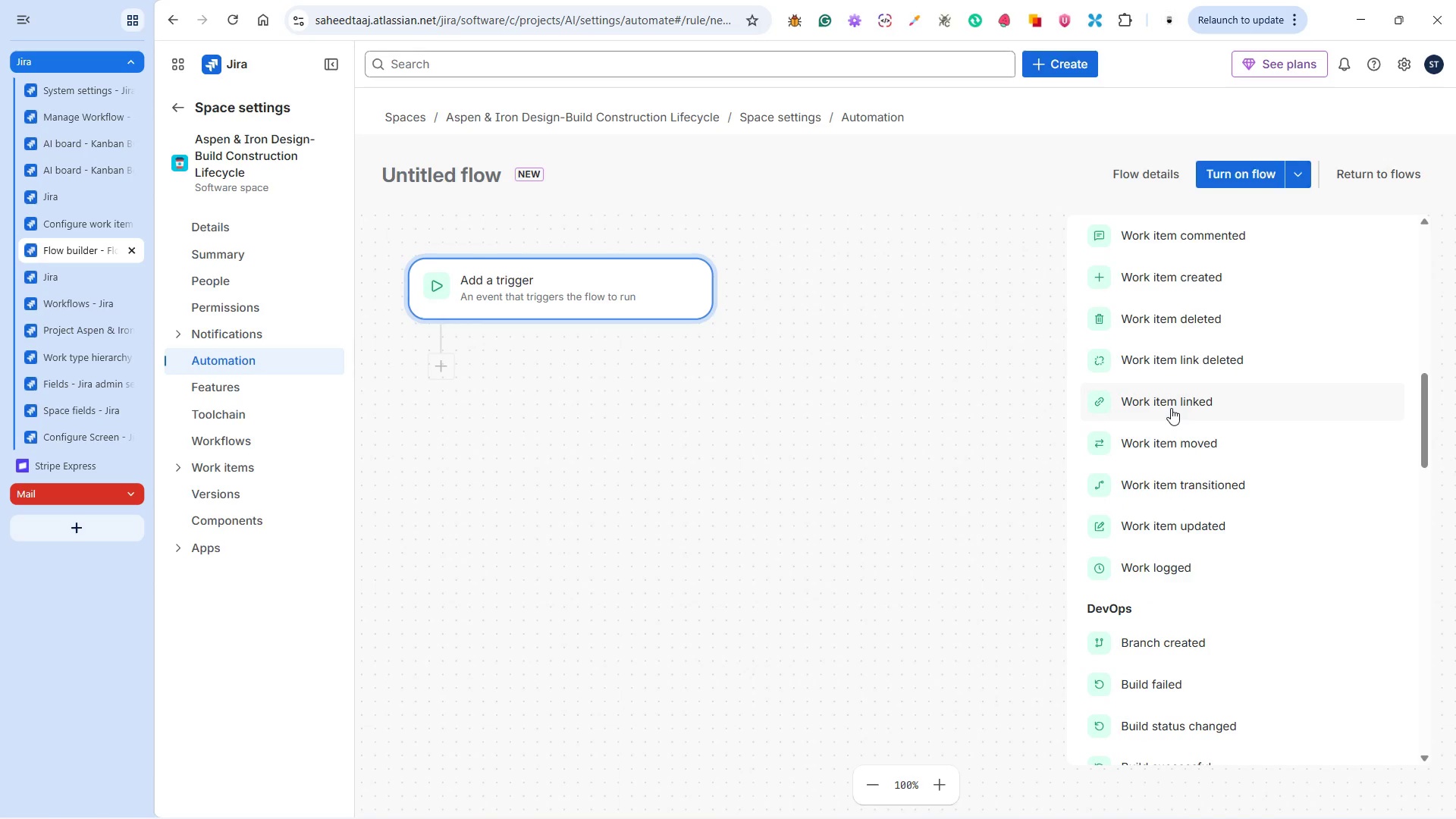 
scroll: coordinate [1202, 509], scroll_direction: up, amount: 9.0
 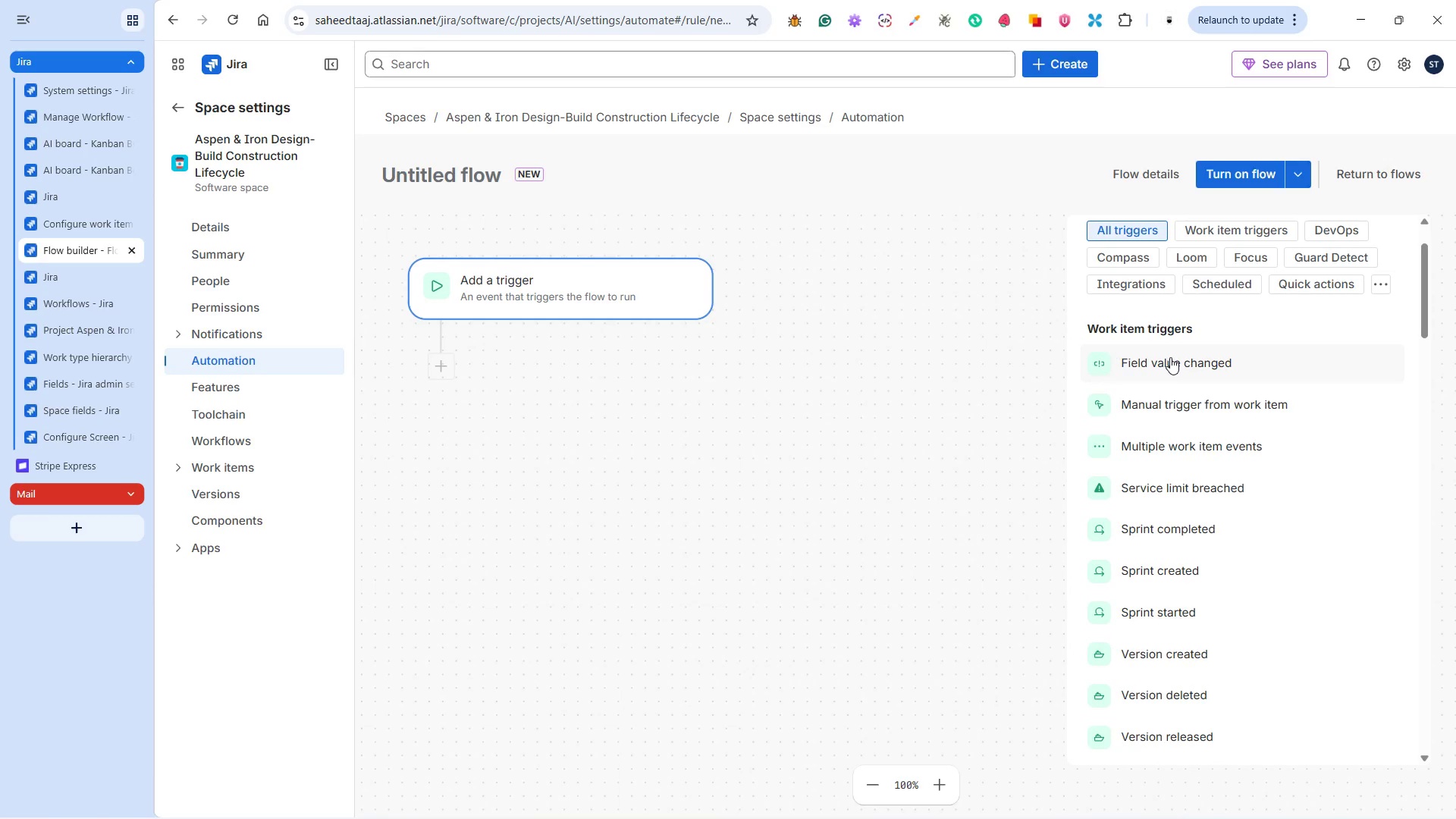 
left_click([1170, 357])
 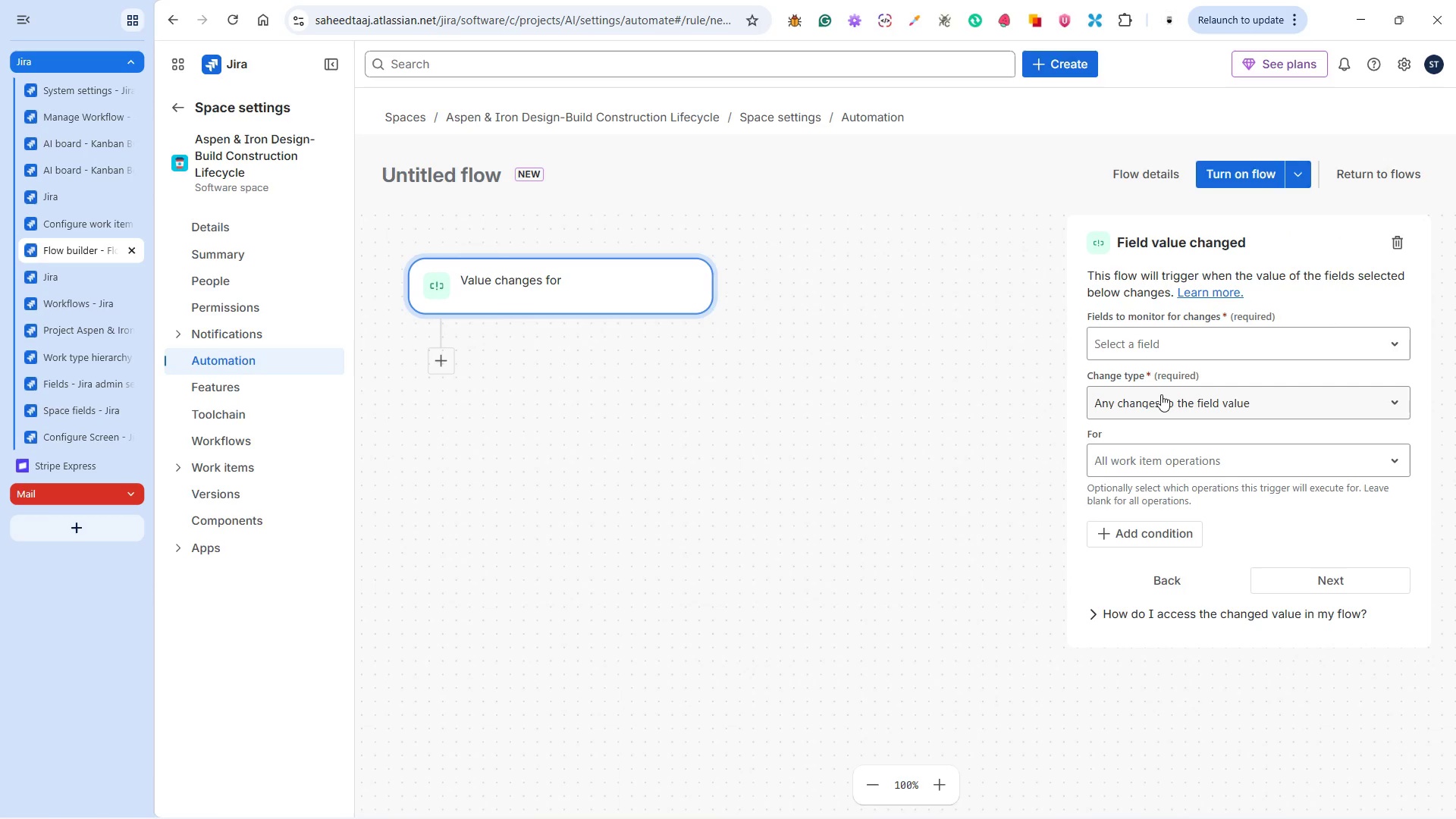 
left_click([1131, 336])
 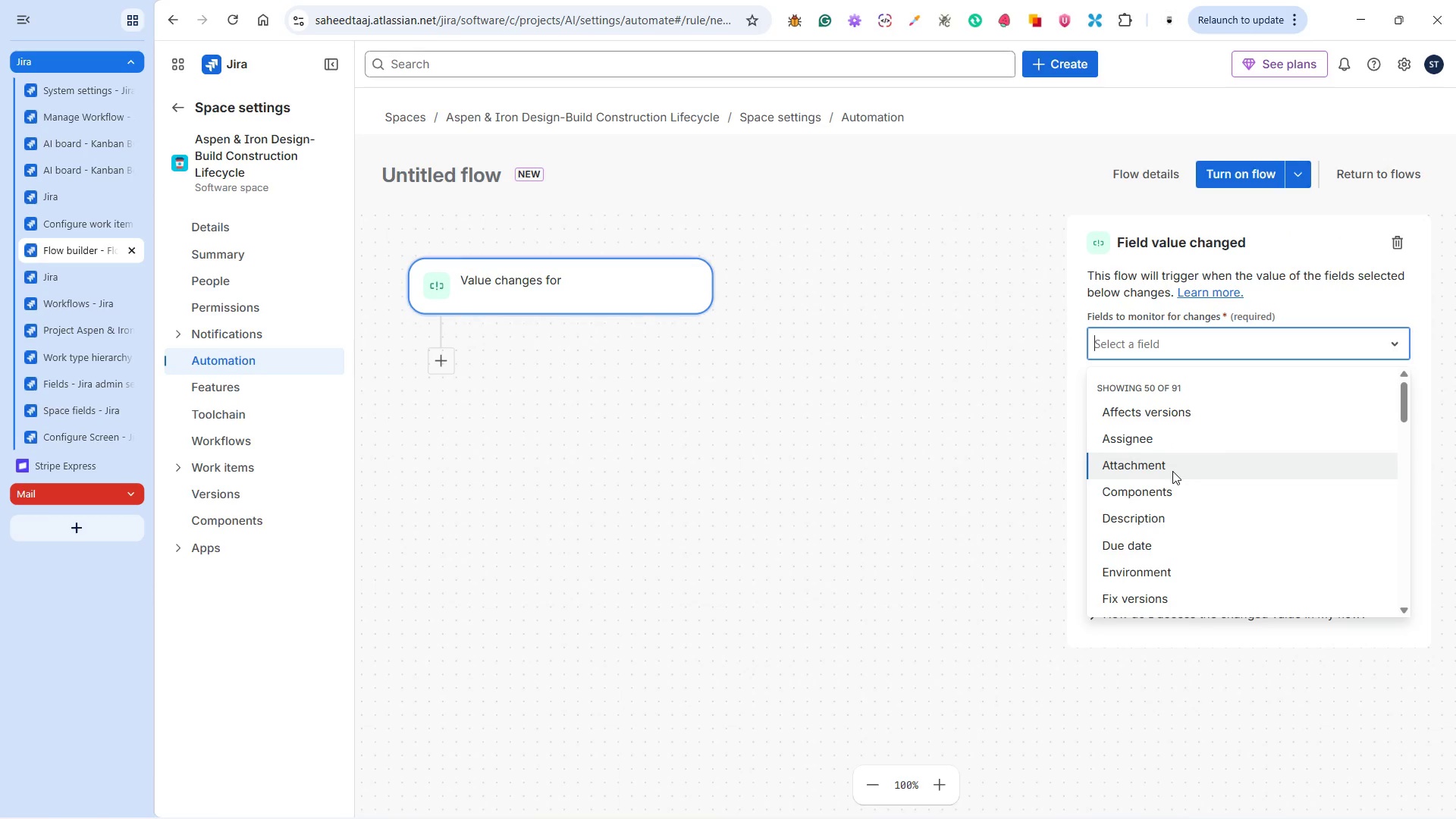 
type(tas)
 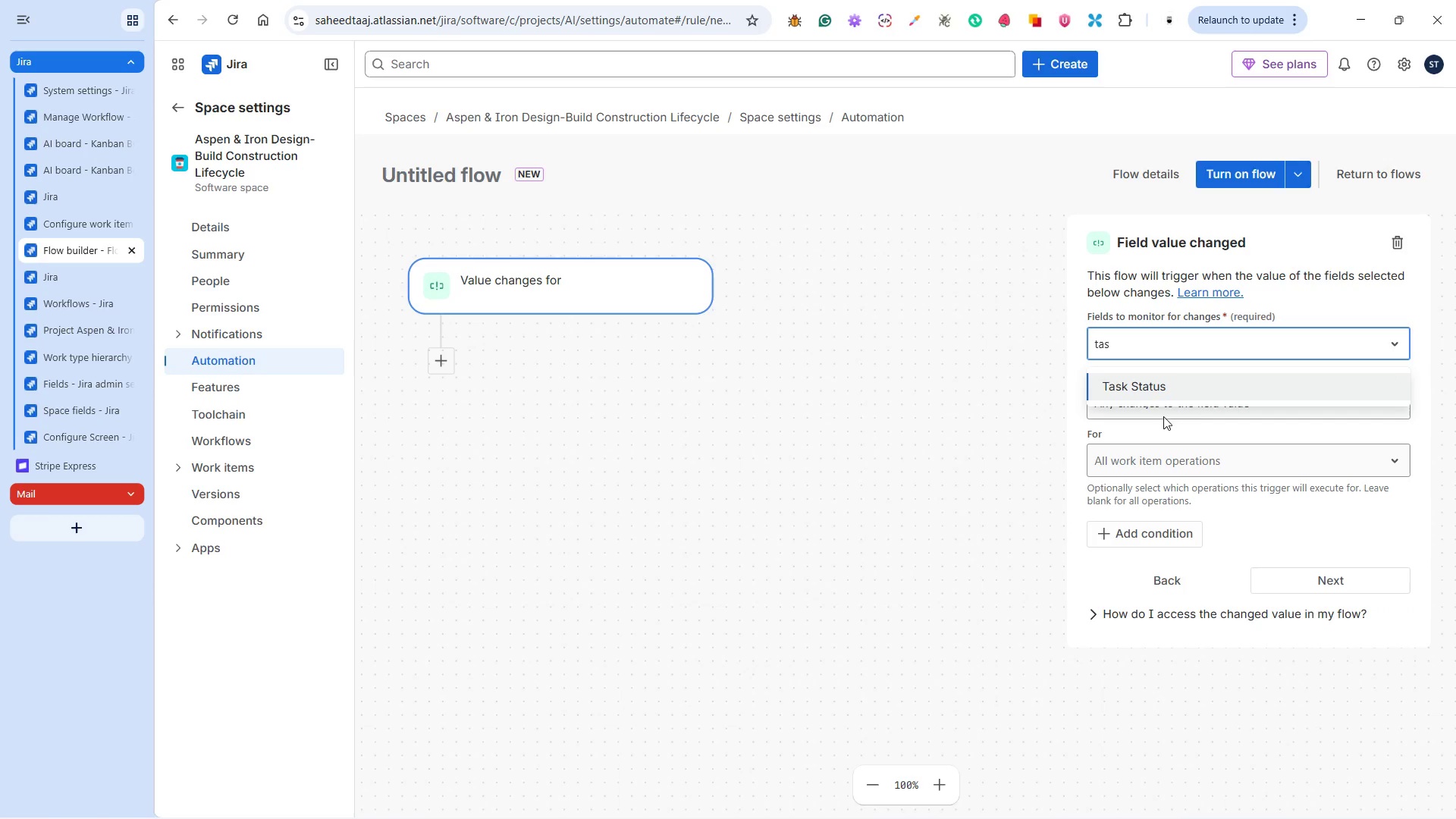 
left_click([1157, 384])
 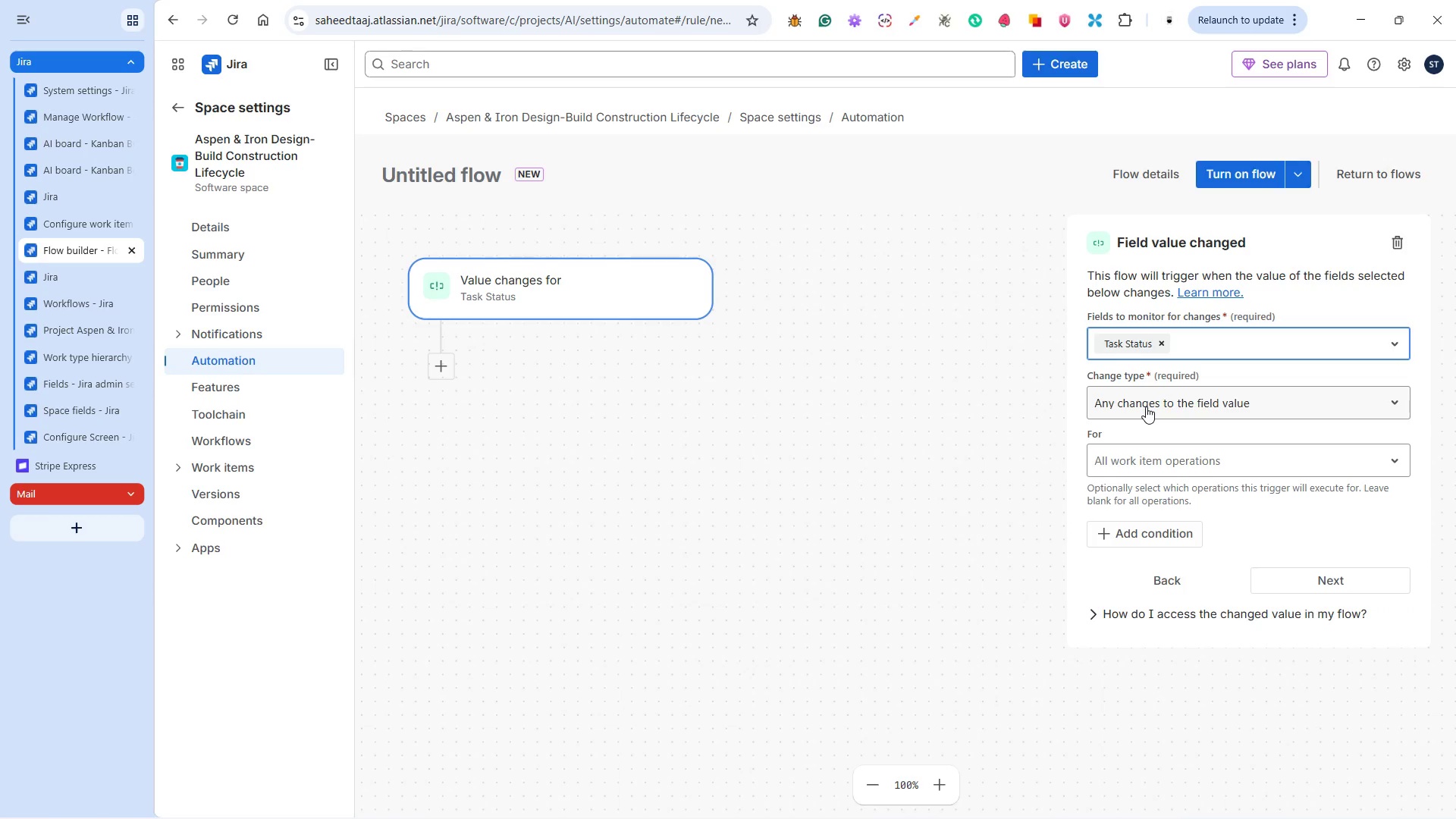 
left_click([1146, 406])
 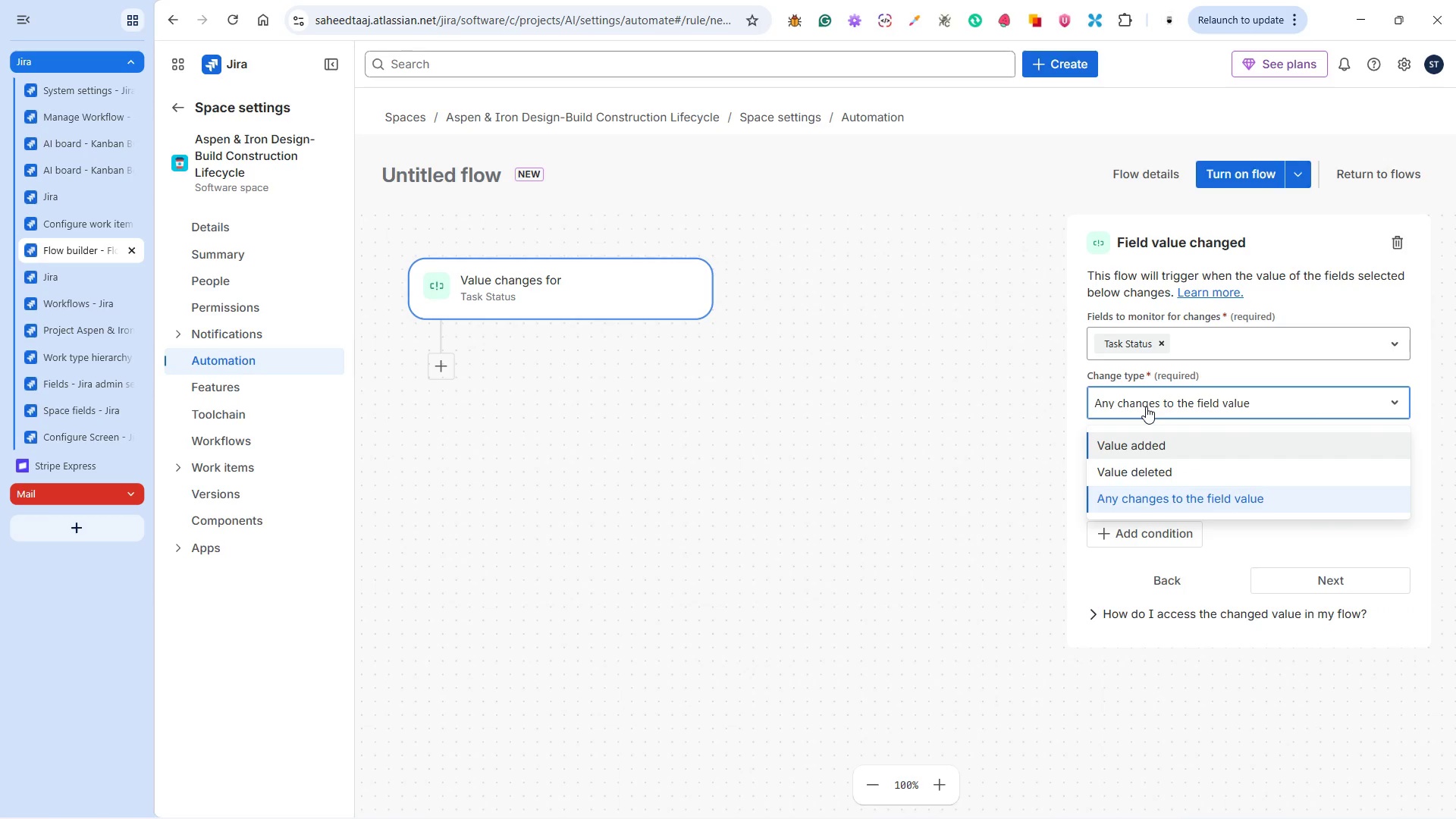 
left_click([1146, 406])
 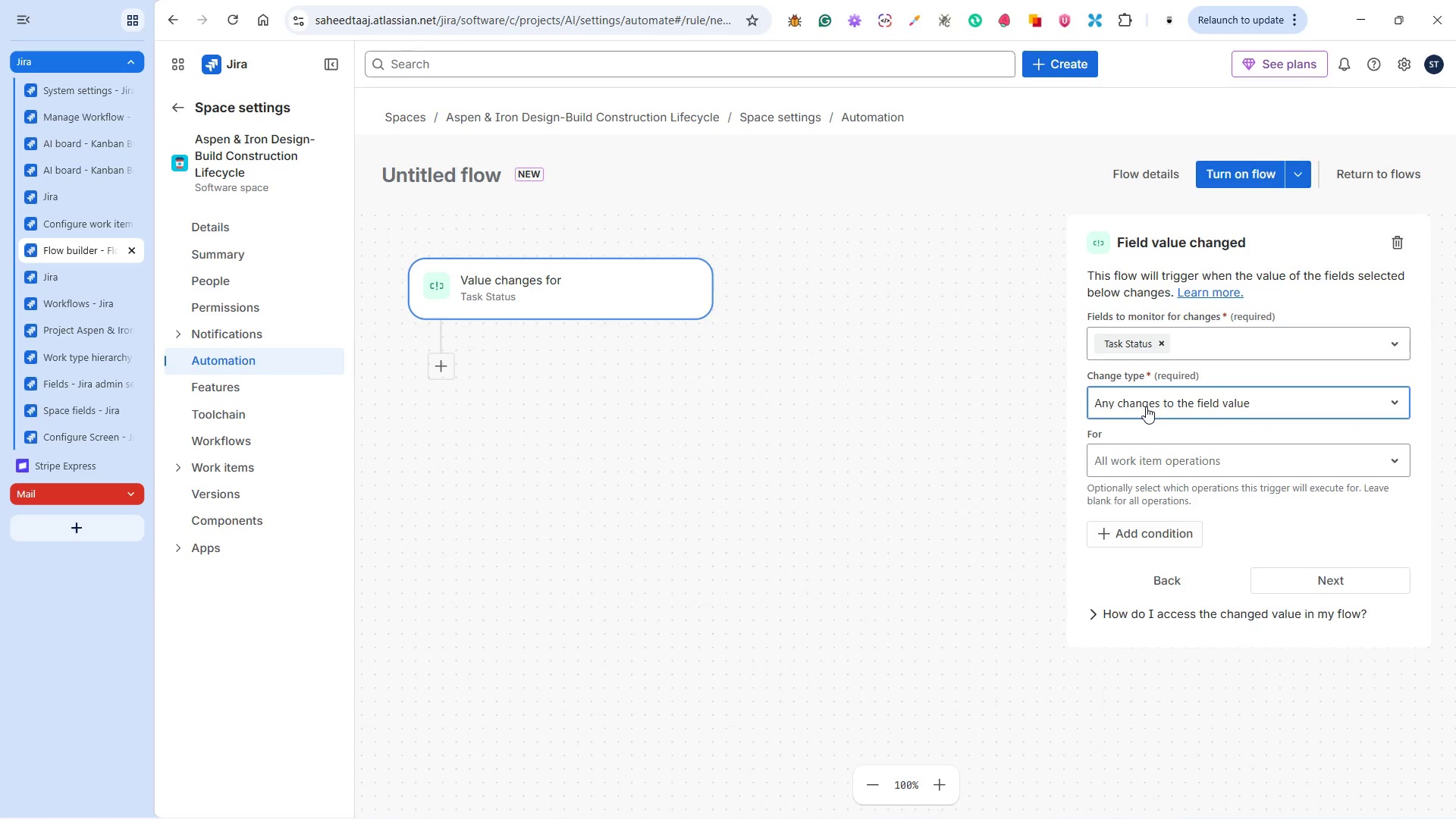 
left_click([1141, 463])
 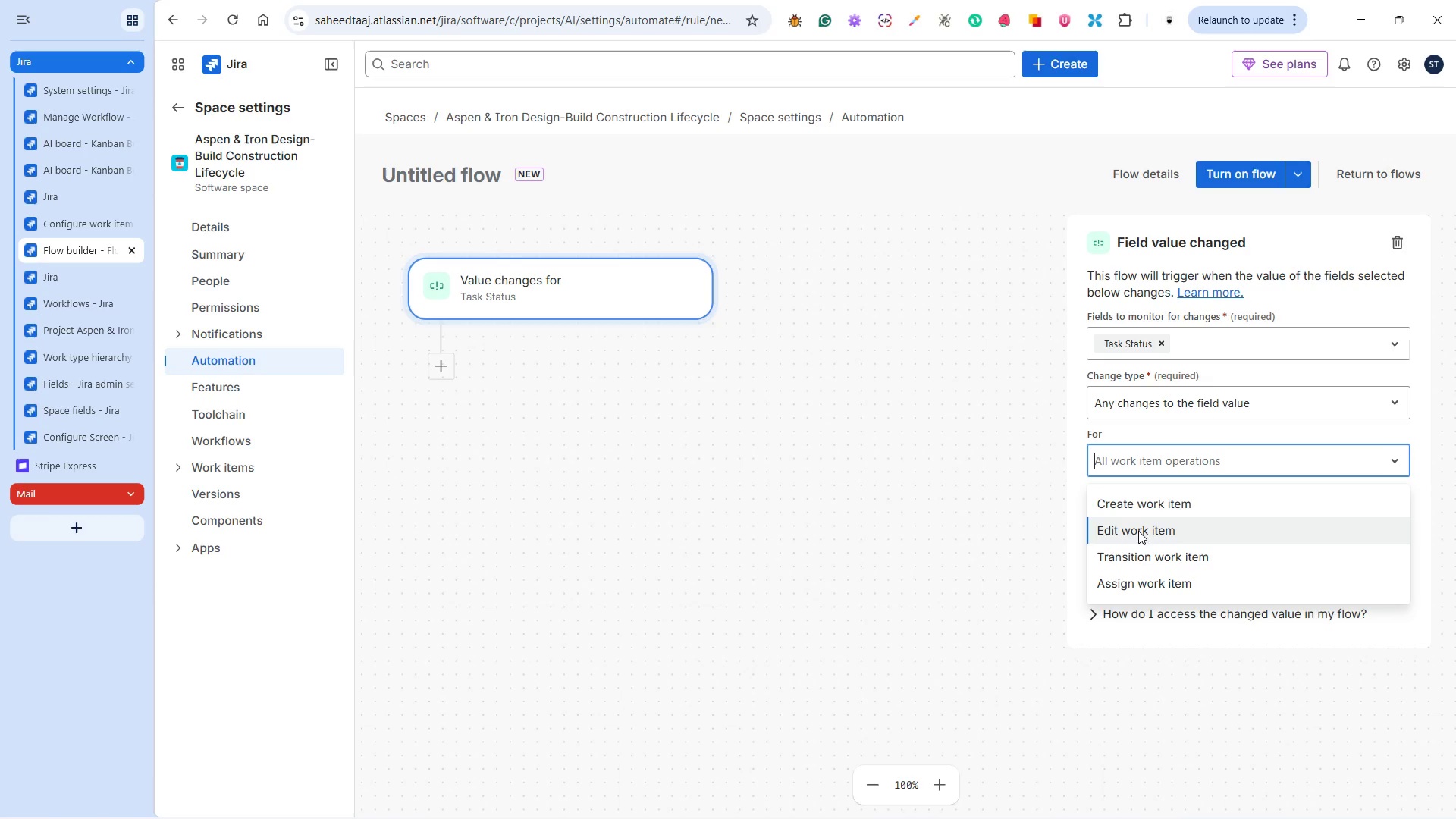 
left_click([1138, 536])
 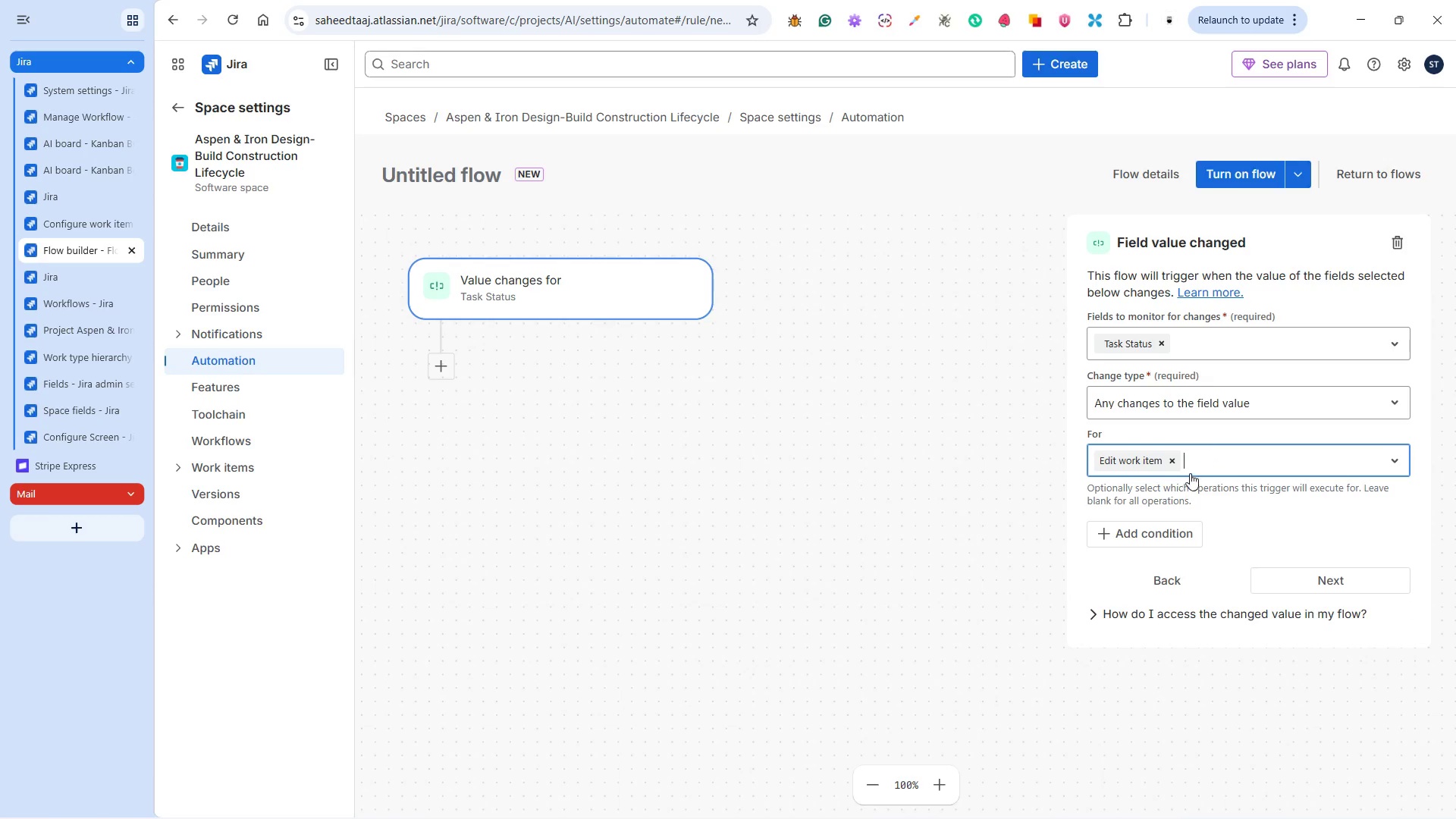 
left_click([1200, 466])
 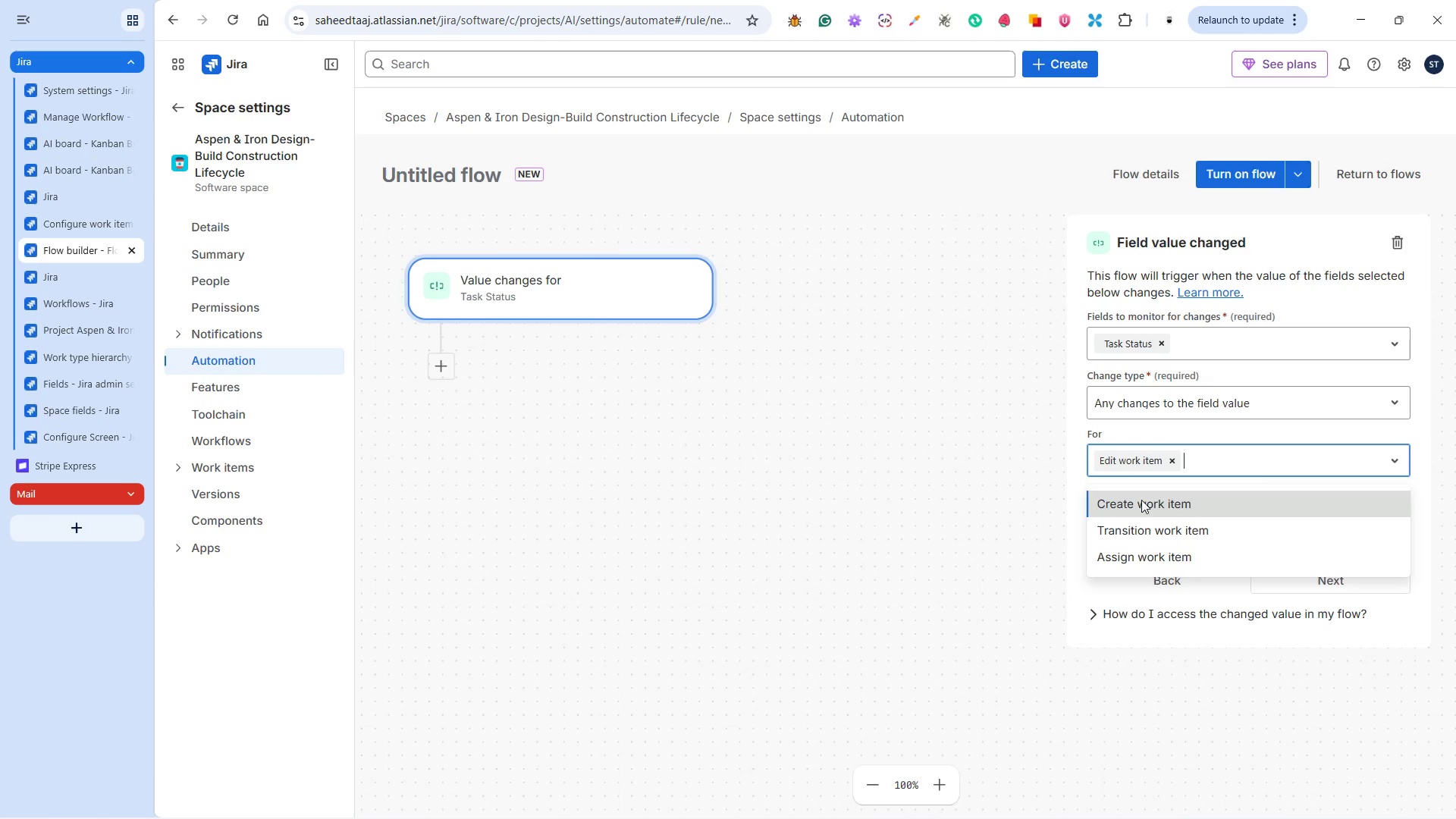 
left_click([1302, 454])
 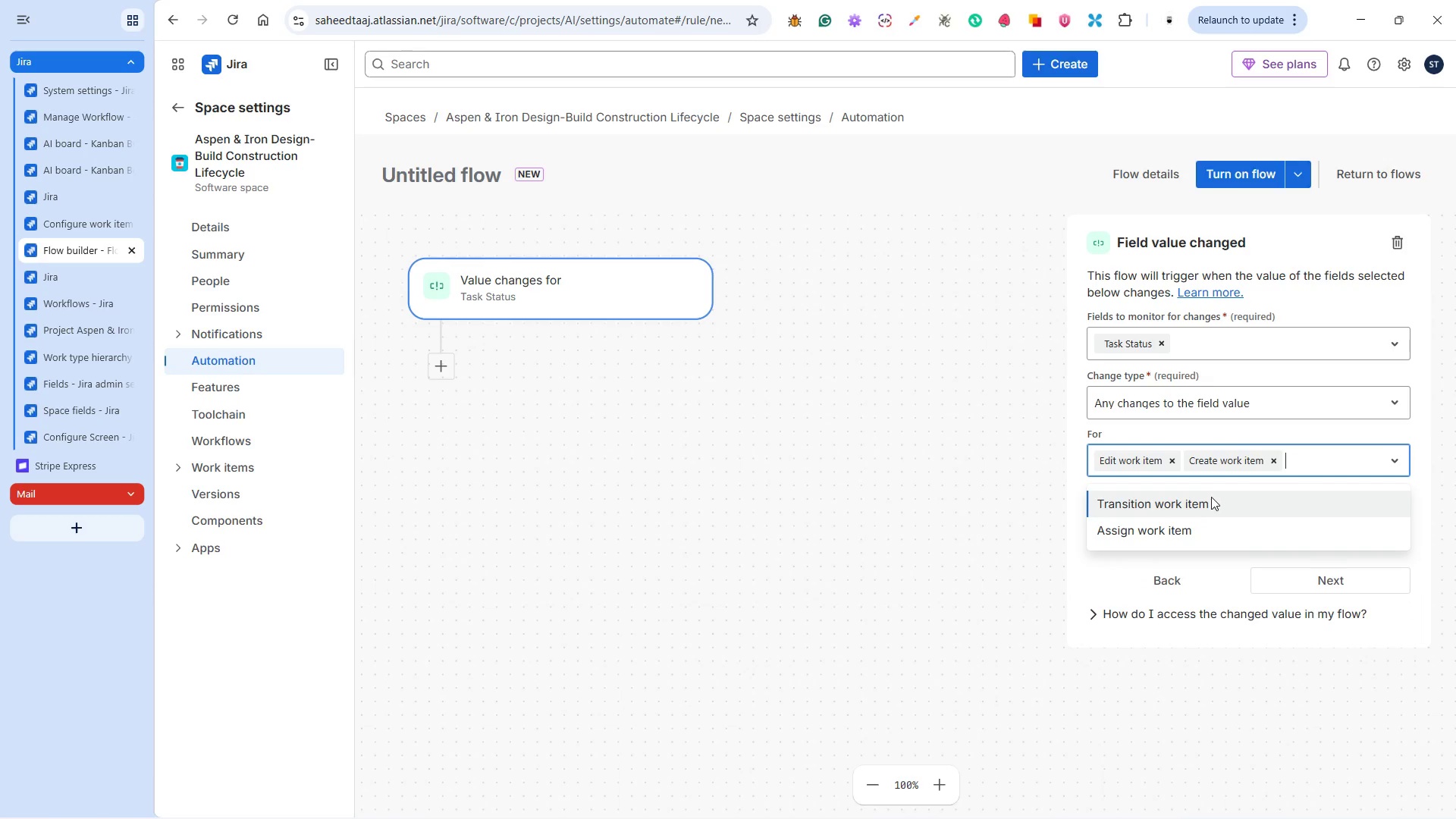 
left_click([1205, 504])
 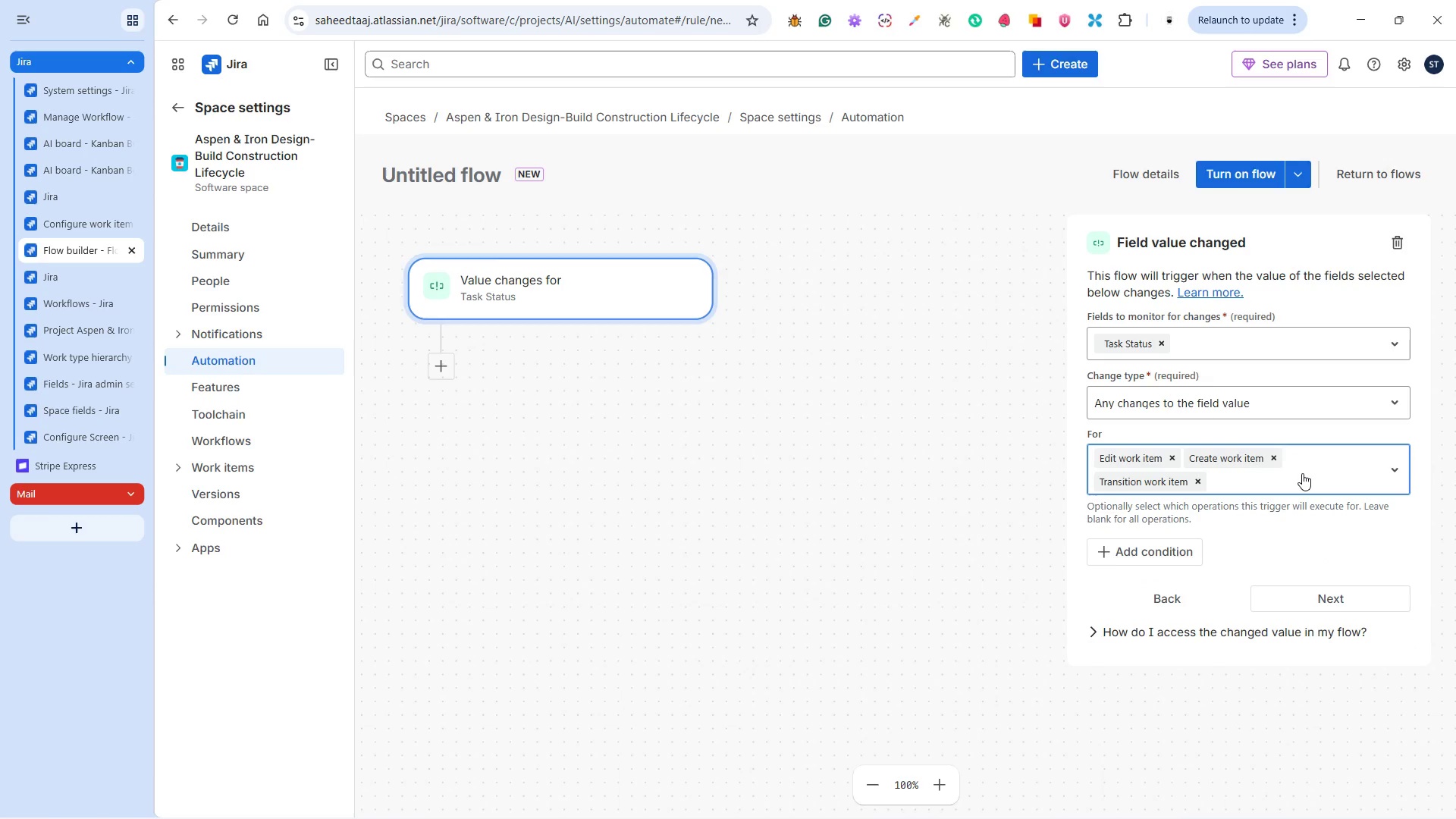 
left_click([1302, 473])
 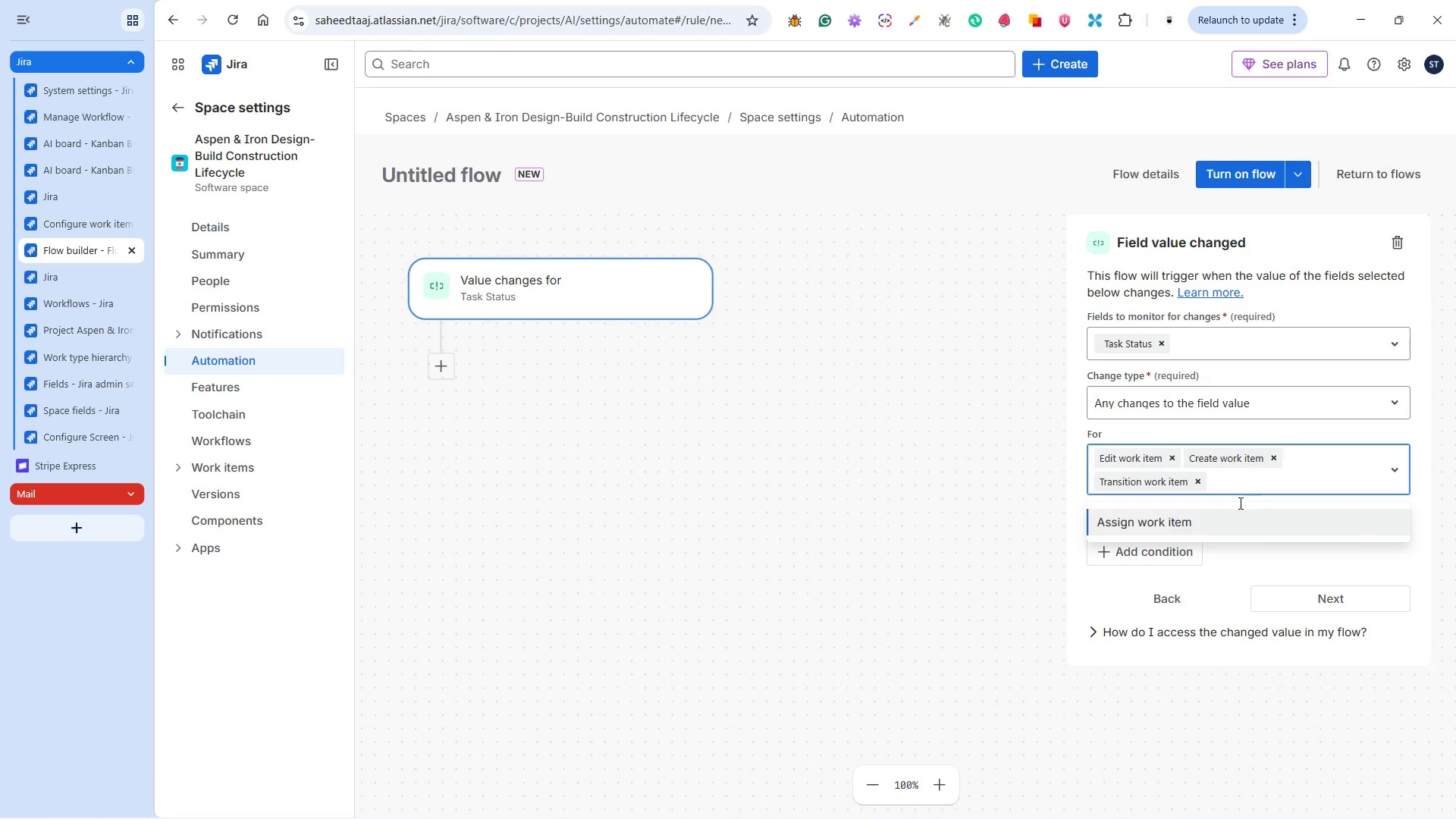 
left_click([1218, 514])
 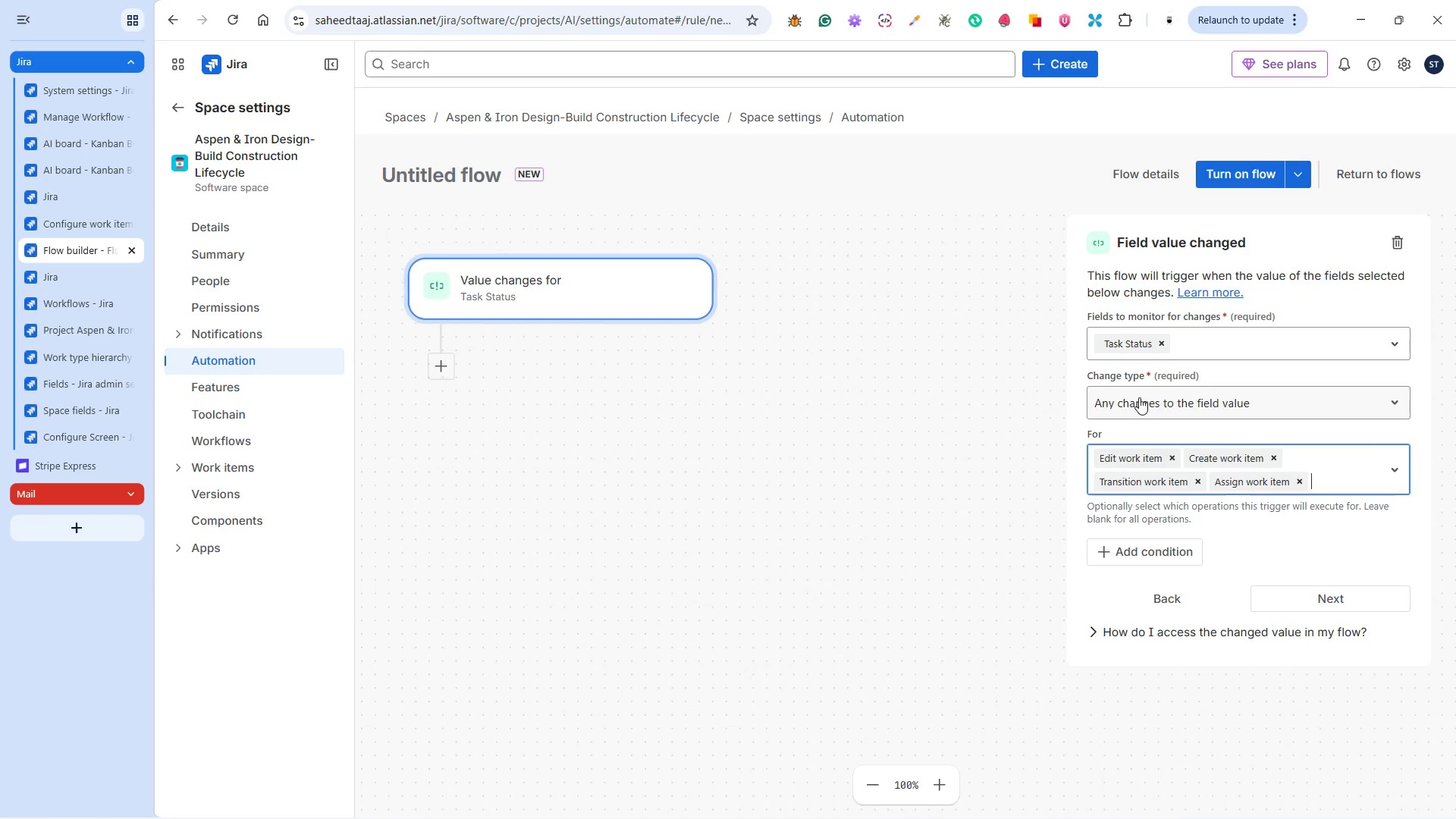 
wait(42.11)
 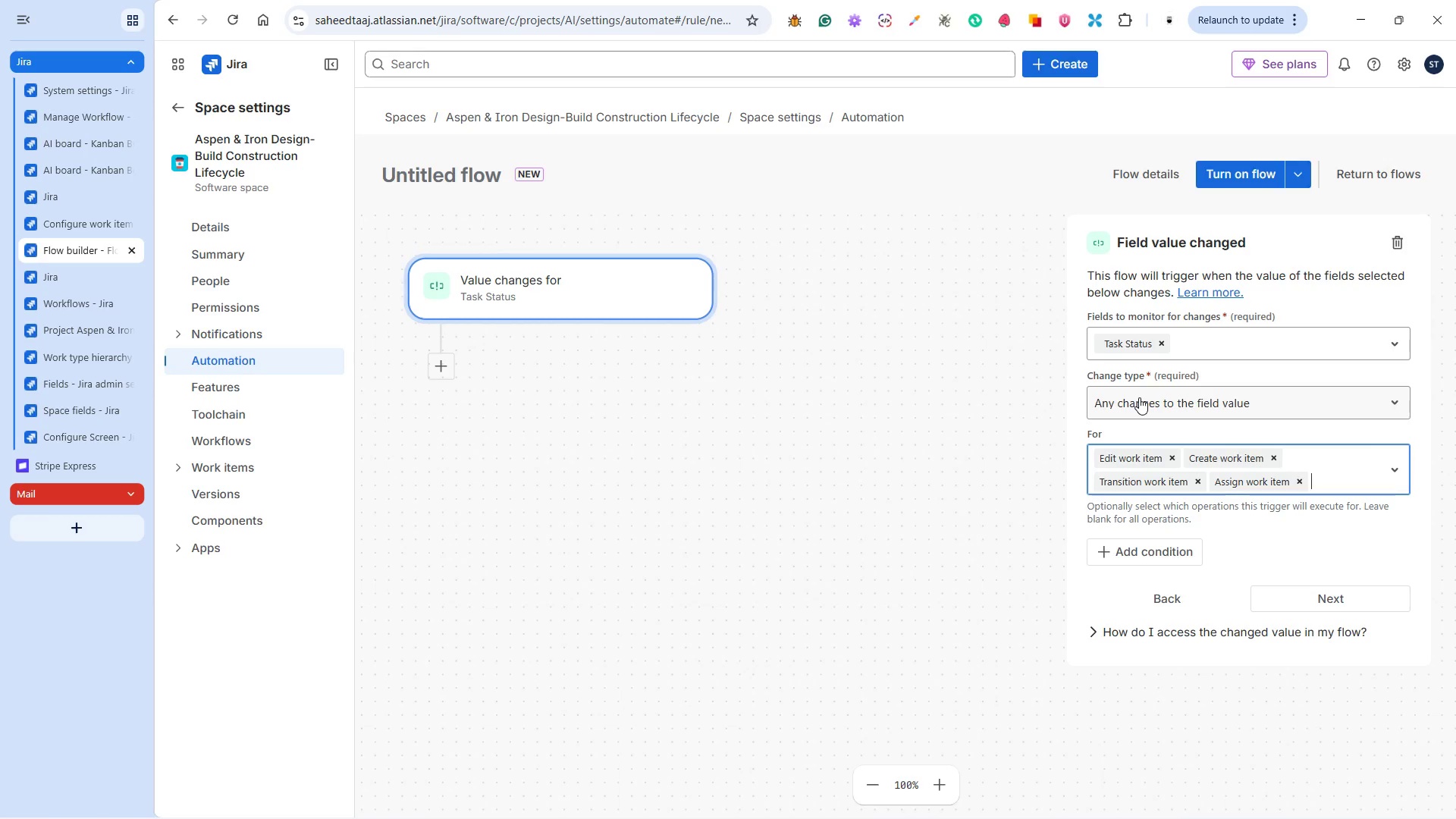 
left_click([1403, 240])
 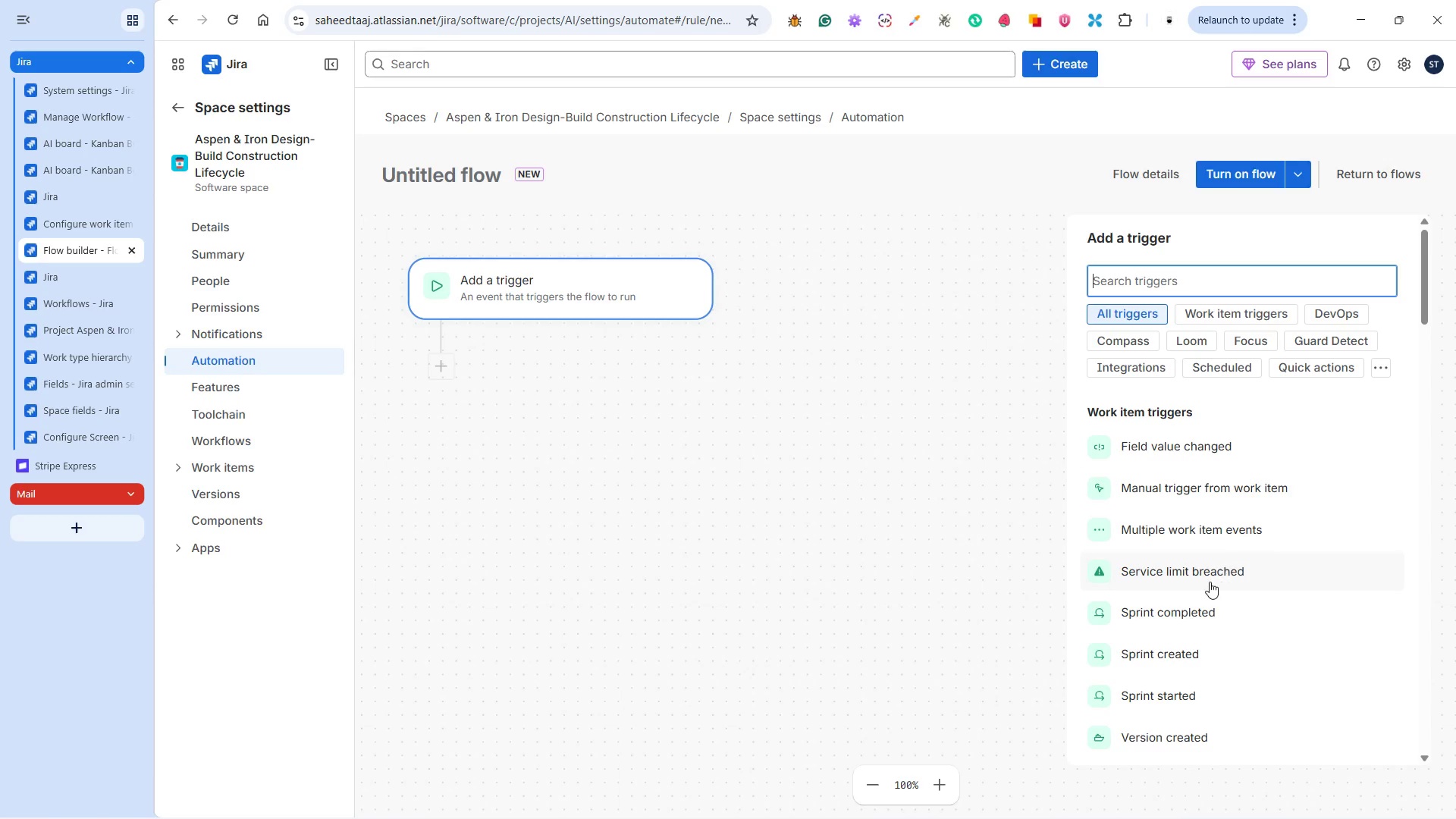 
wait(6.67)
 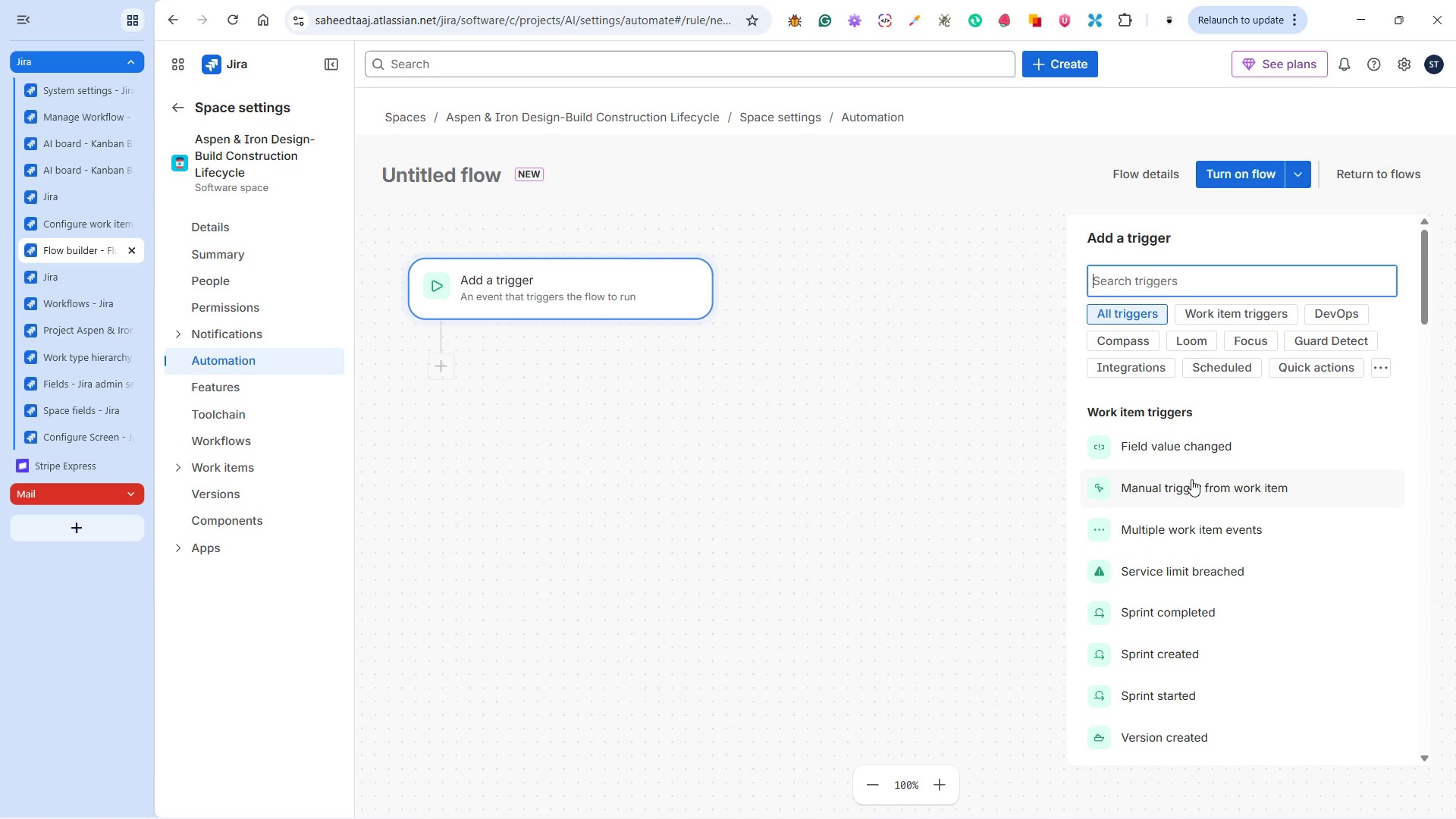 
scroll: coordinate [1230, 643], scroll_direction: down, amount: 7.0
 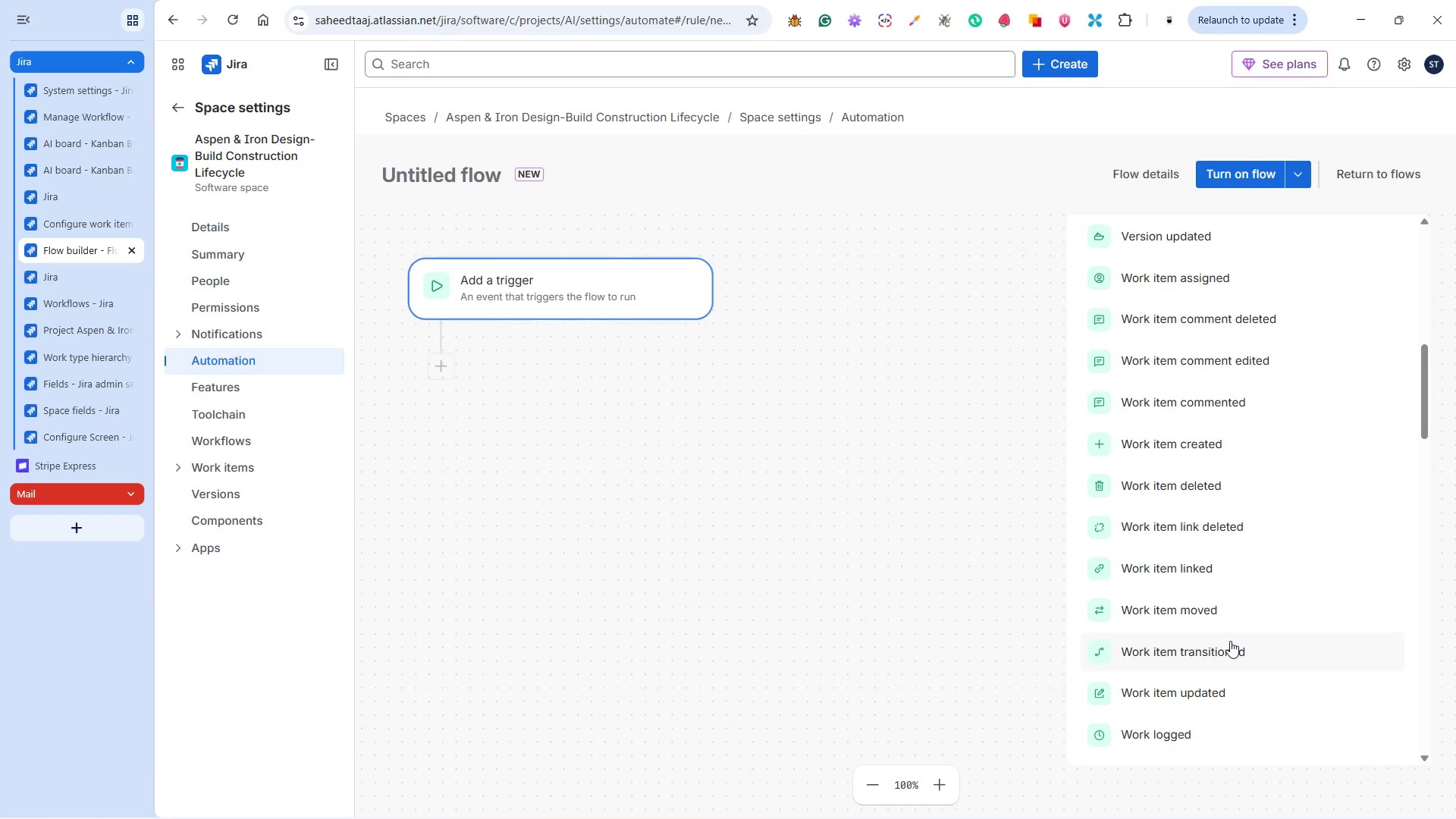 
scroll: coordinate [1230, 641], scroll_direction: down, amount: 1.0
 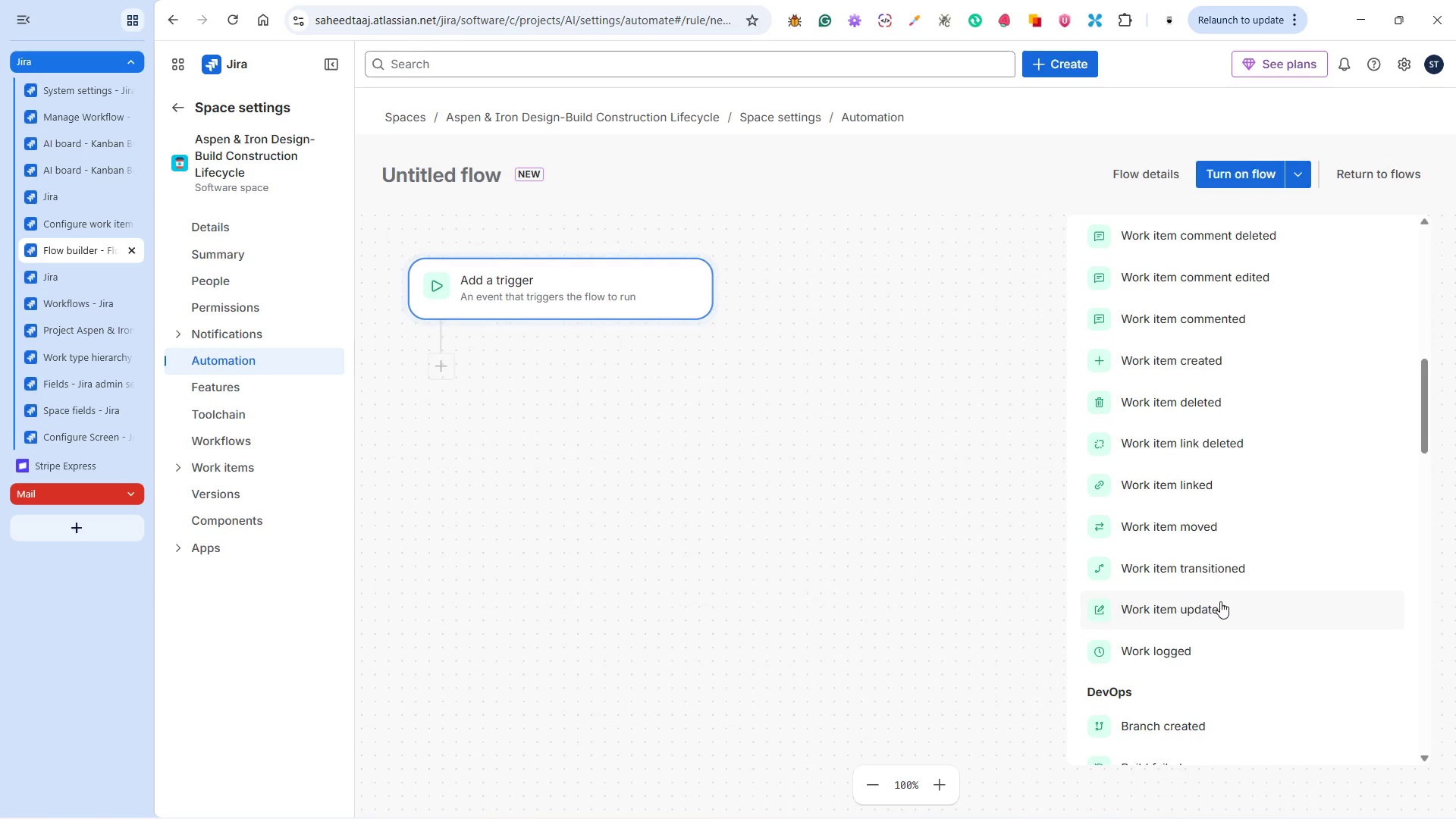 
left_click([1219, 601])
 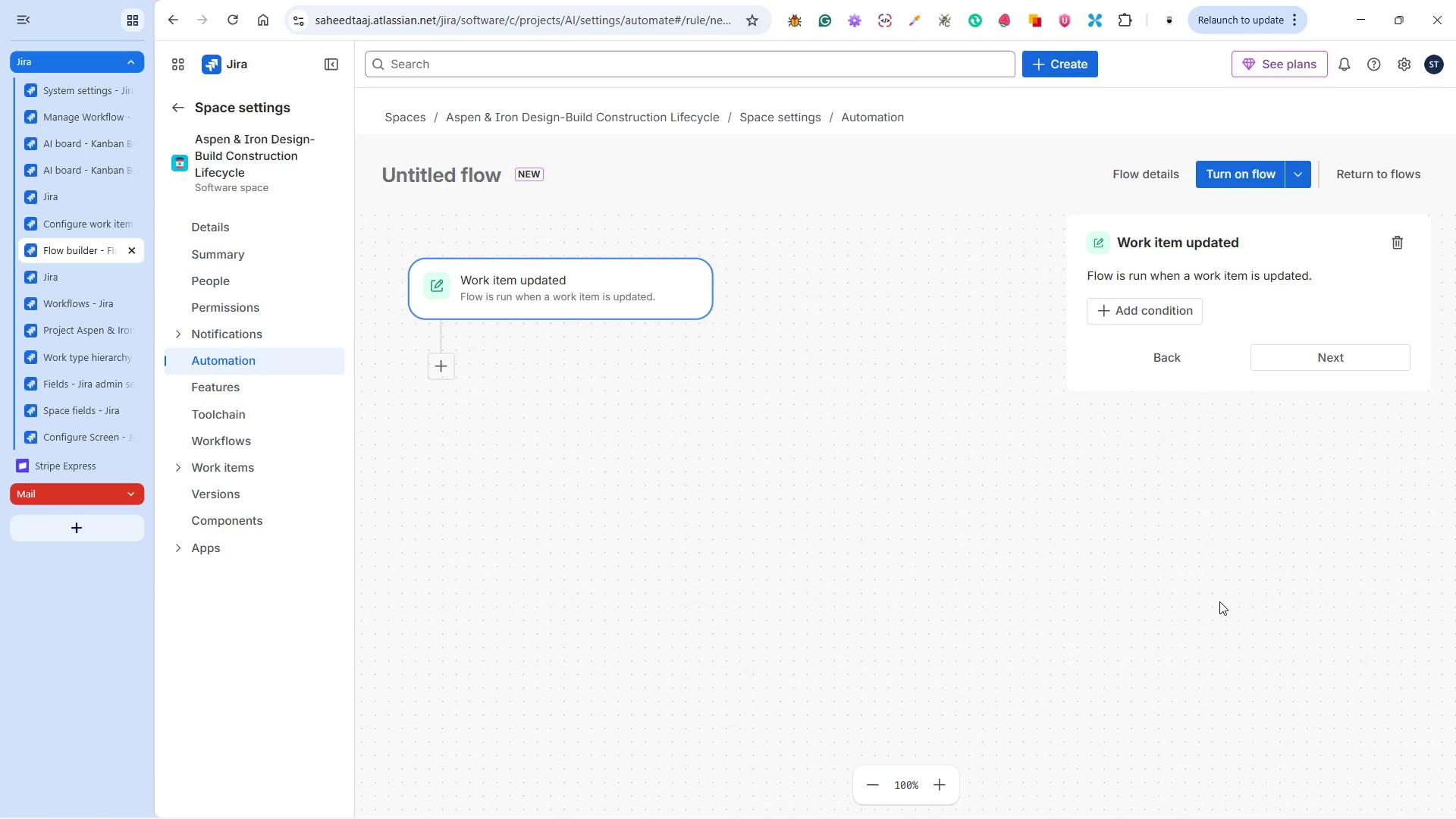 
wait(8.06)
 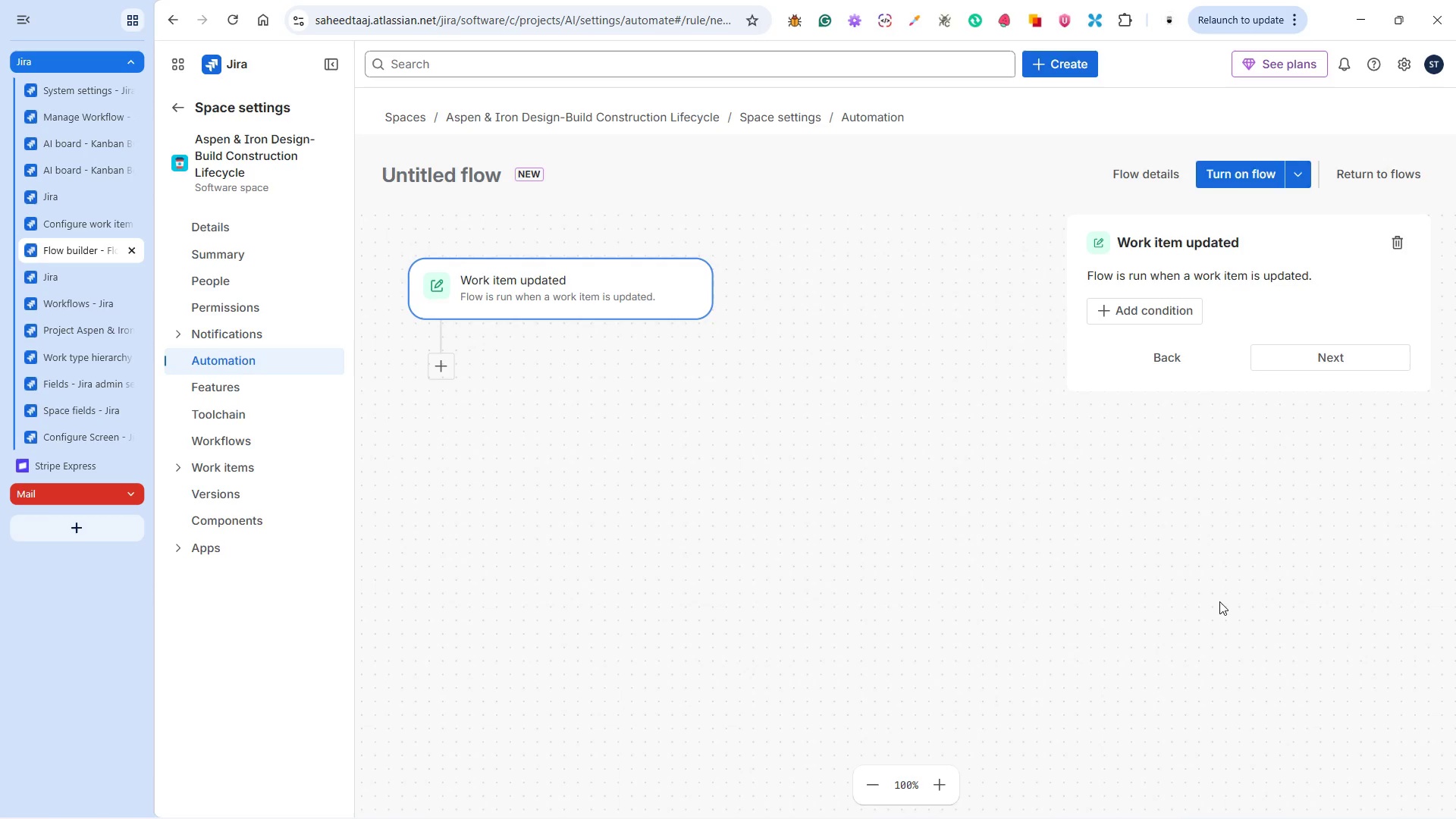 
left_click([1154, 305])
 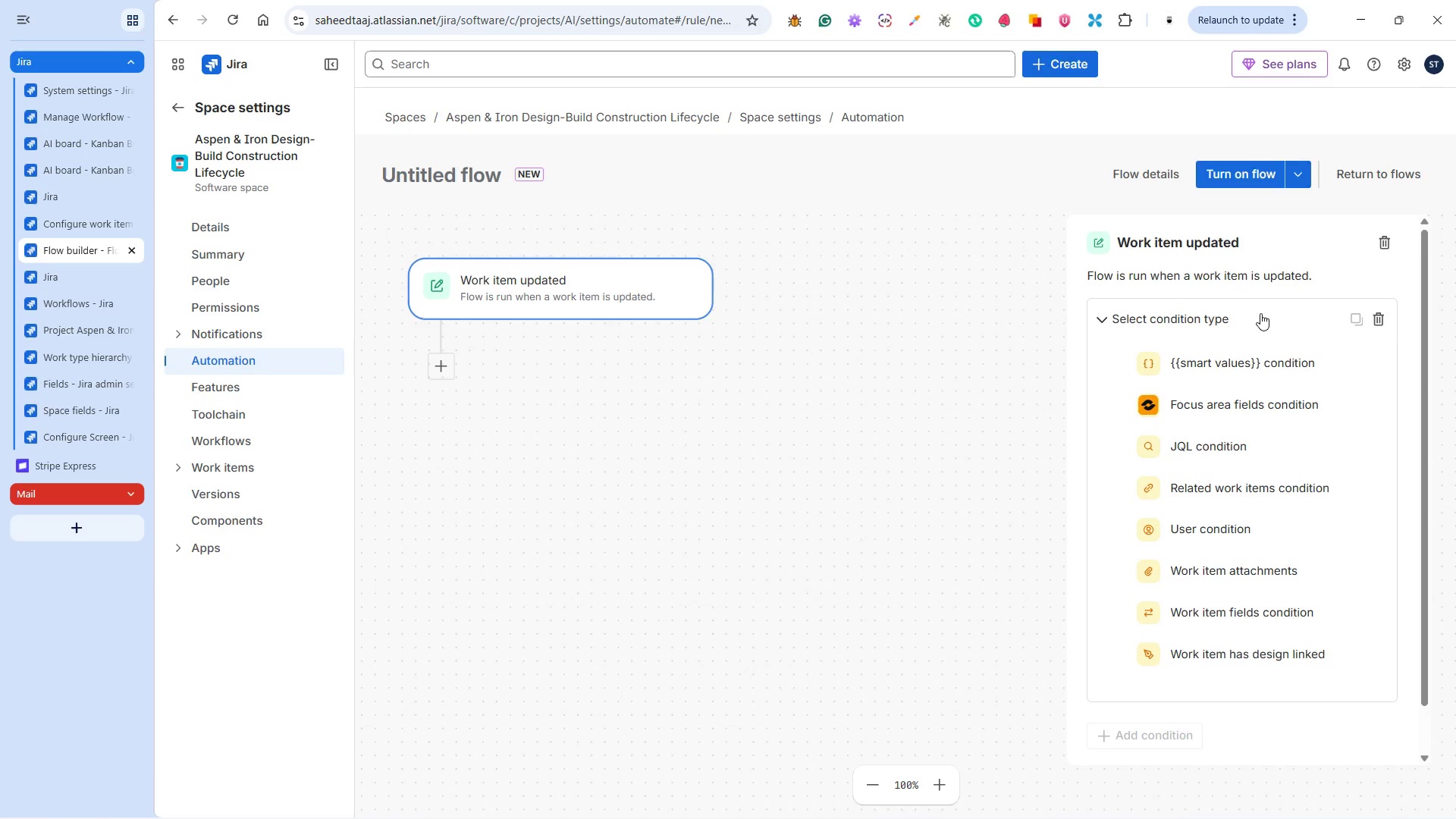 
wait(30.23)
 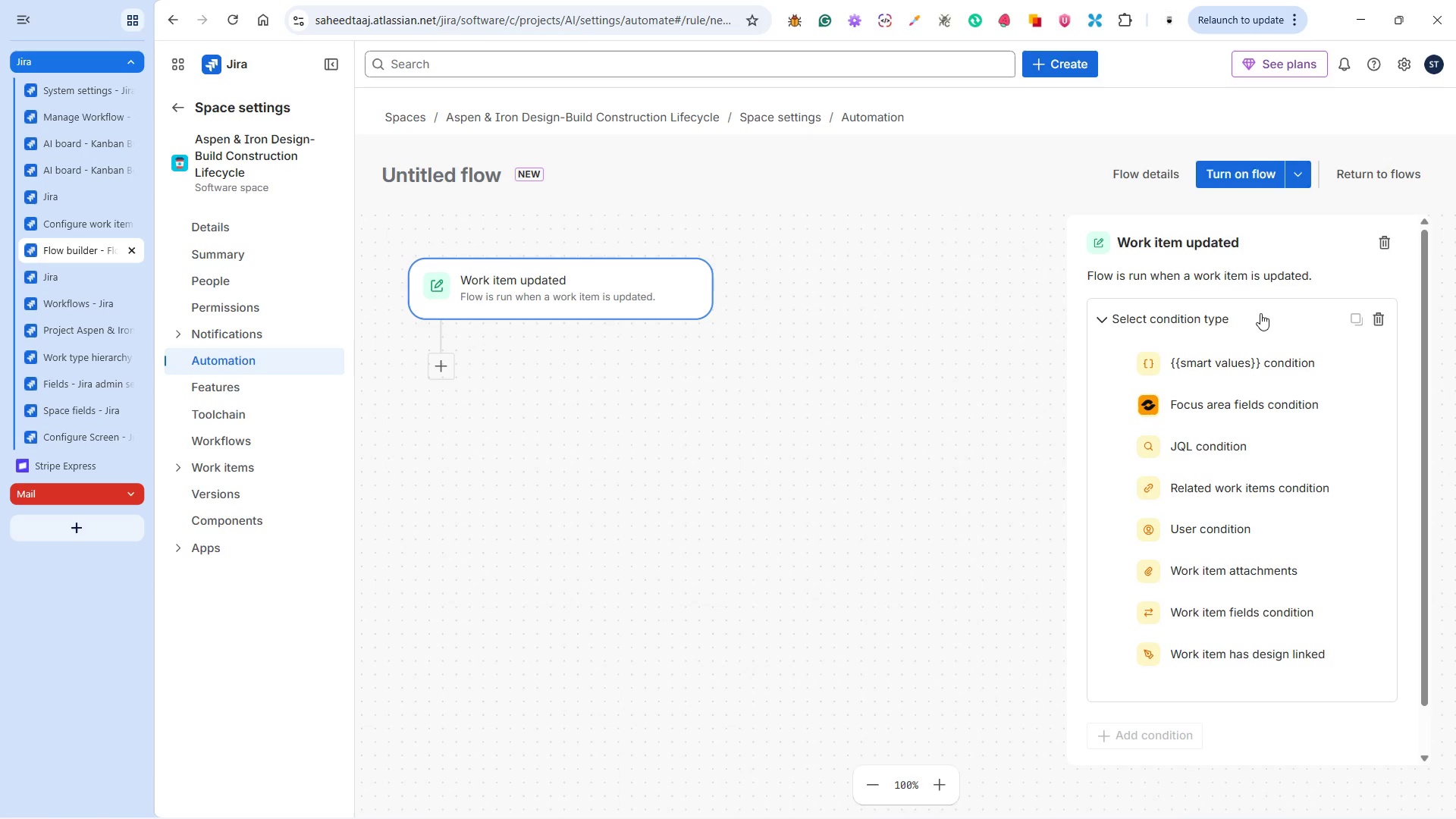 
left_click([1233, 614])
 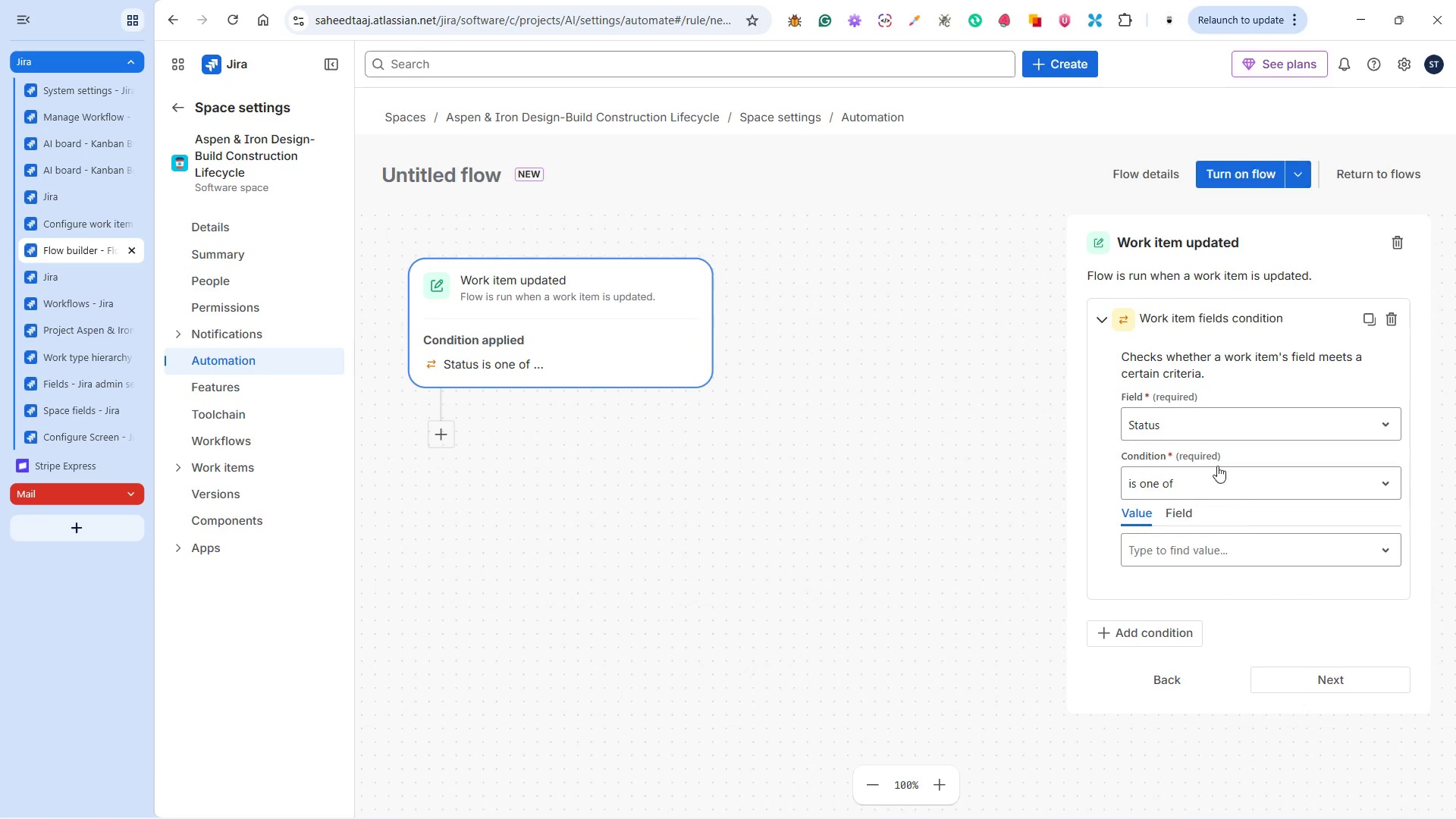 
left_click([1197, 415])
 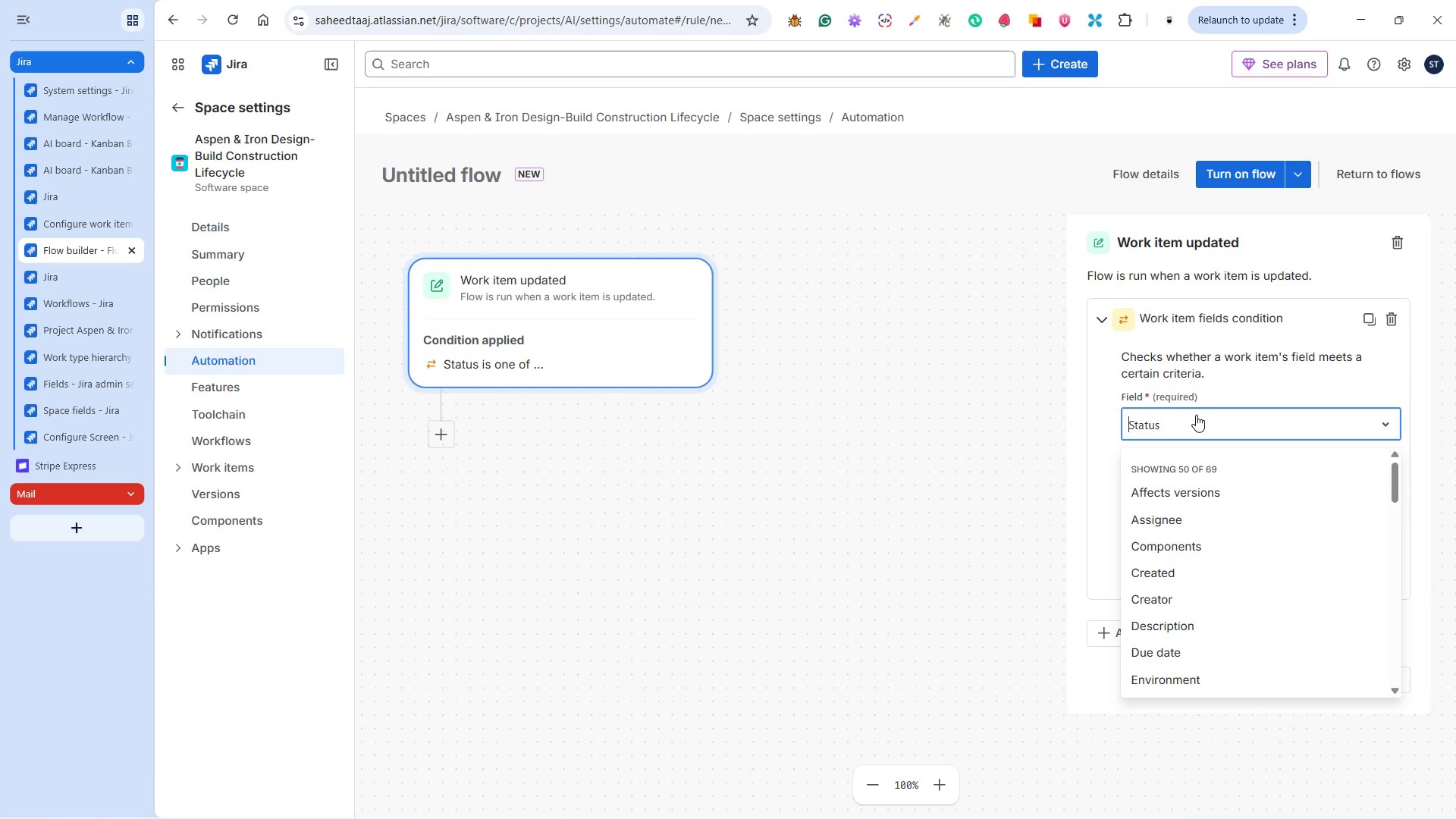 
type(tas)
 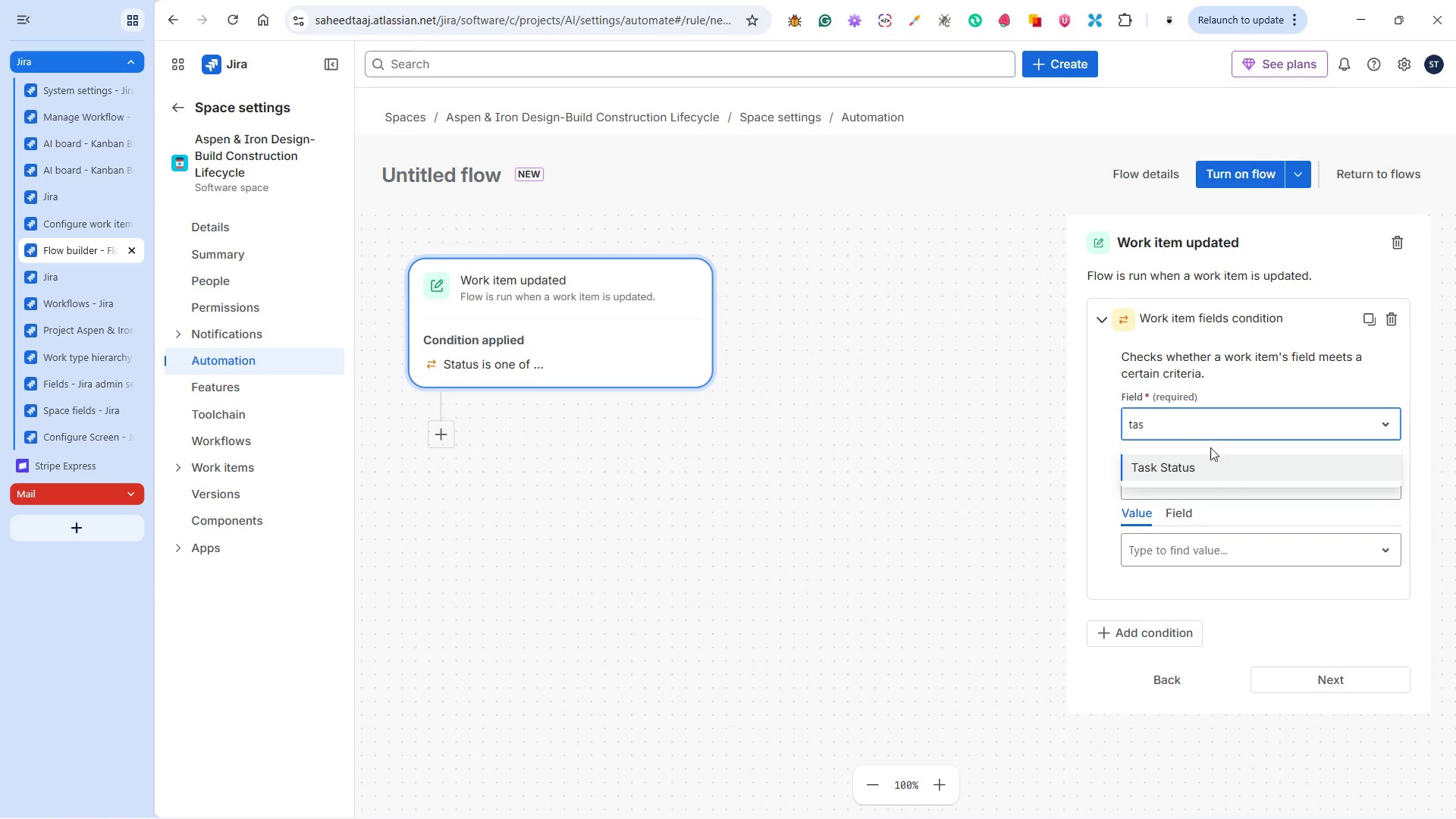 
left_click([1207, 456])
 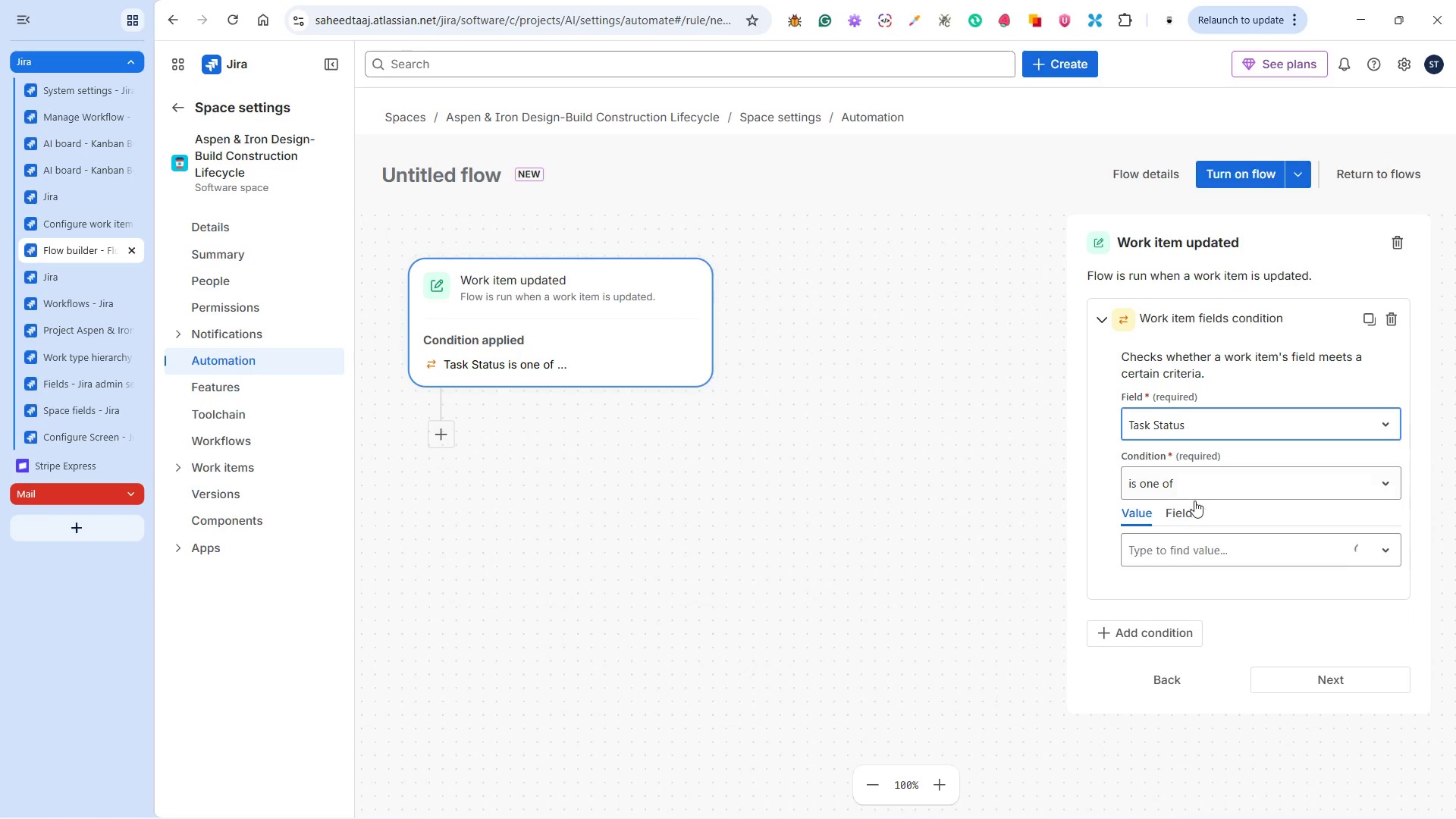 
left_click([1188, 487])
 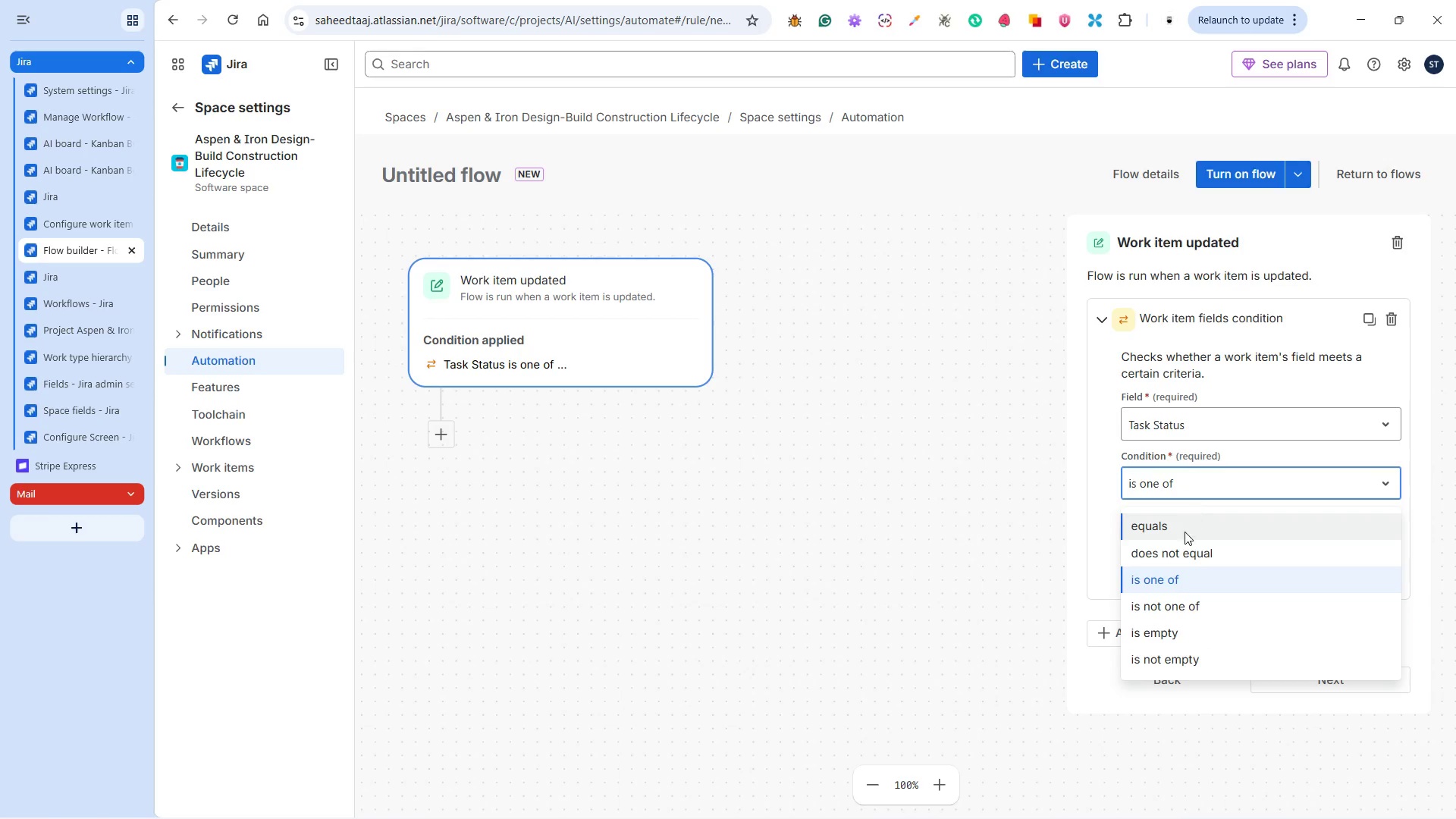 
left_click([1183, 528])
 